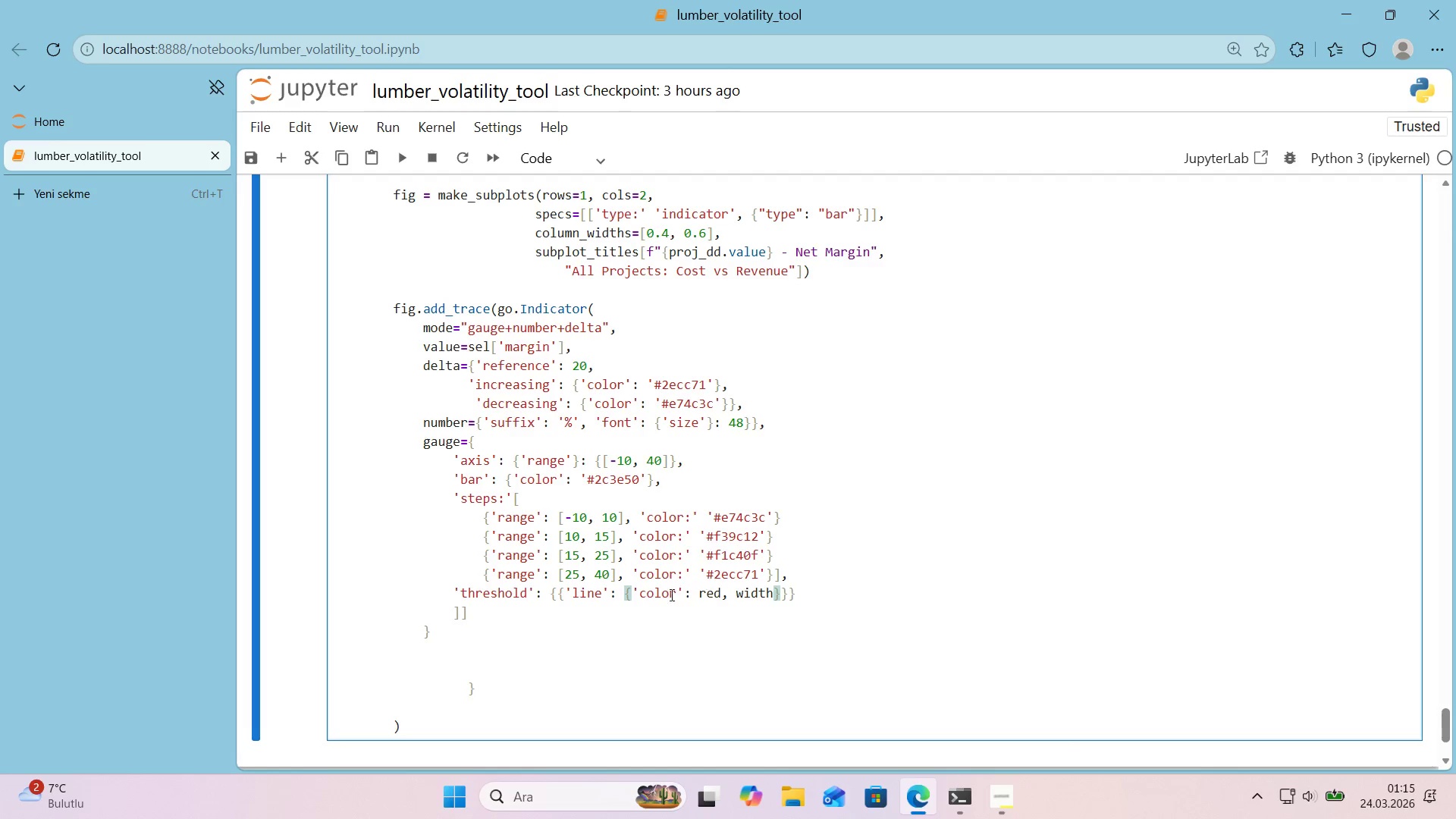 
left_click_drag(start_coordinate=[639, 595], to_coordinate=[633, 595])
 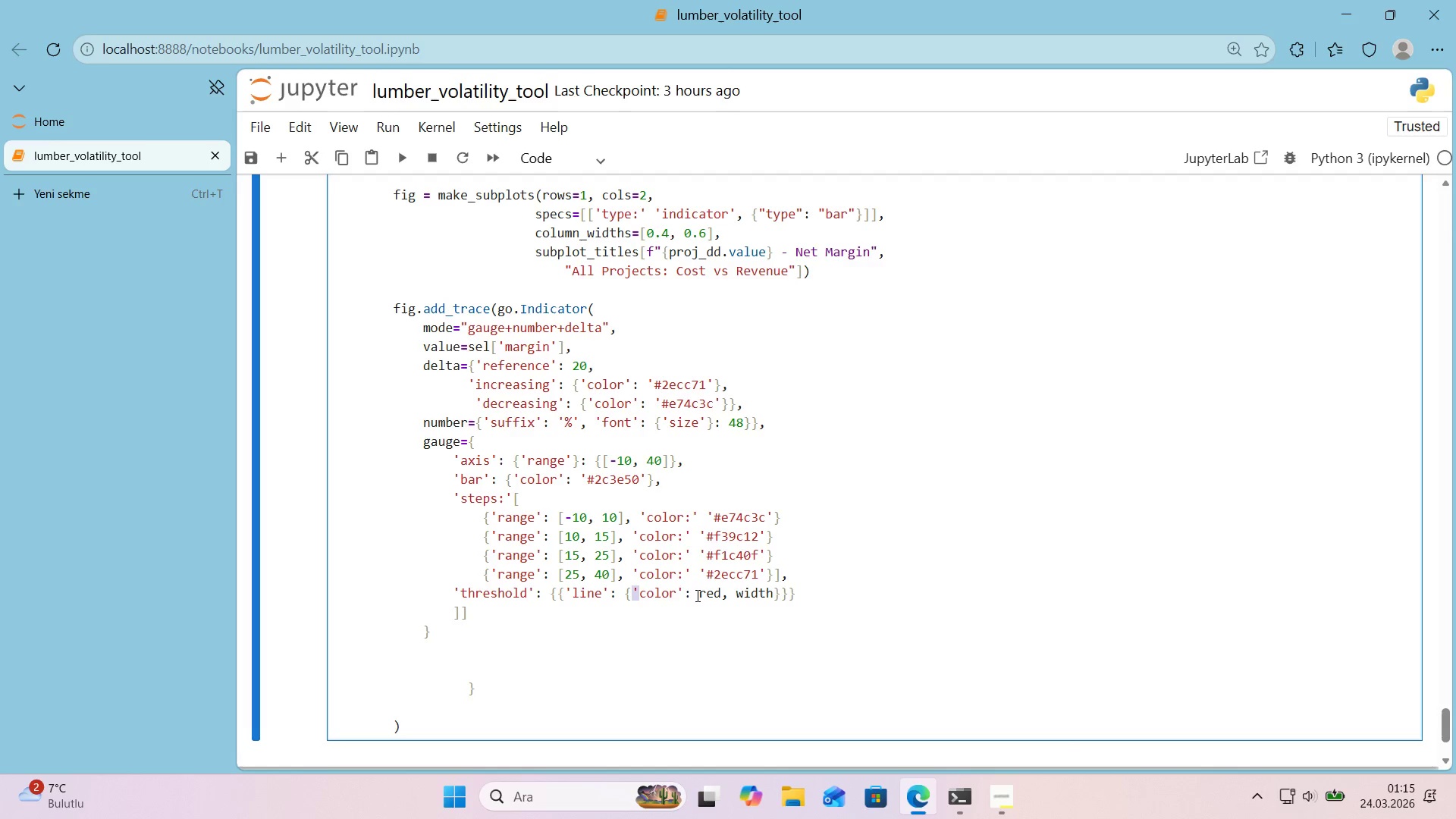 
key(Control+ControlLeft)
 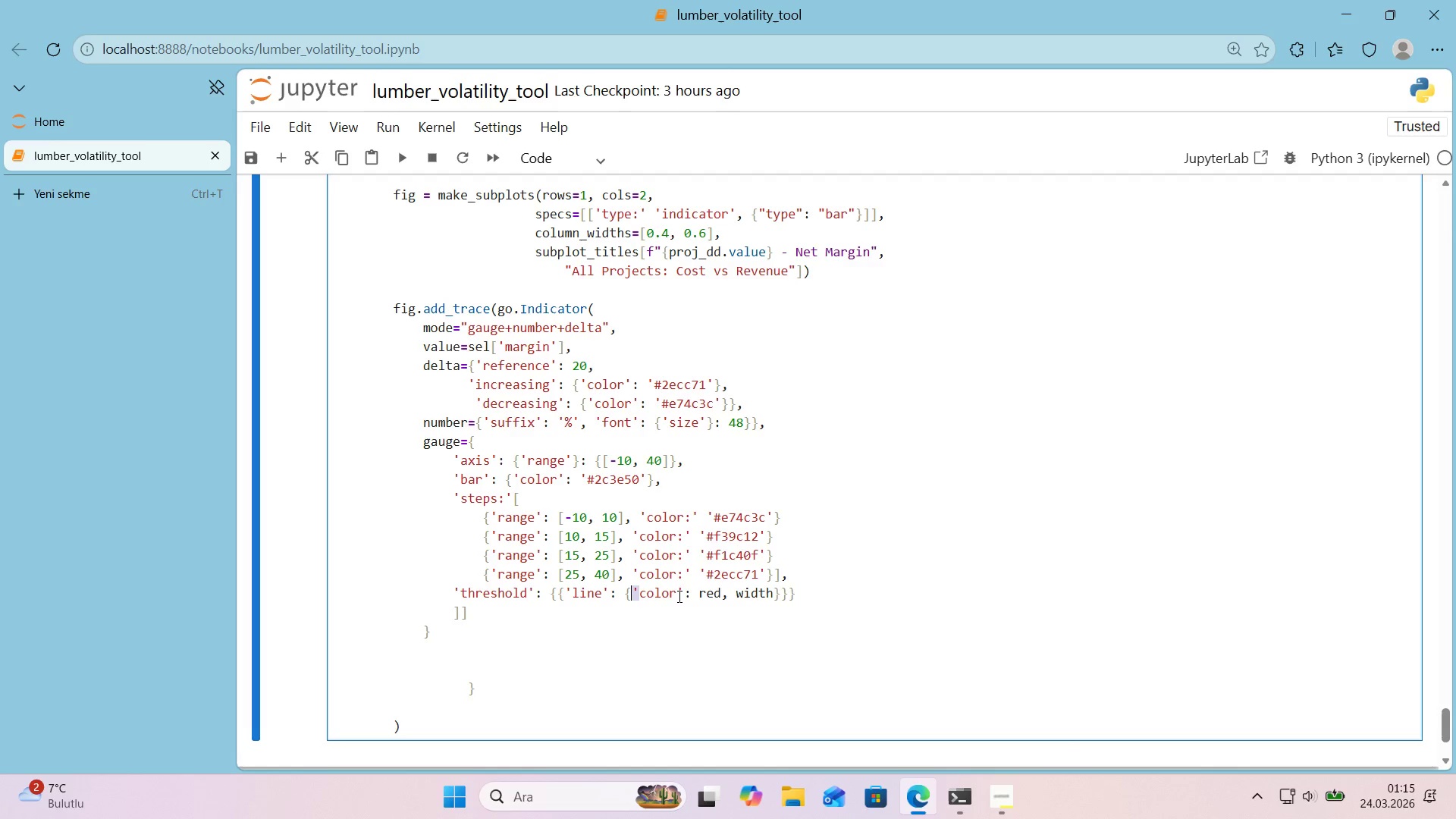 
key(Control+C)
 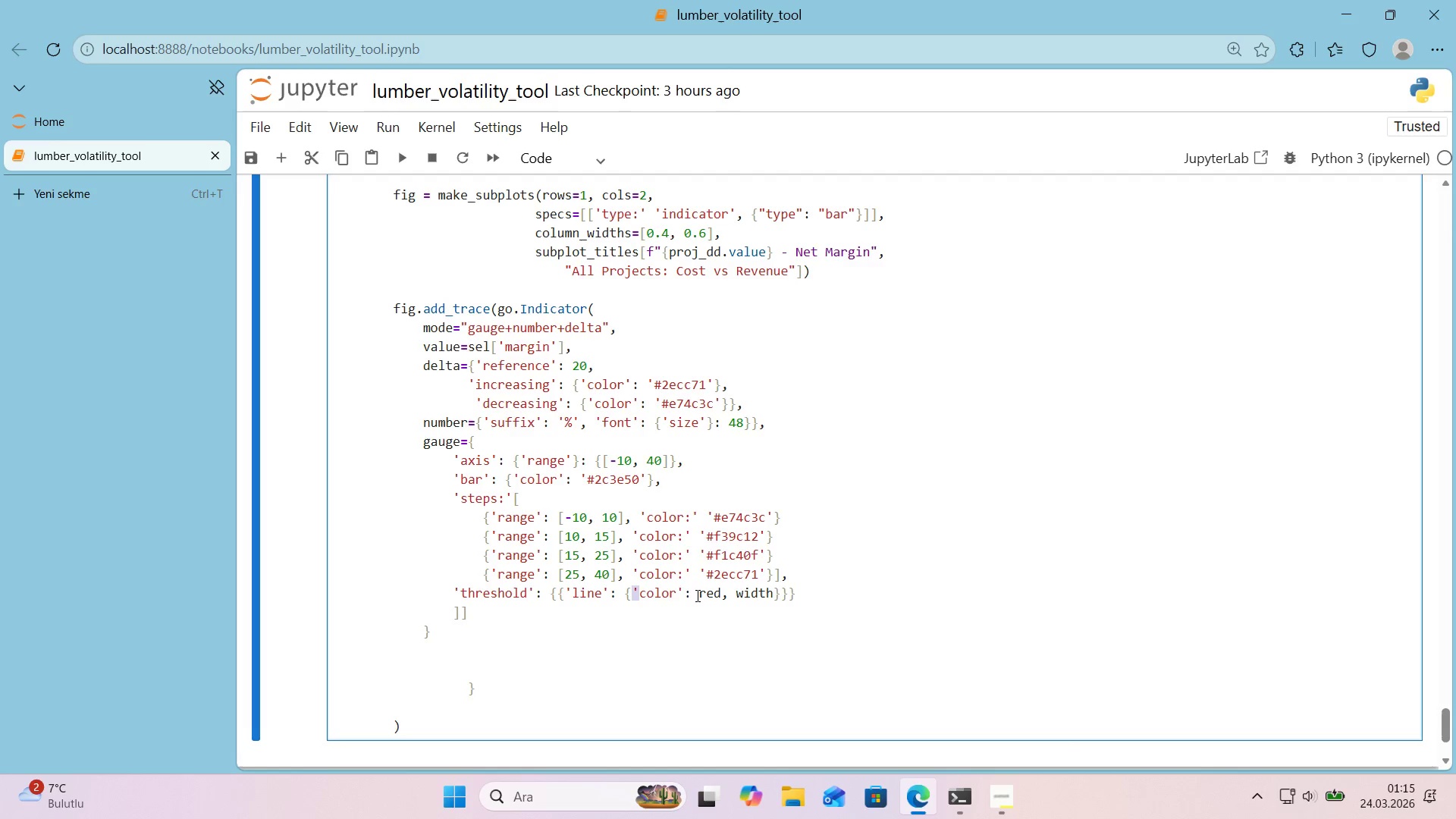 
left_click([695, 595])
 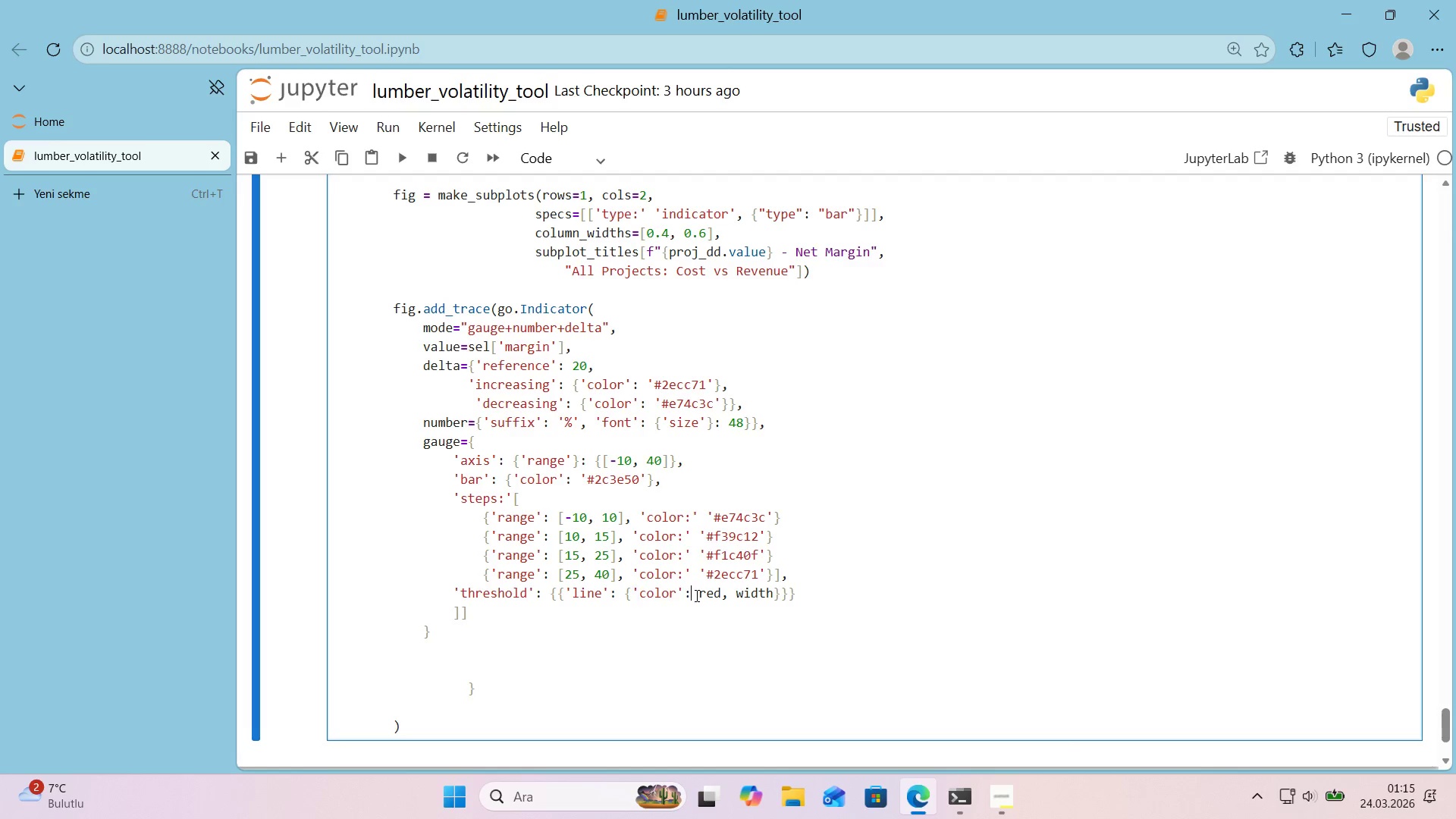 
key(Control+ControlLeft)
 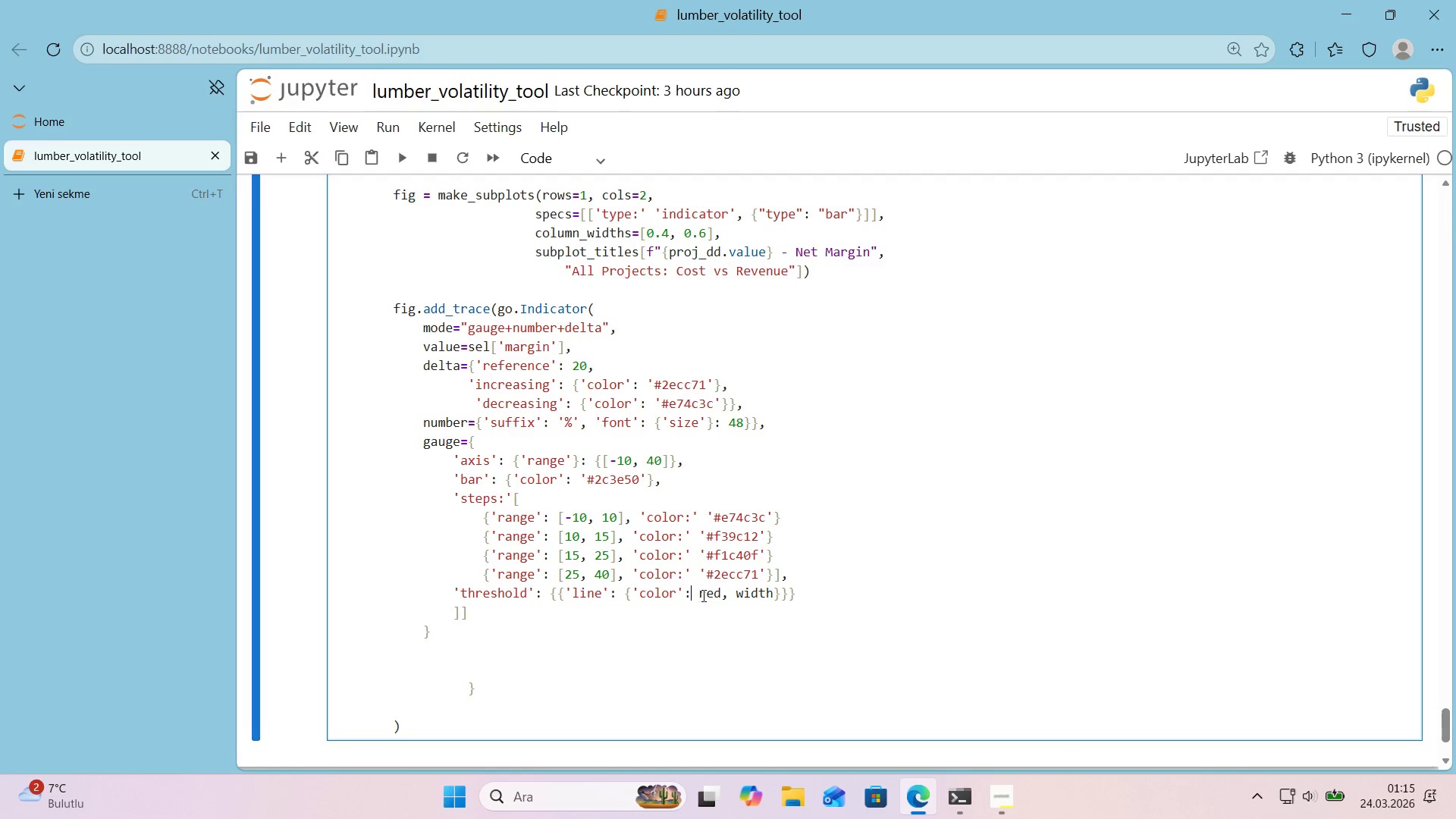 
key(Control+V)
 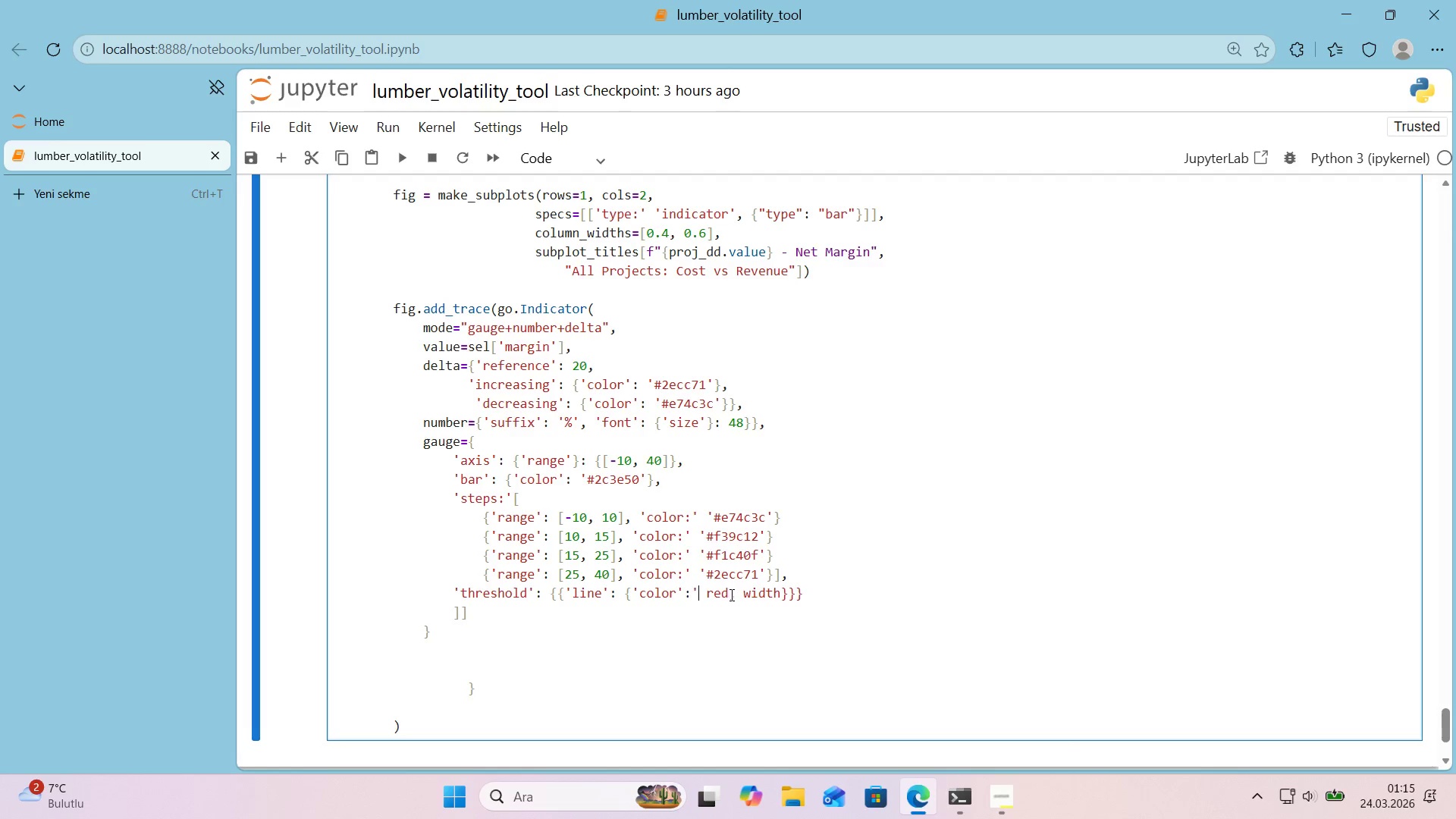 
left_click([730, 595])
 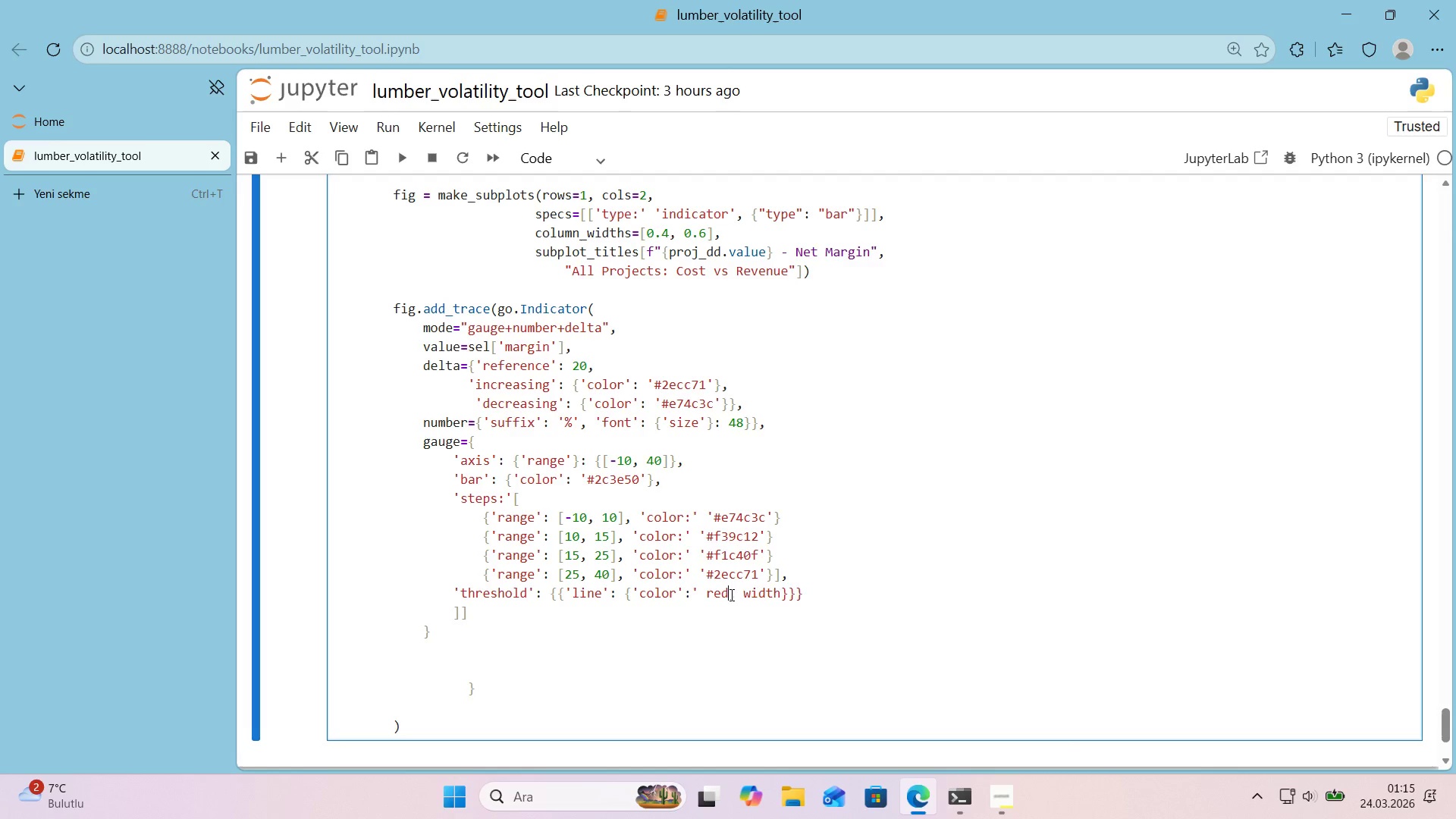 
key(Control+ControlLeft)
 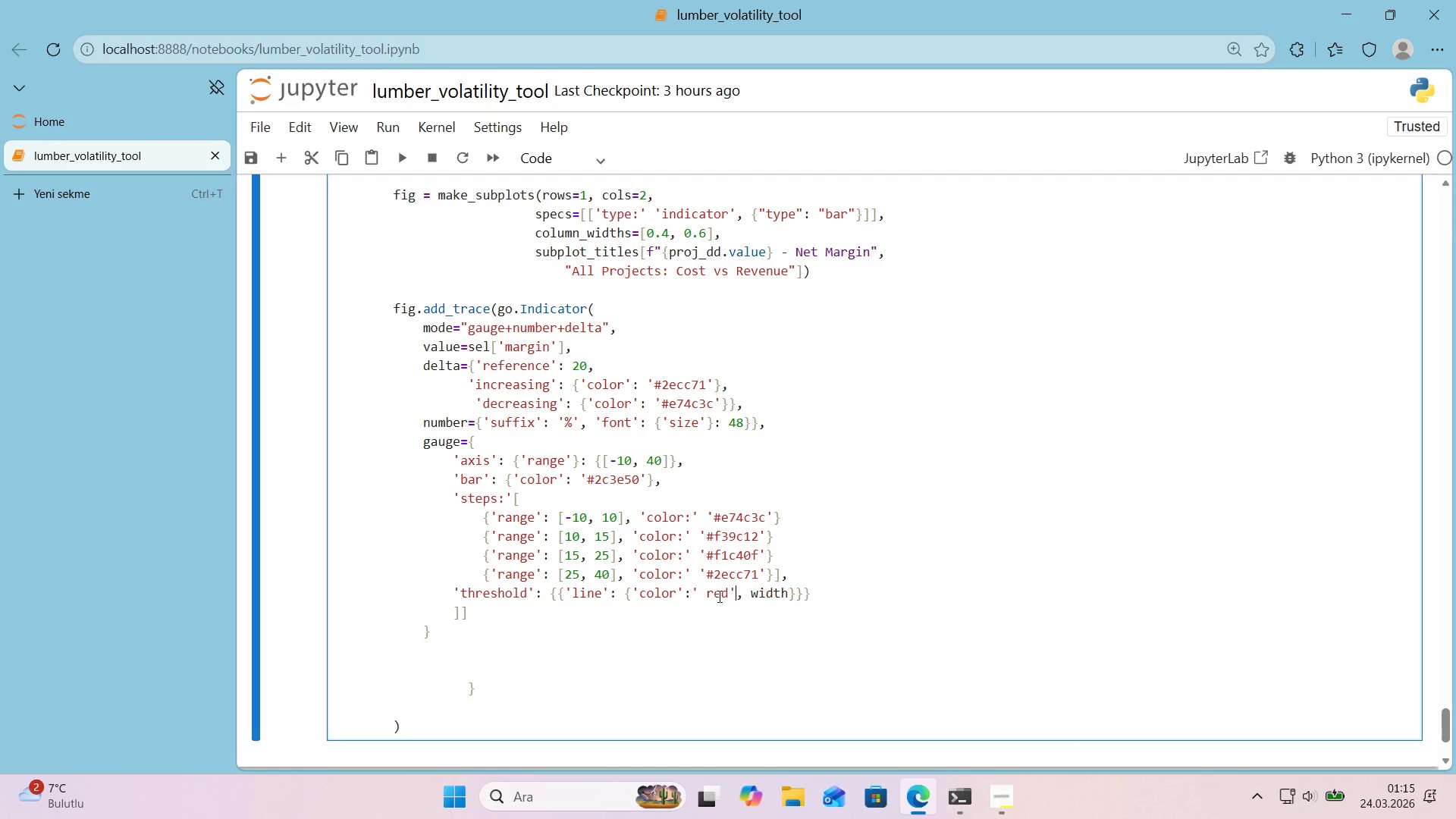 
key(Control+V)
 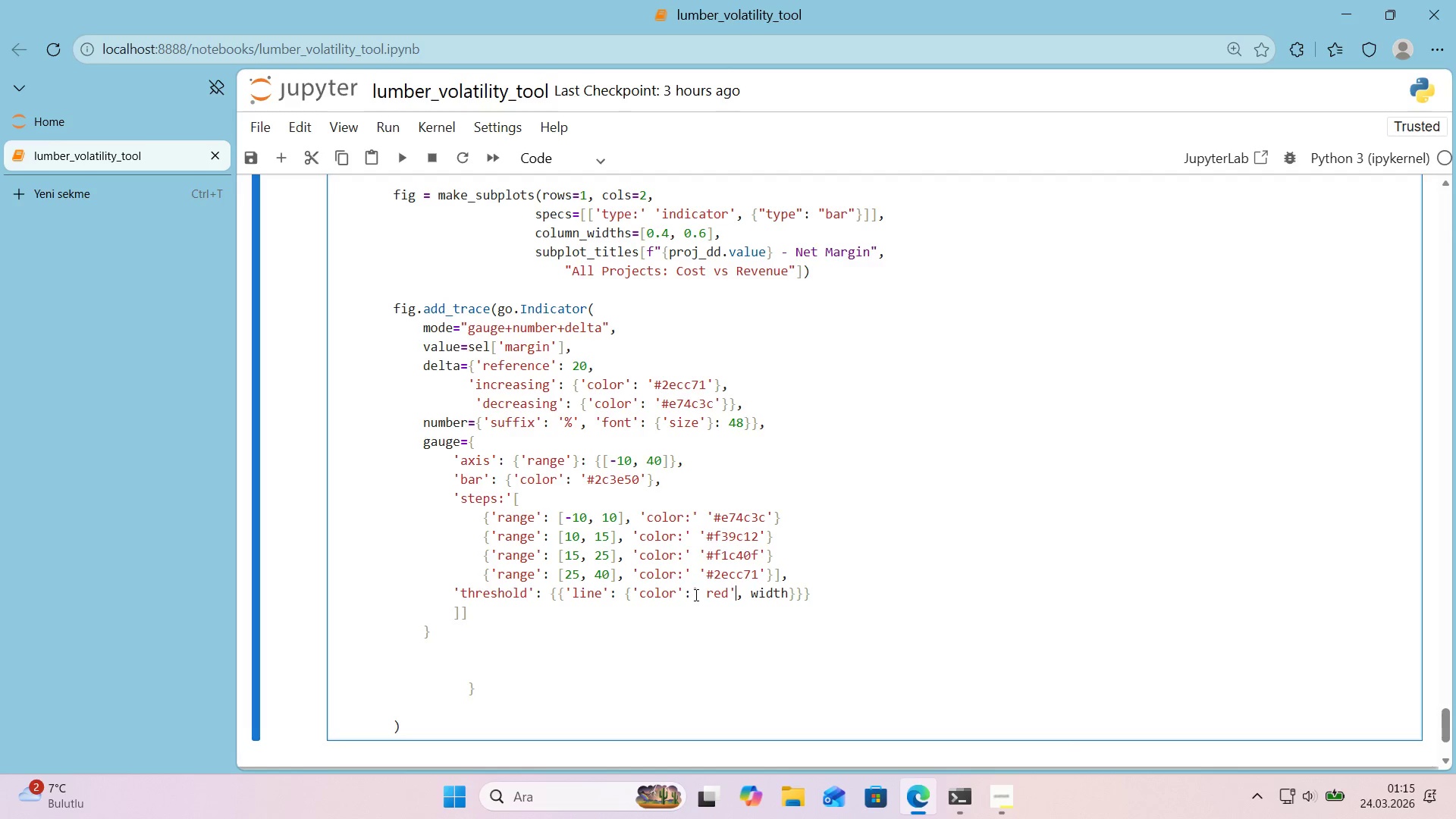 
left_click([696, 594])
 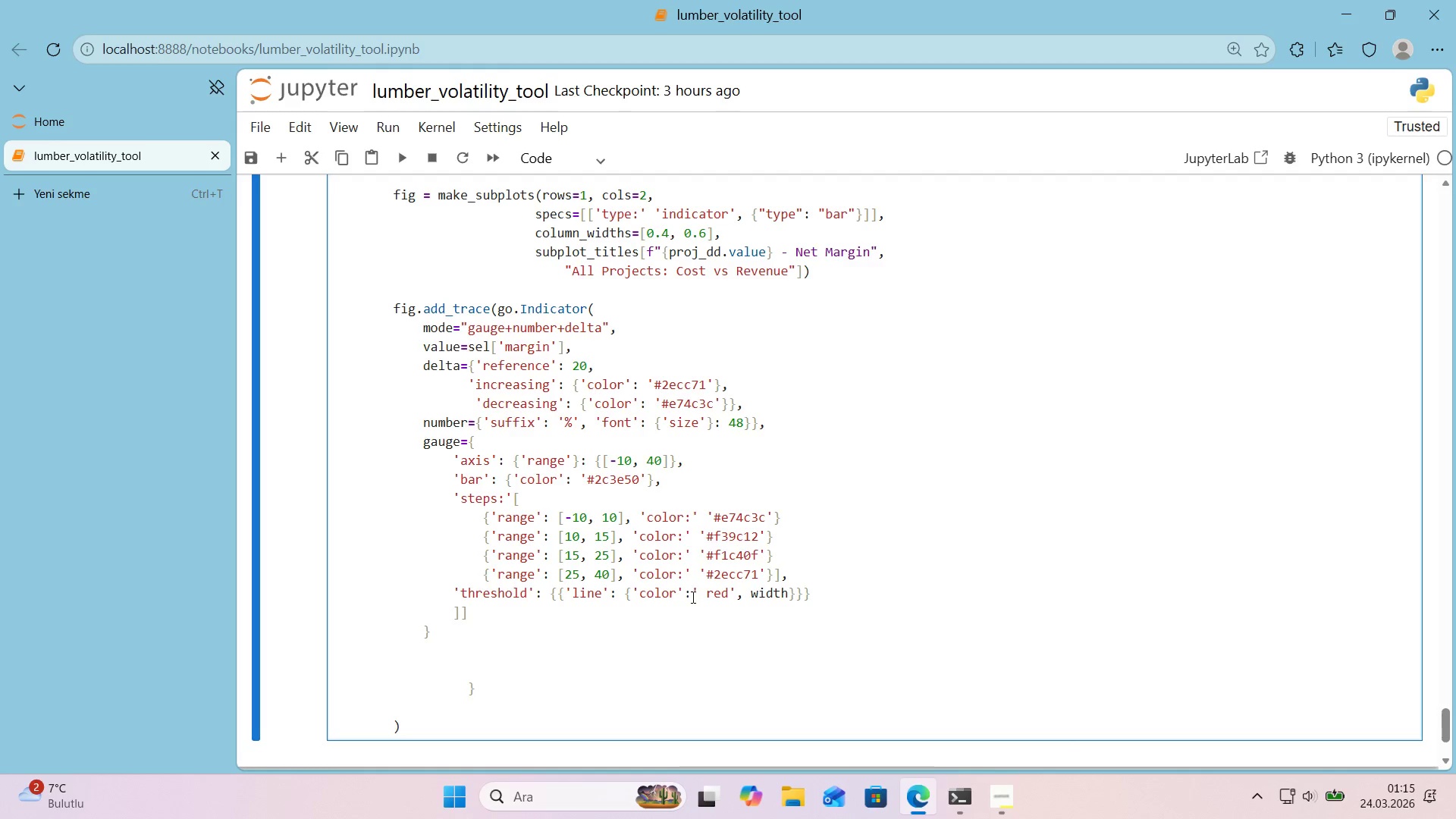 
left_click([695, 595])
 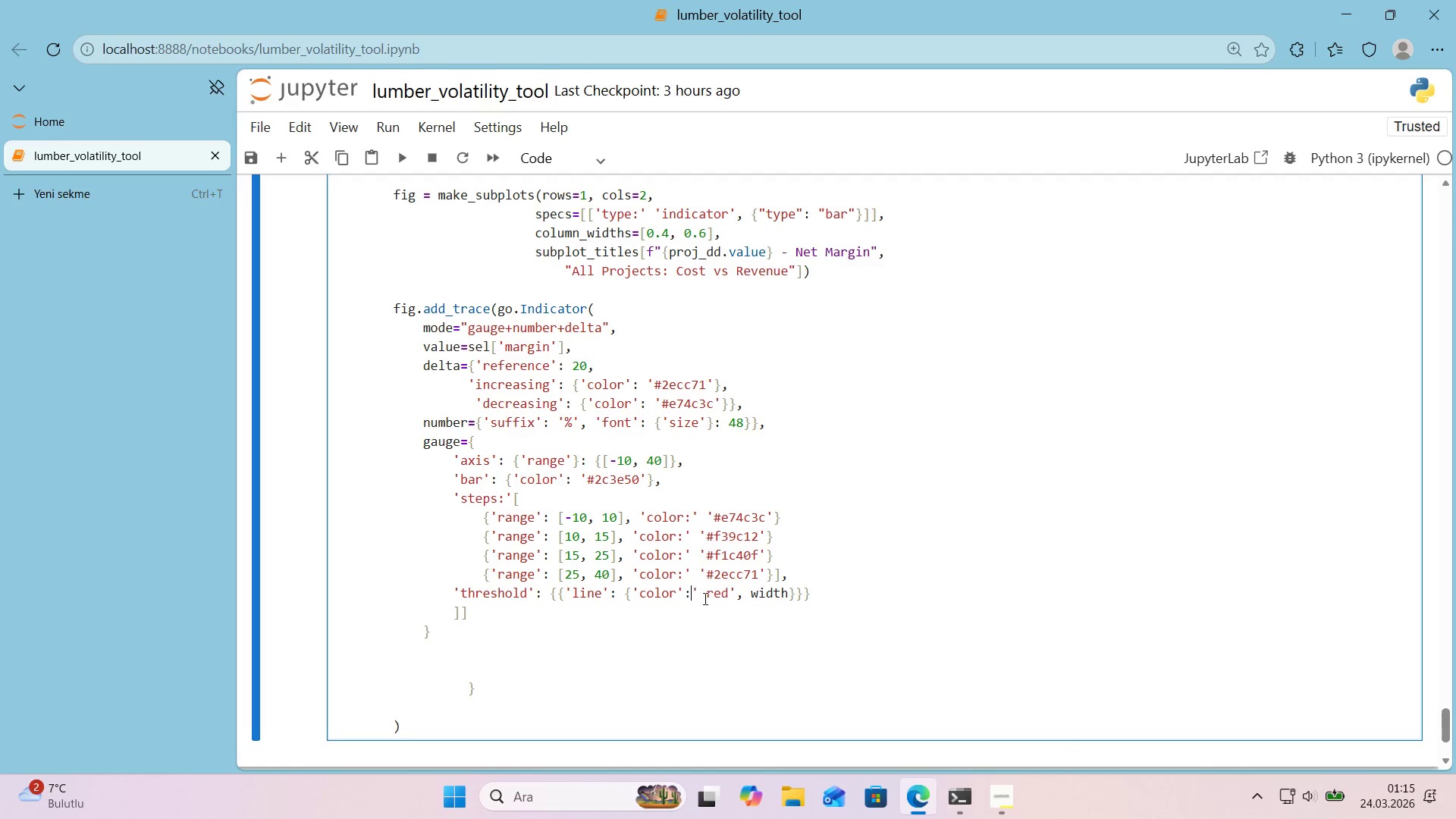 
key(Space)
 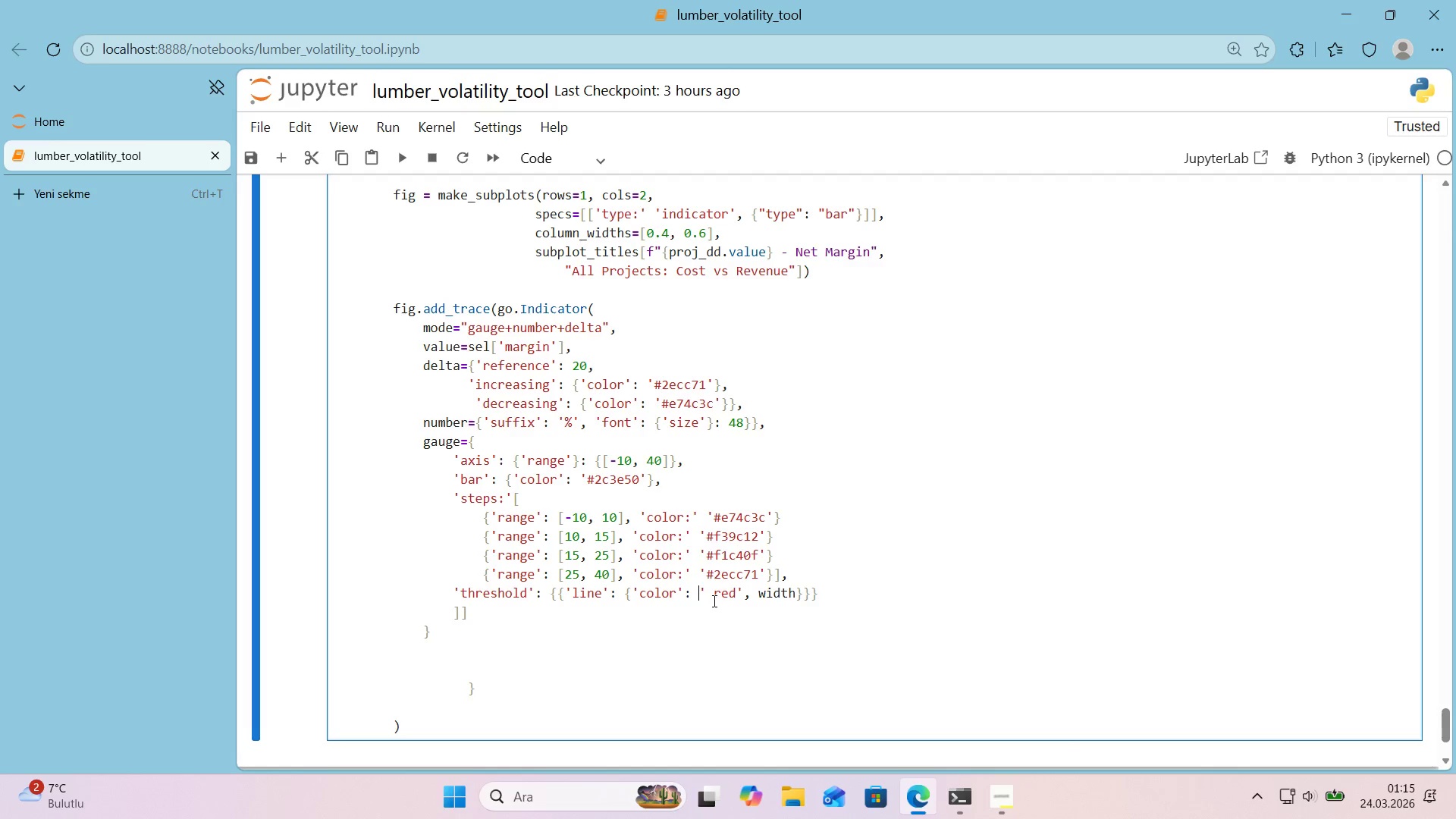 
left_click([712, 599])
 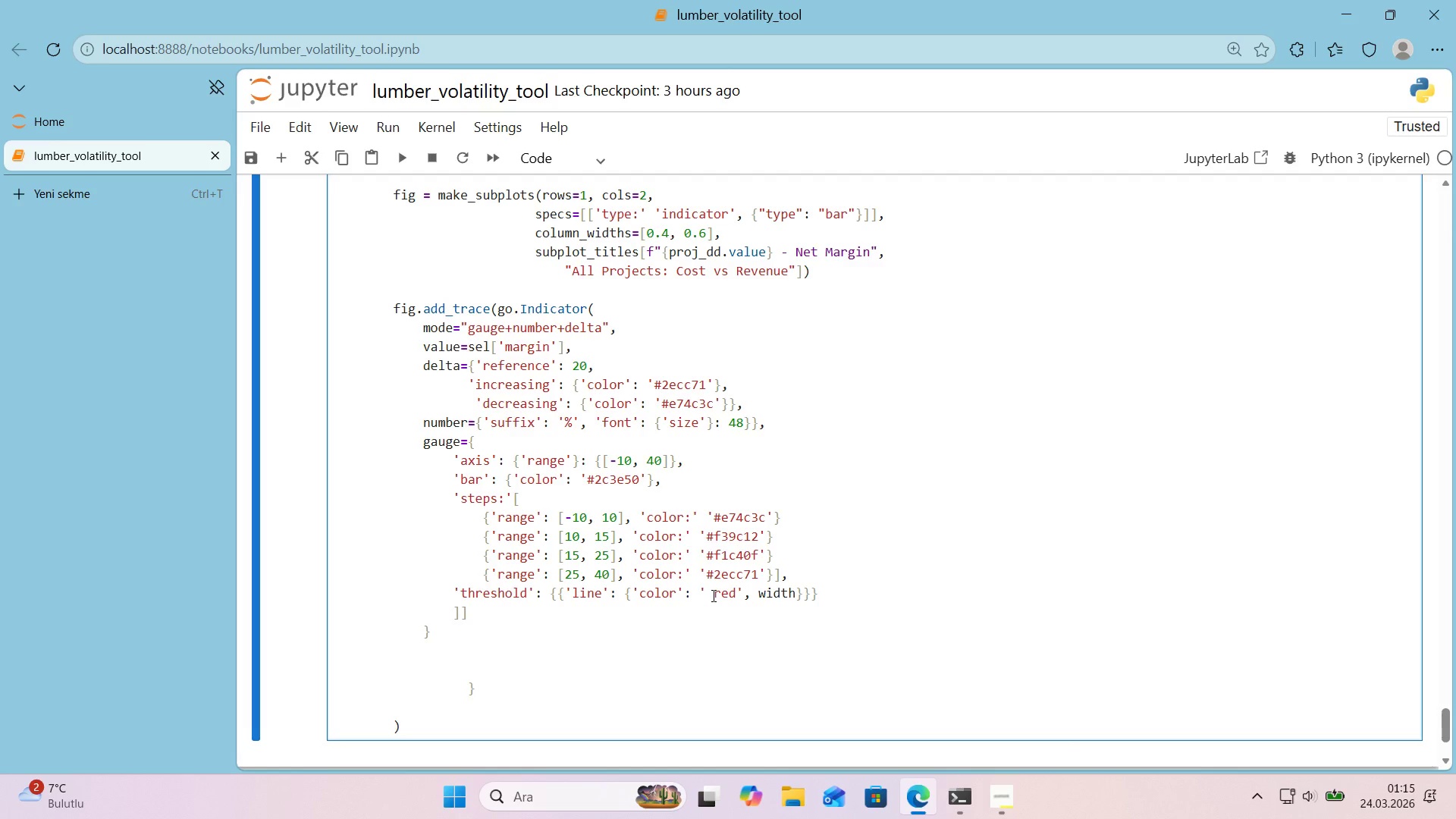 
key(Backspace)
 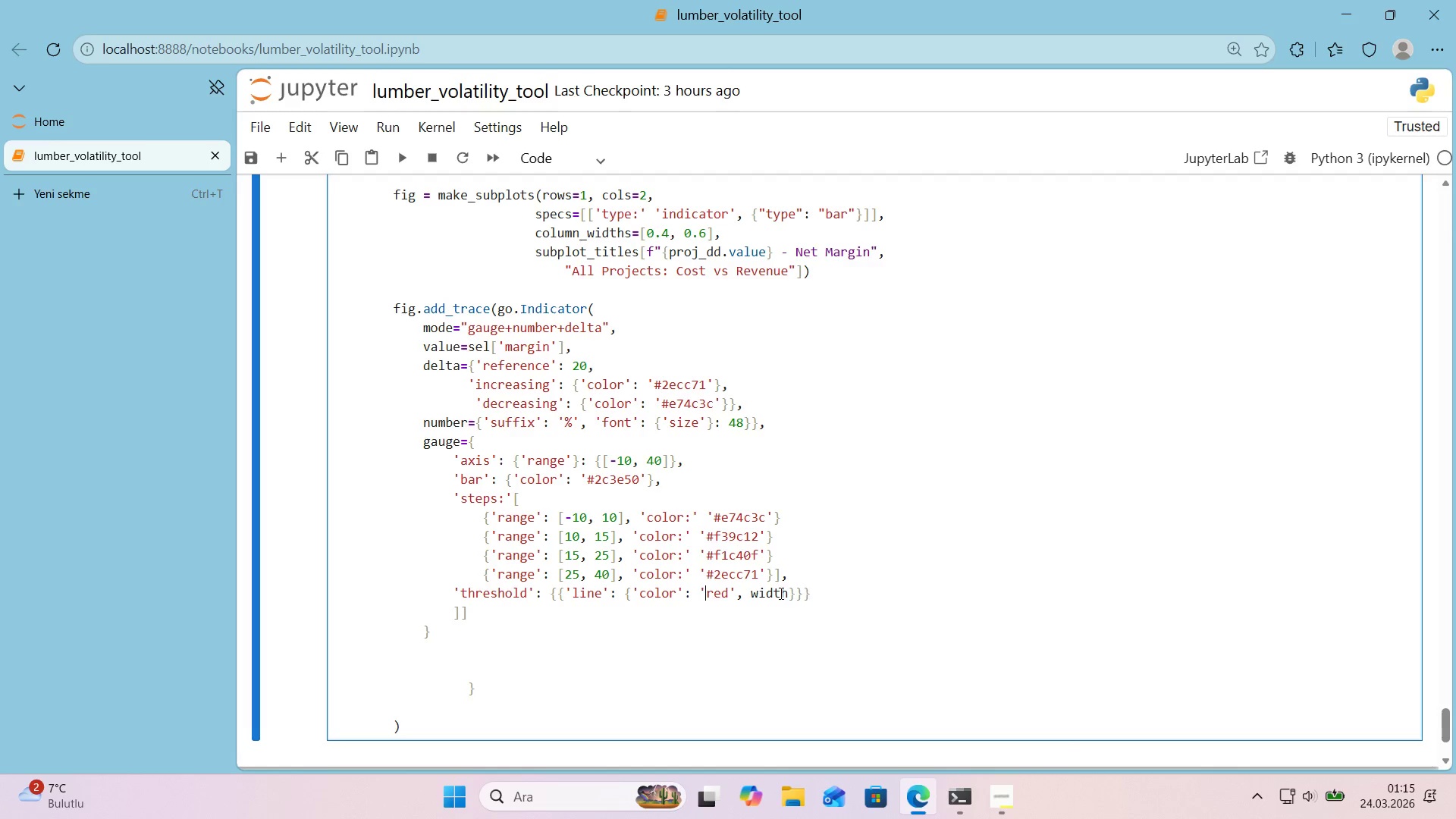 
left_click([750, 592])
 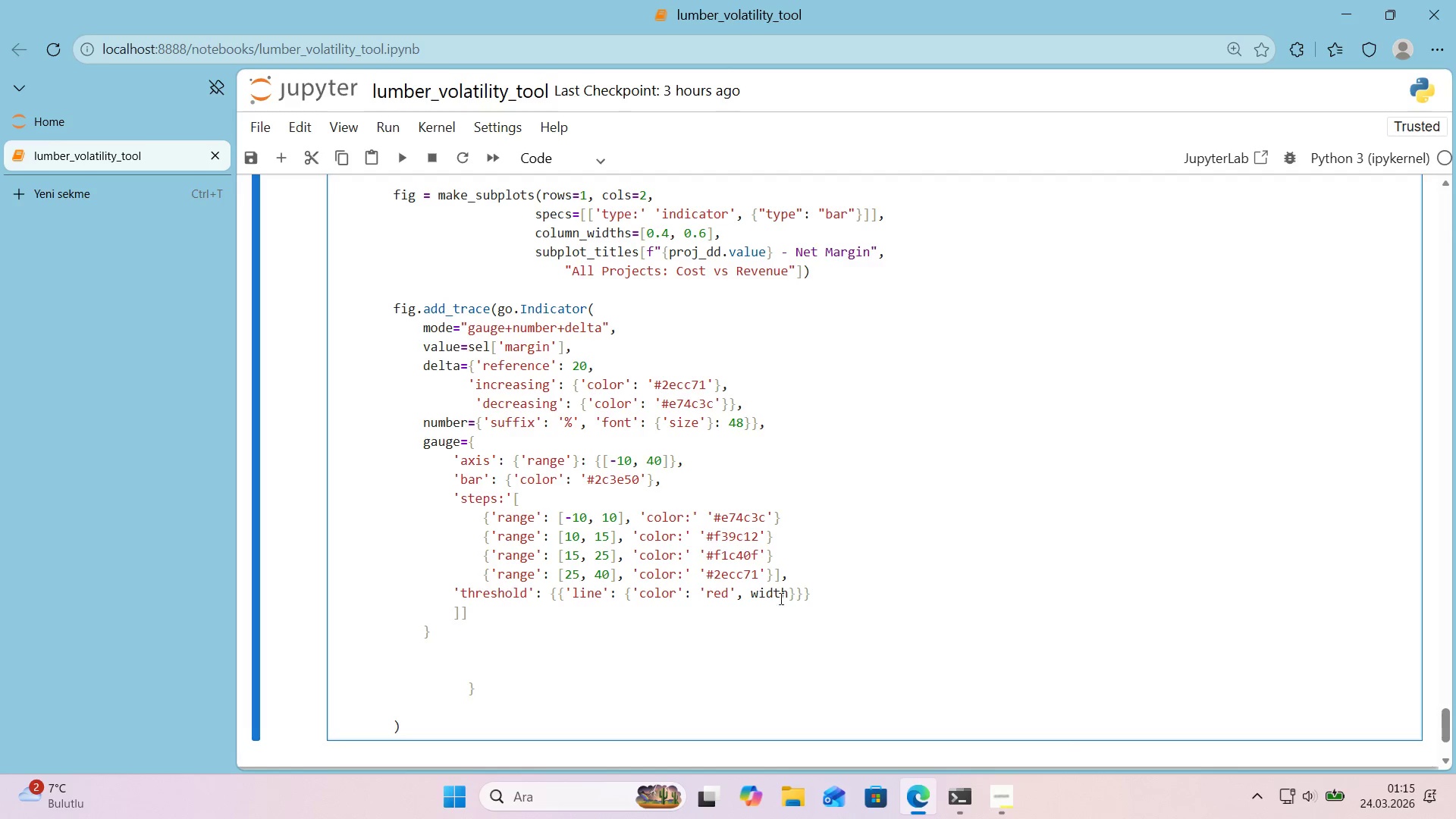 
key(Space)
 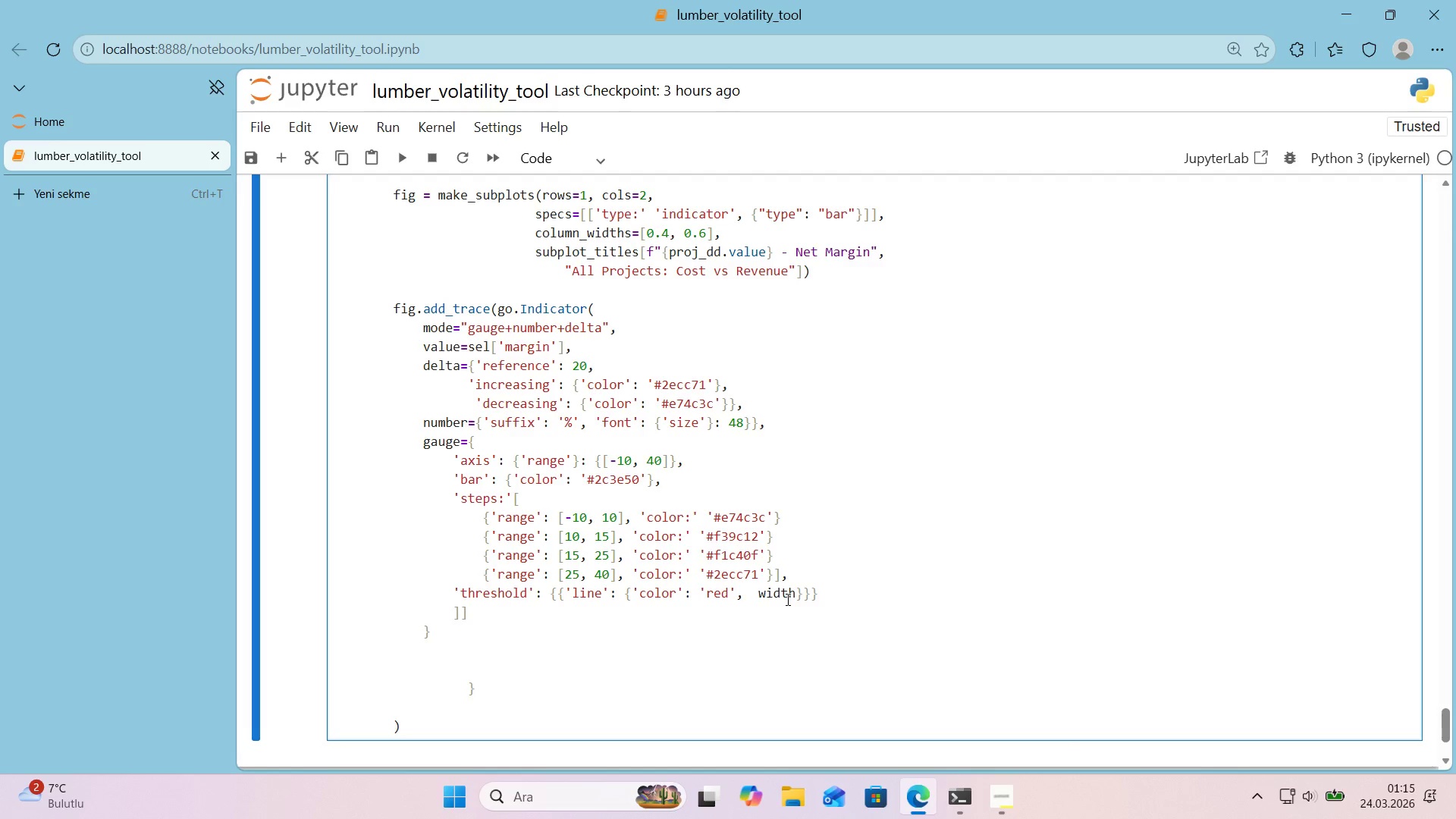 
key(Shift+ShiftRight)
 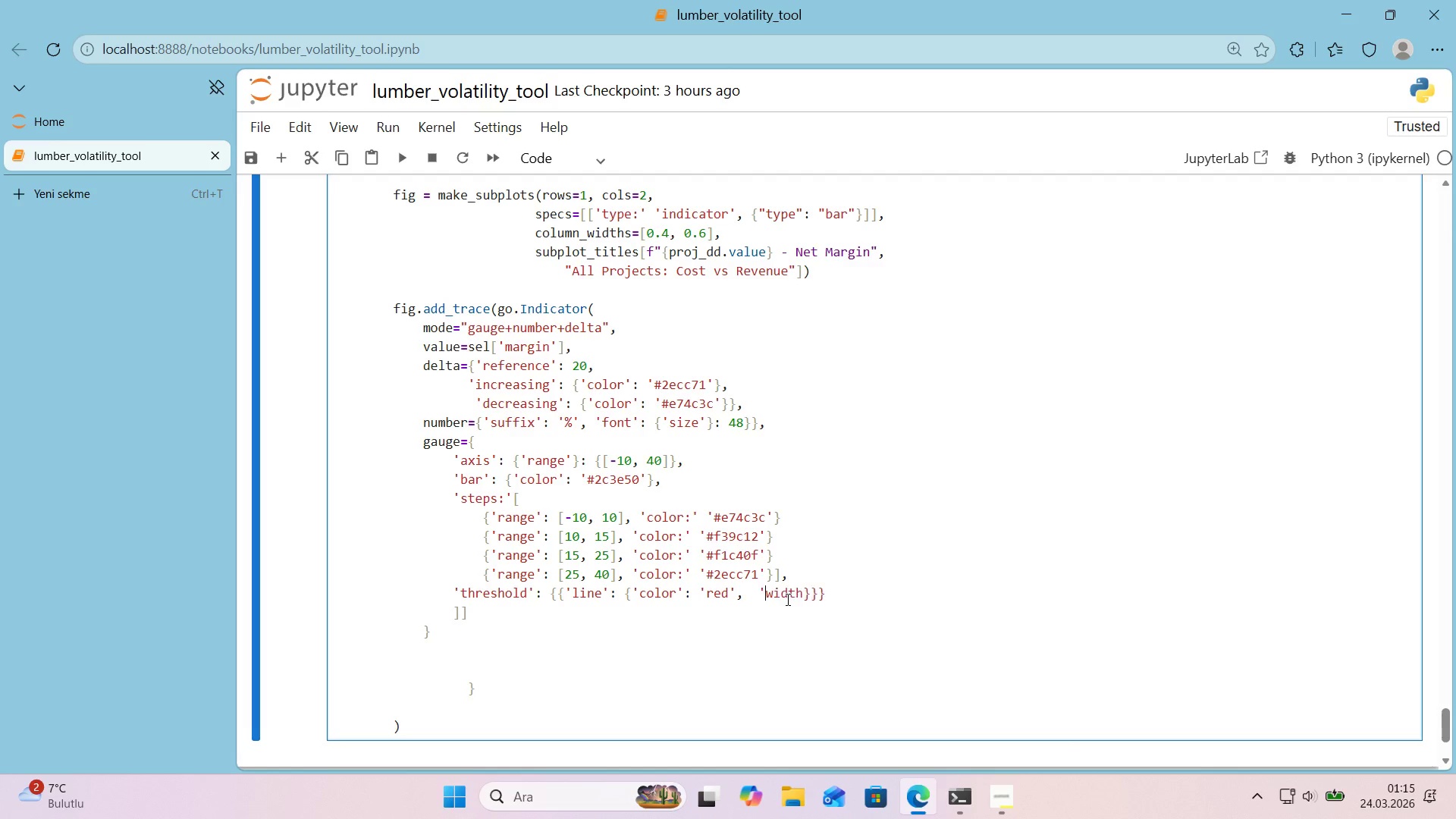 
key(Shift+2)
 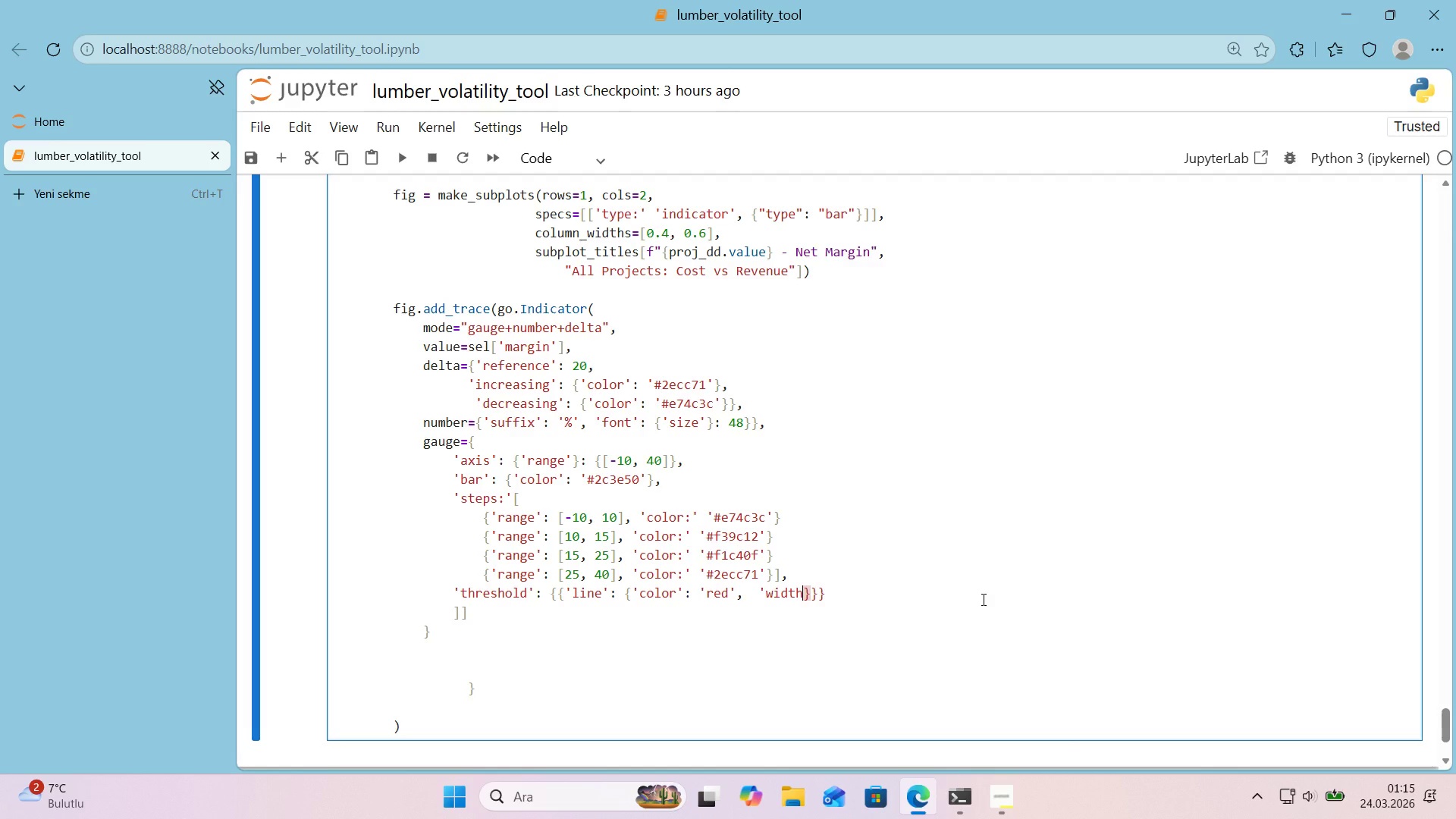 
key(Shift+ShiftRight)
 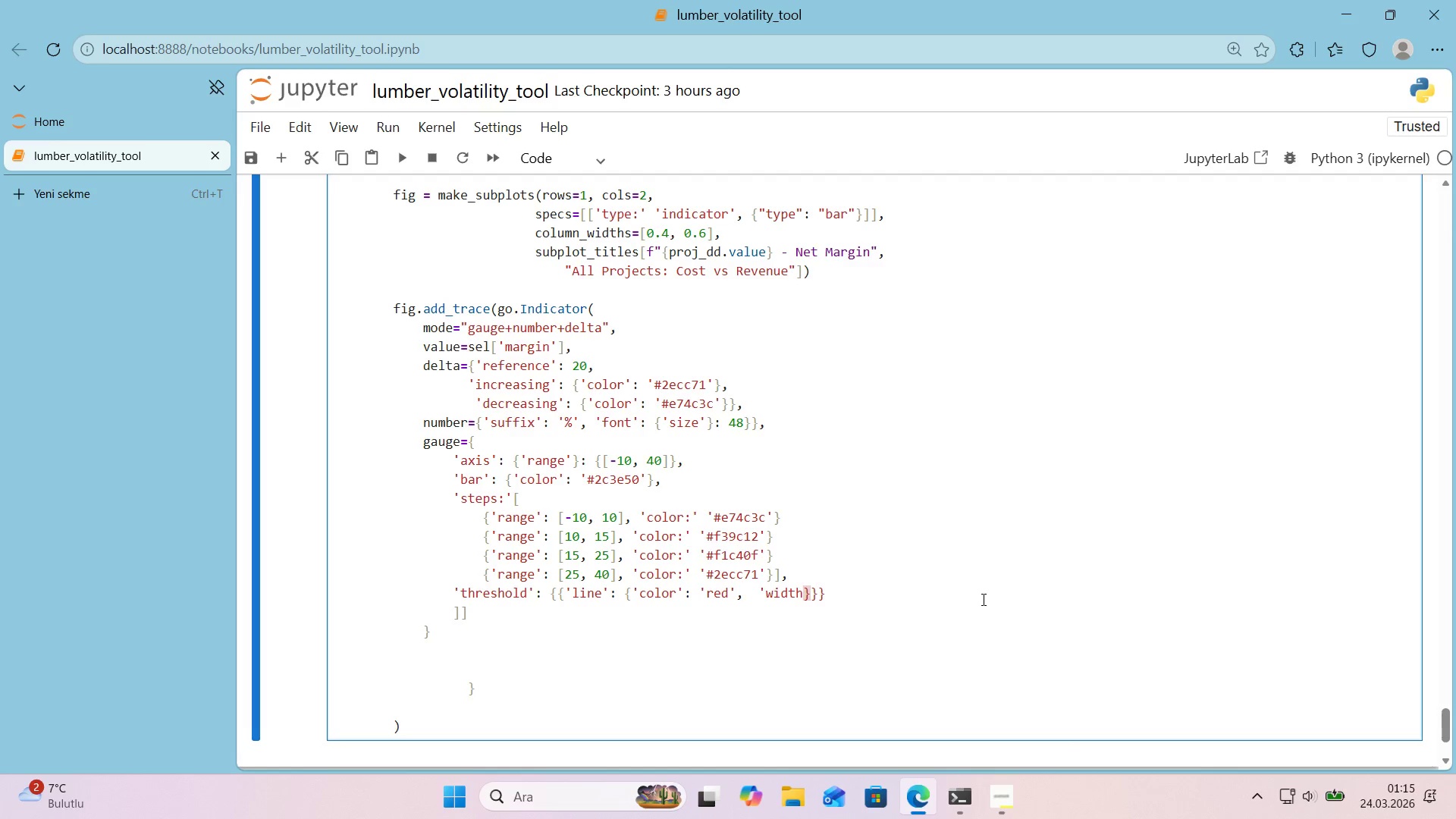 
key(Shift+2)
 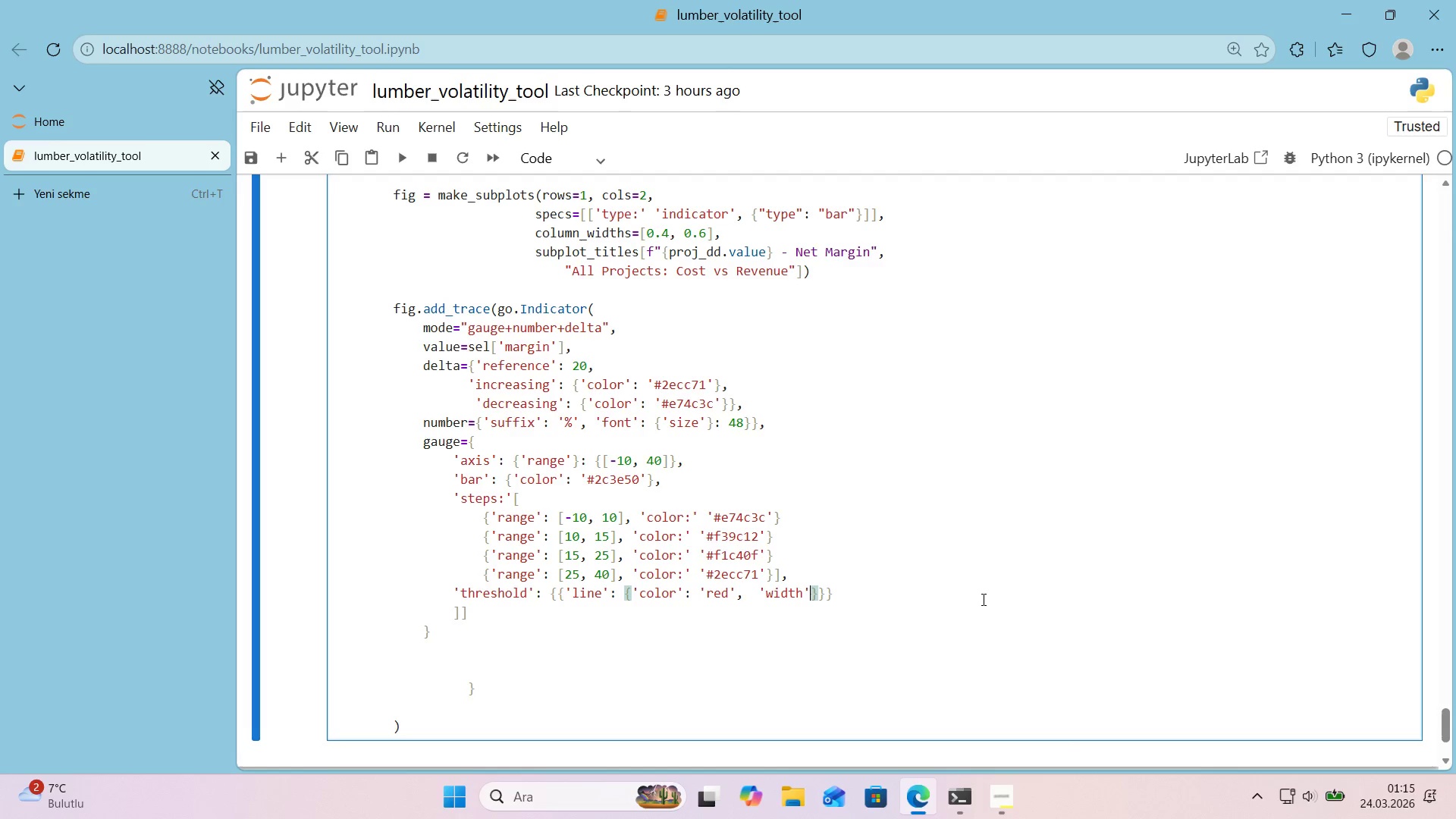 
key(Shift+ShiftRight)
 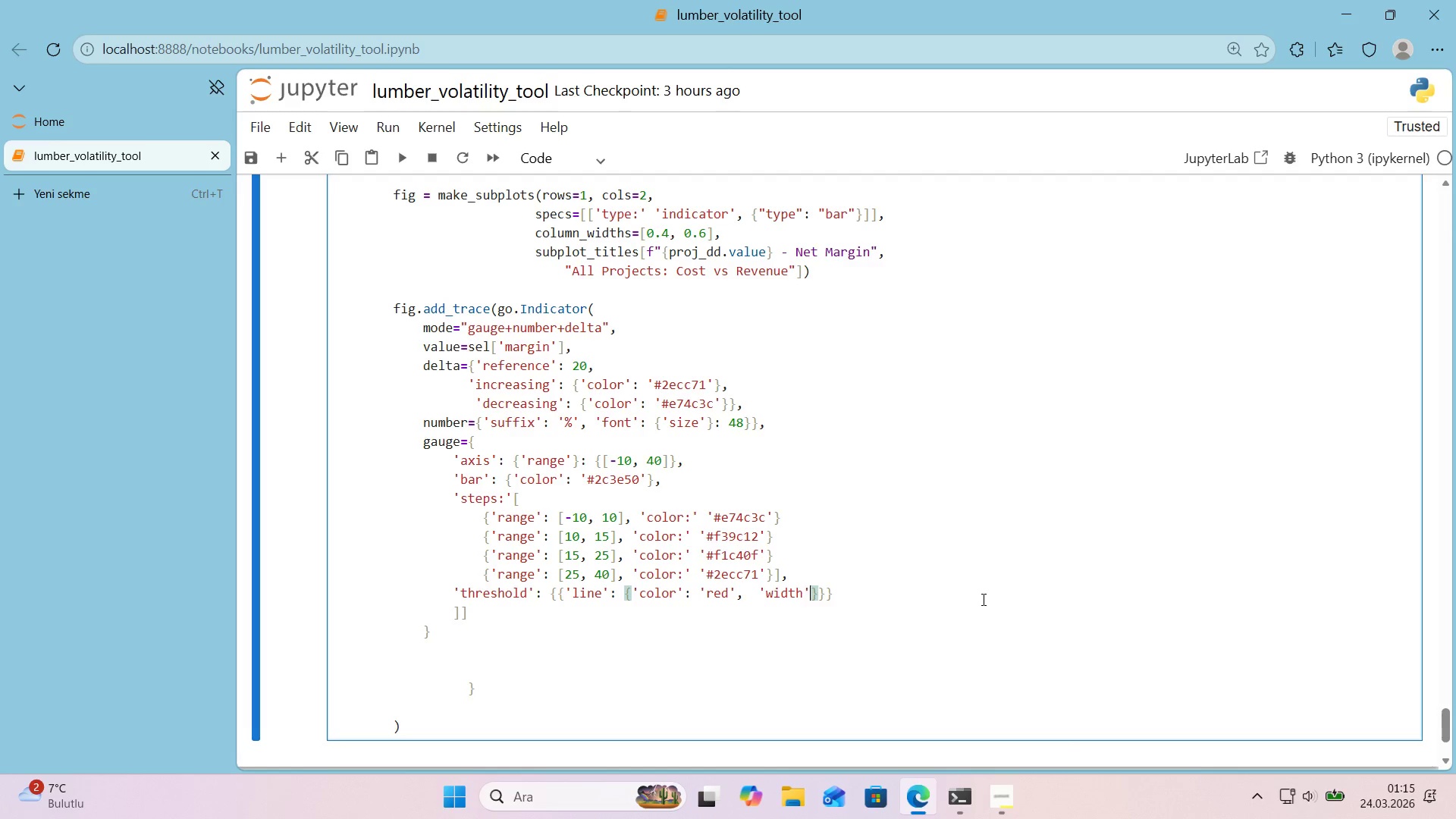 
key(Shift+Period)
 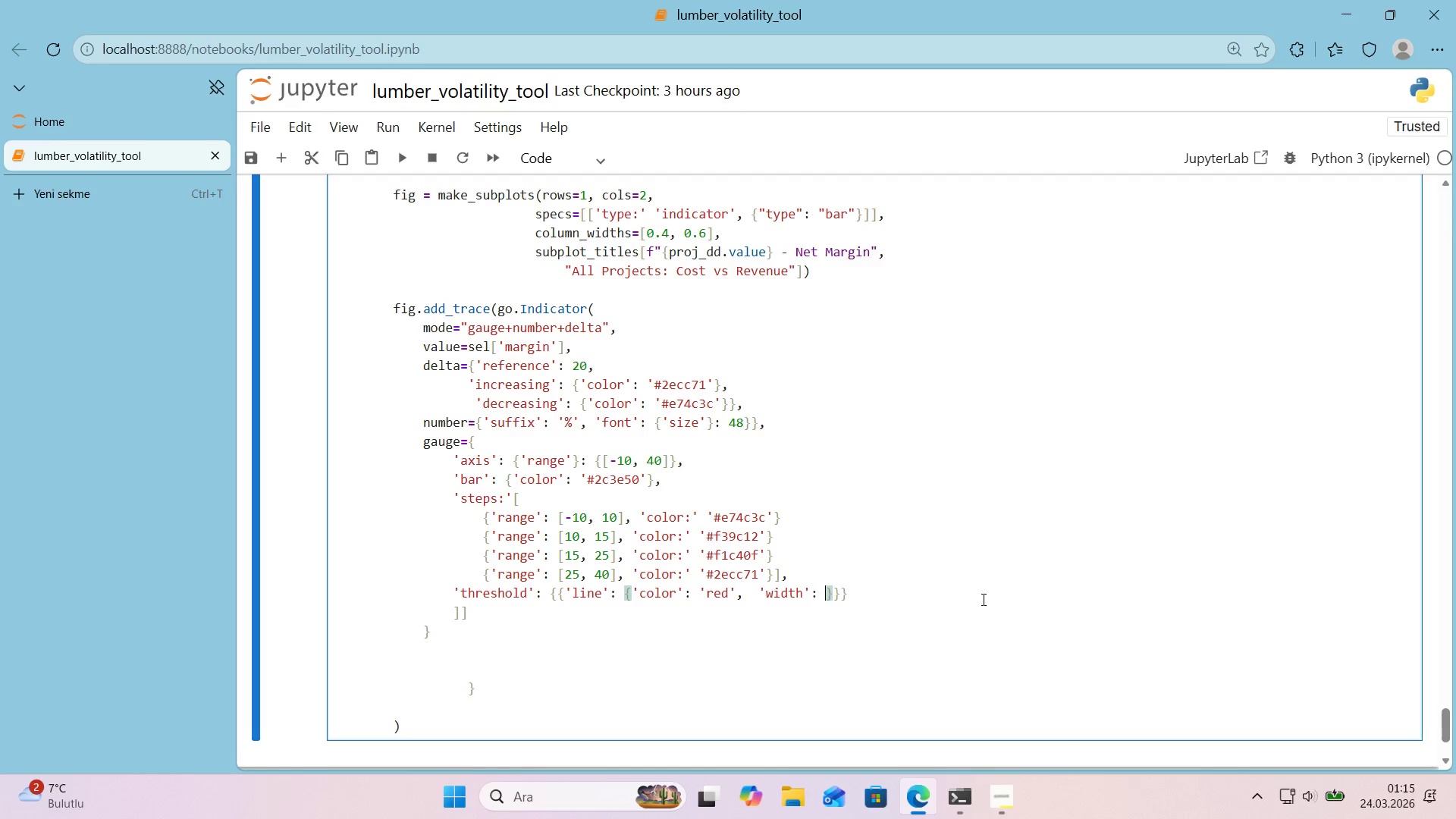 
key(Space)
 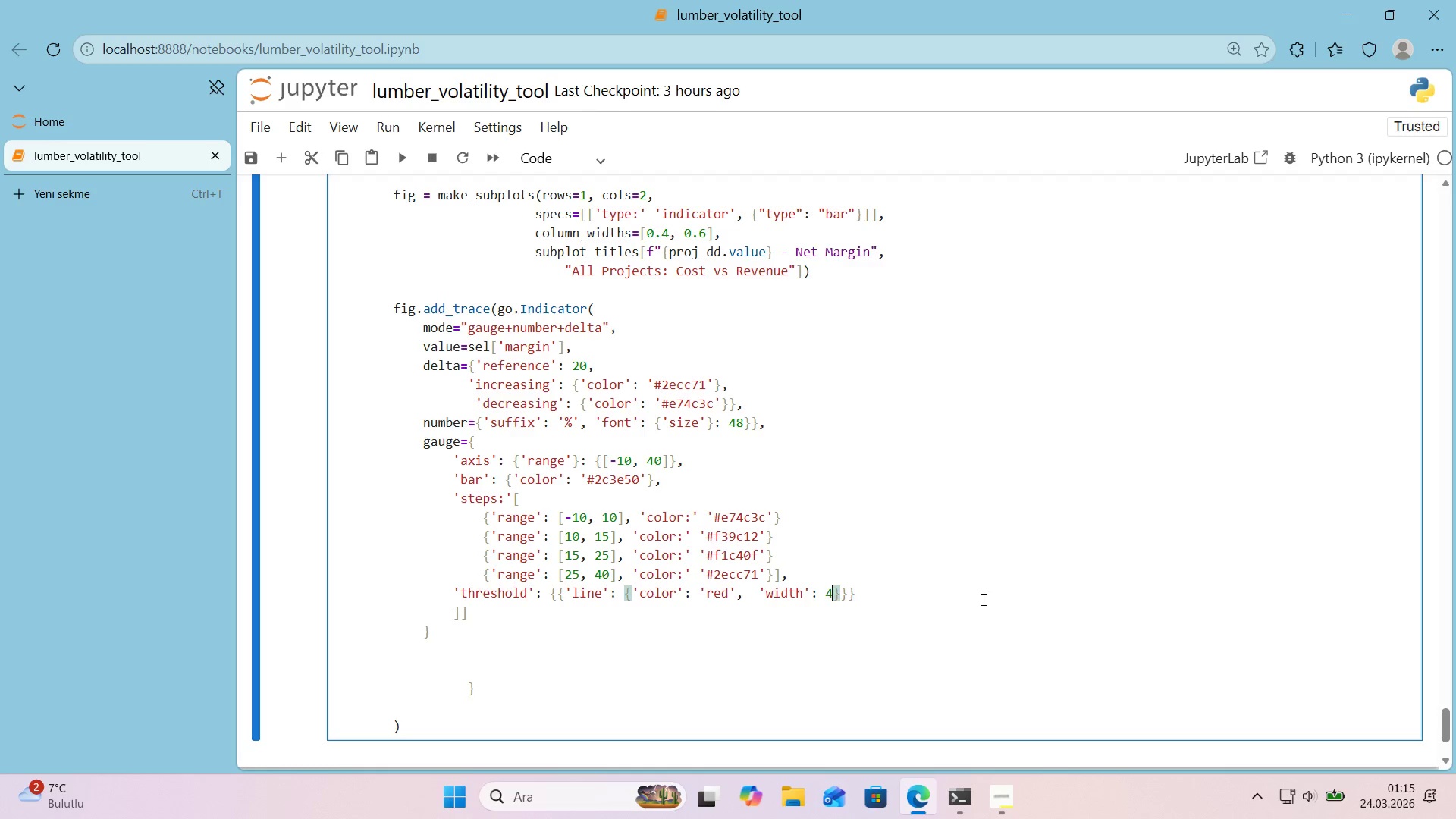 
key(4)
 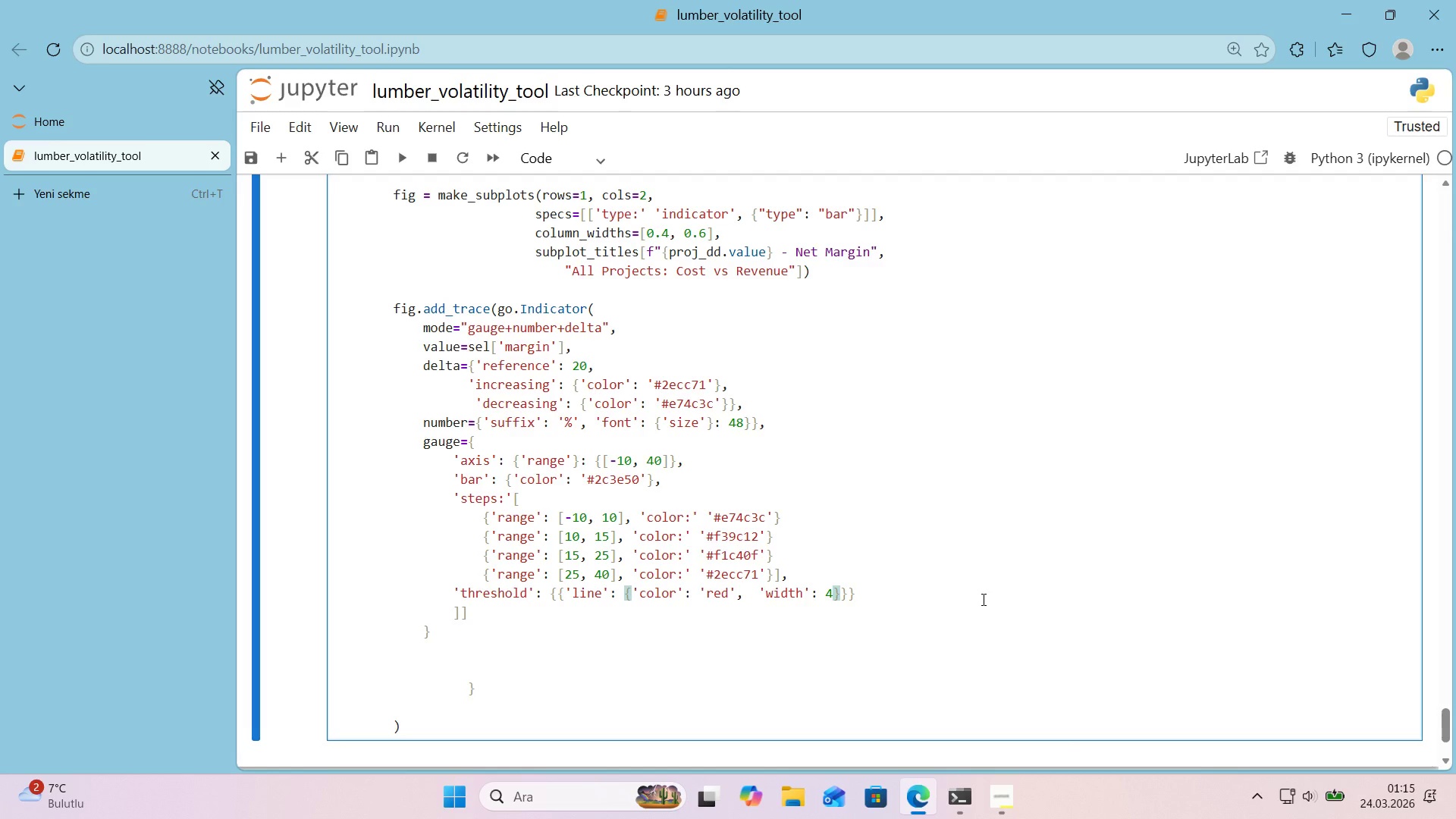 
key(ArrowRight)
 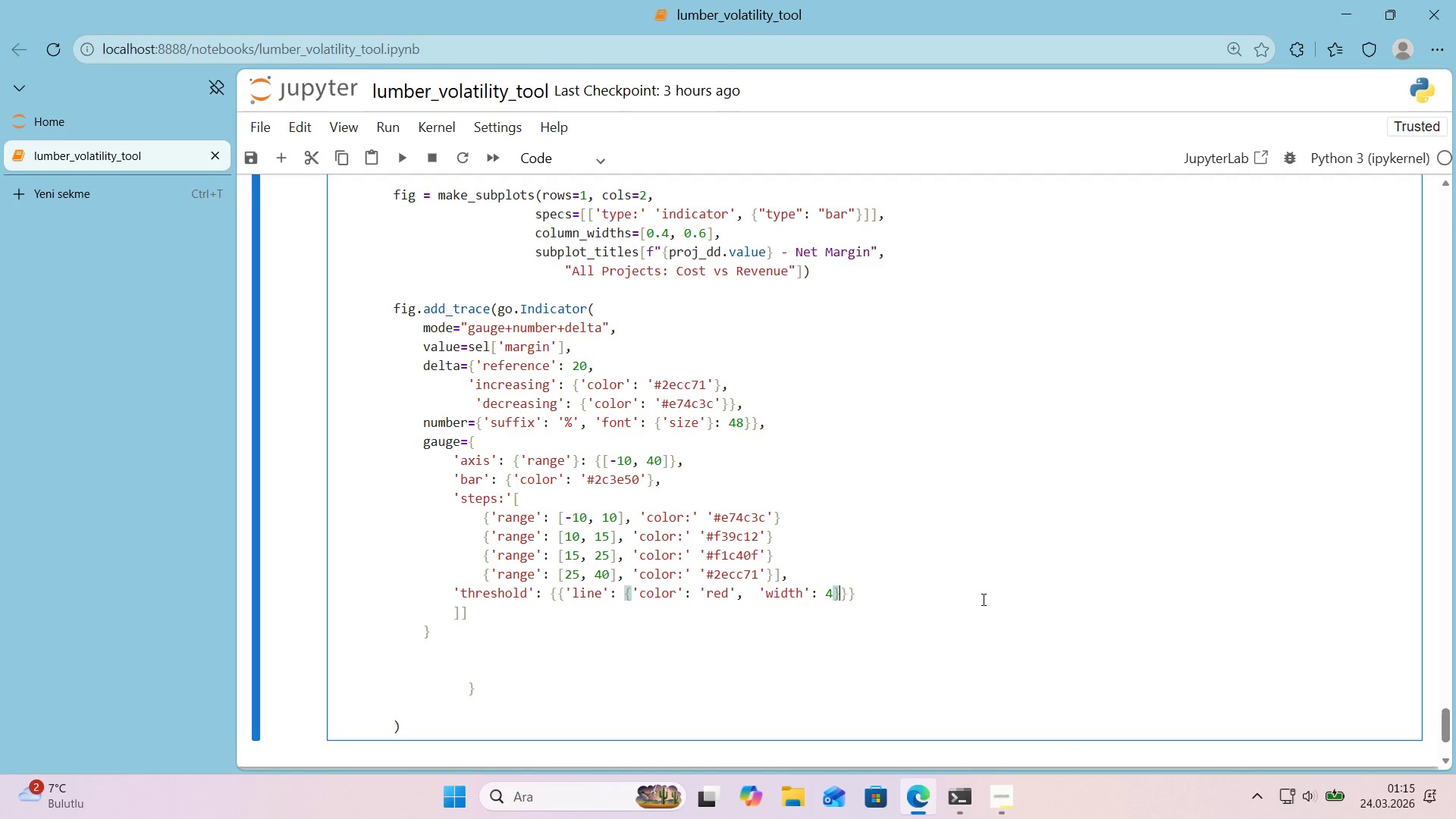 
key(Comma)
 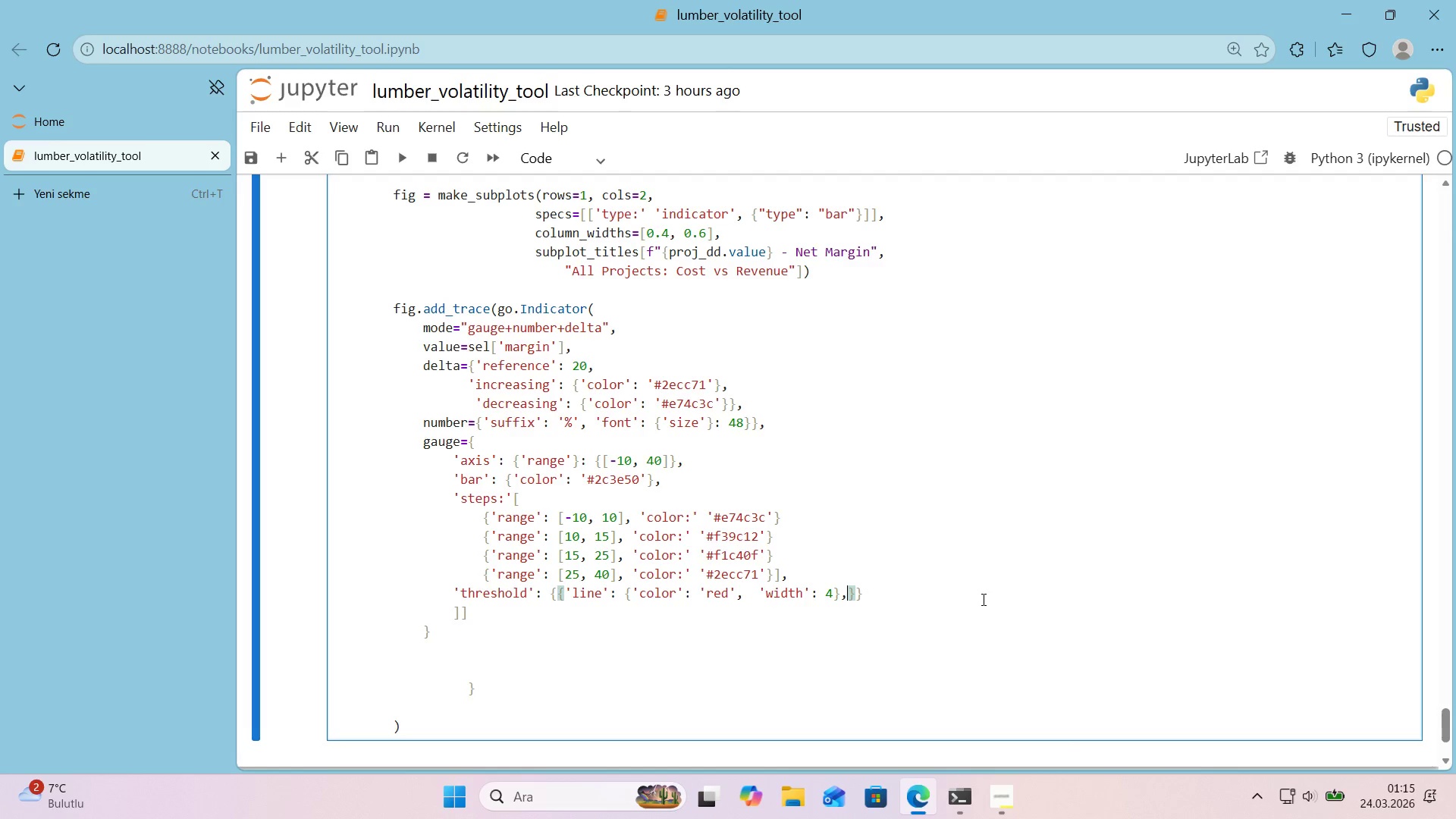 
key(Enter)
 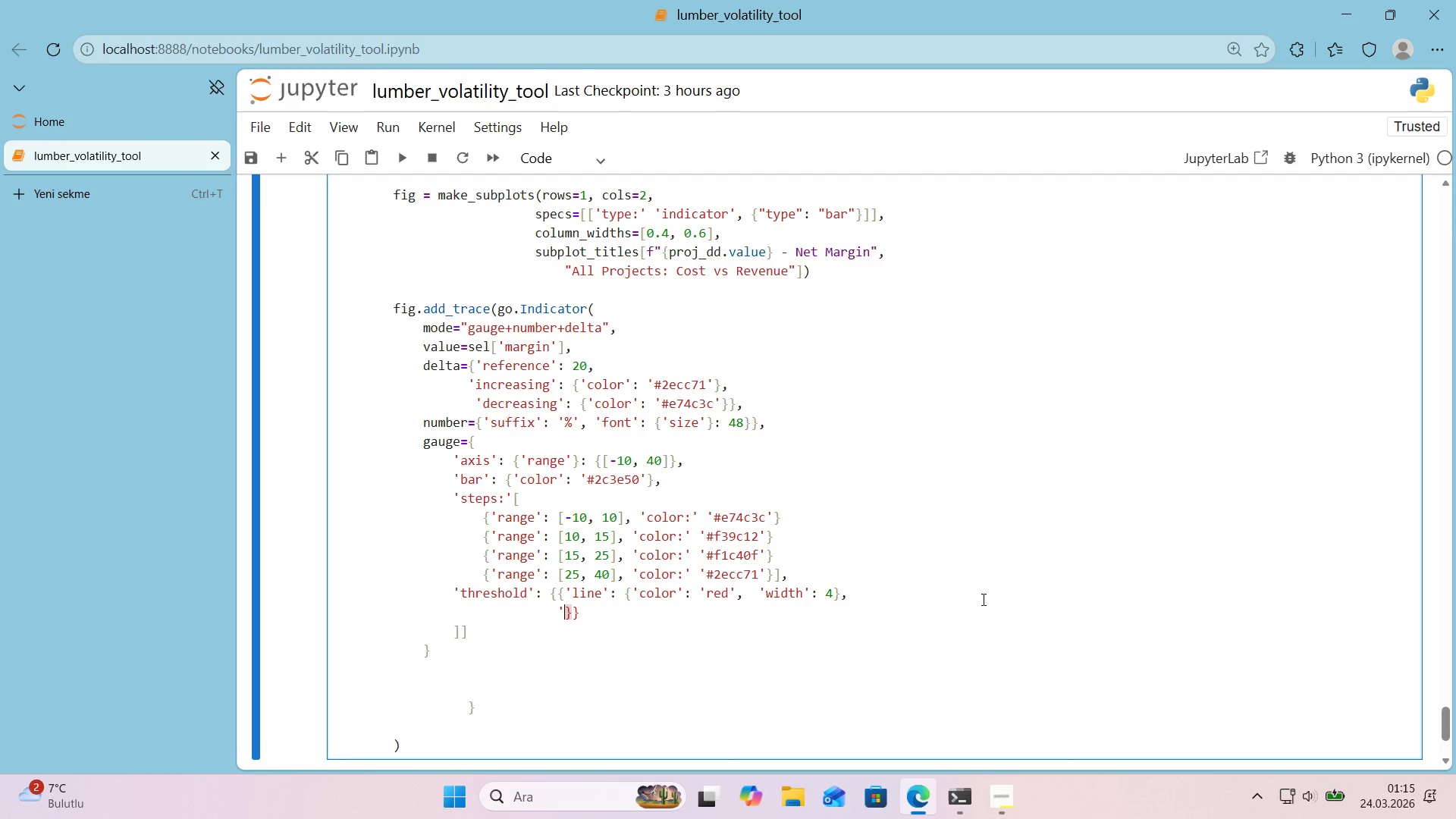 
type(@@)
 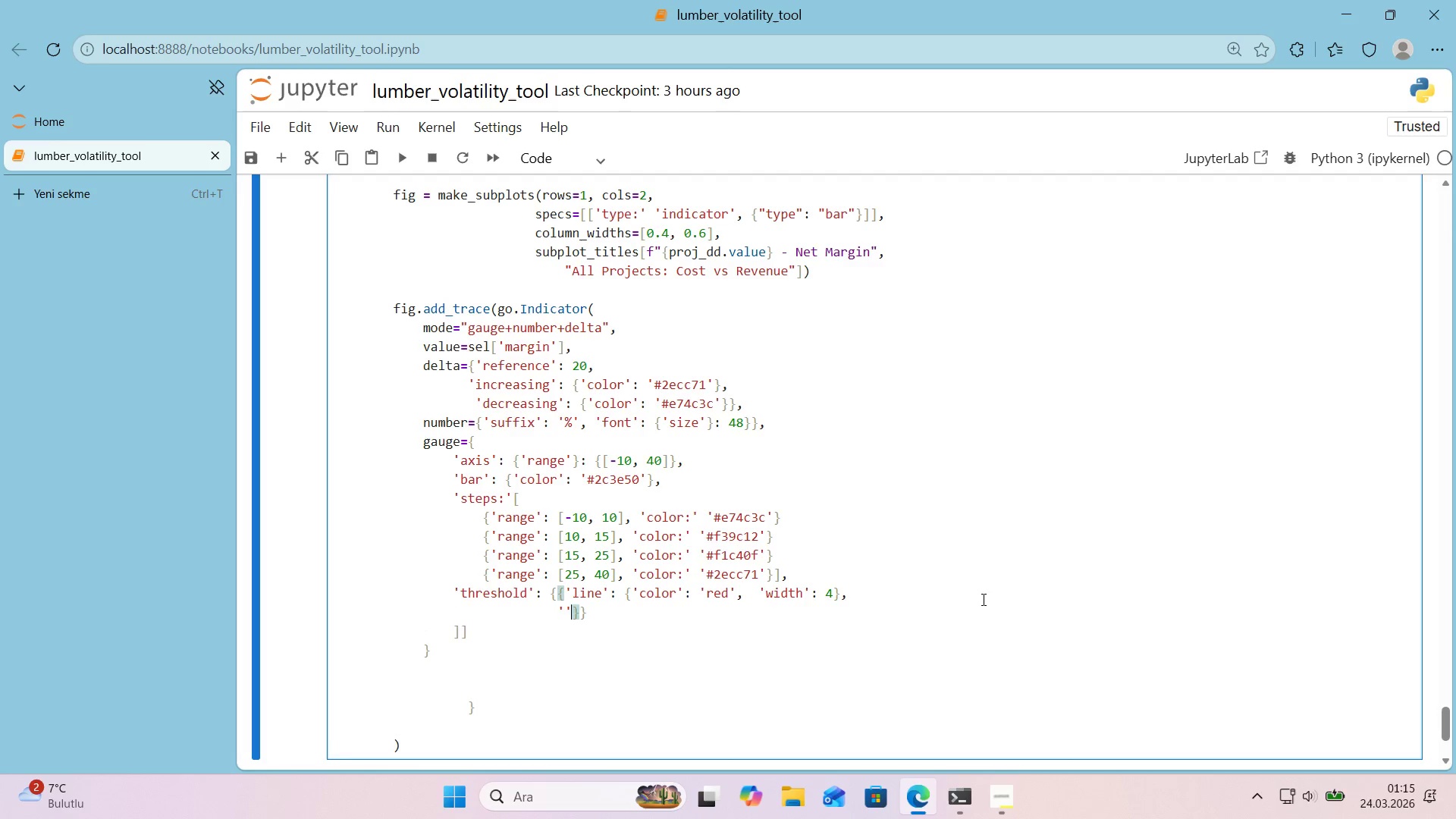 
key(ArrowLeft)
 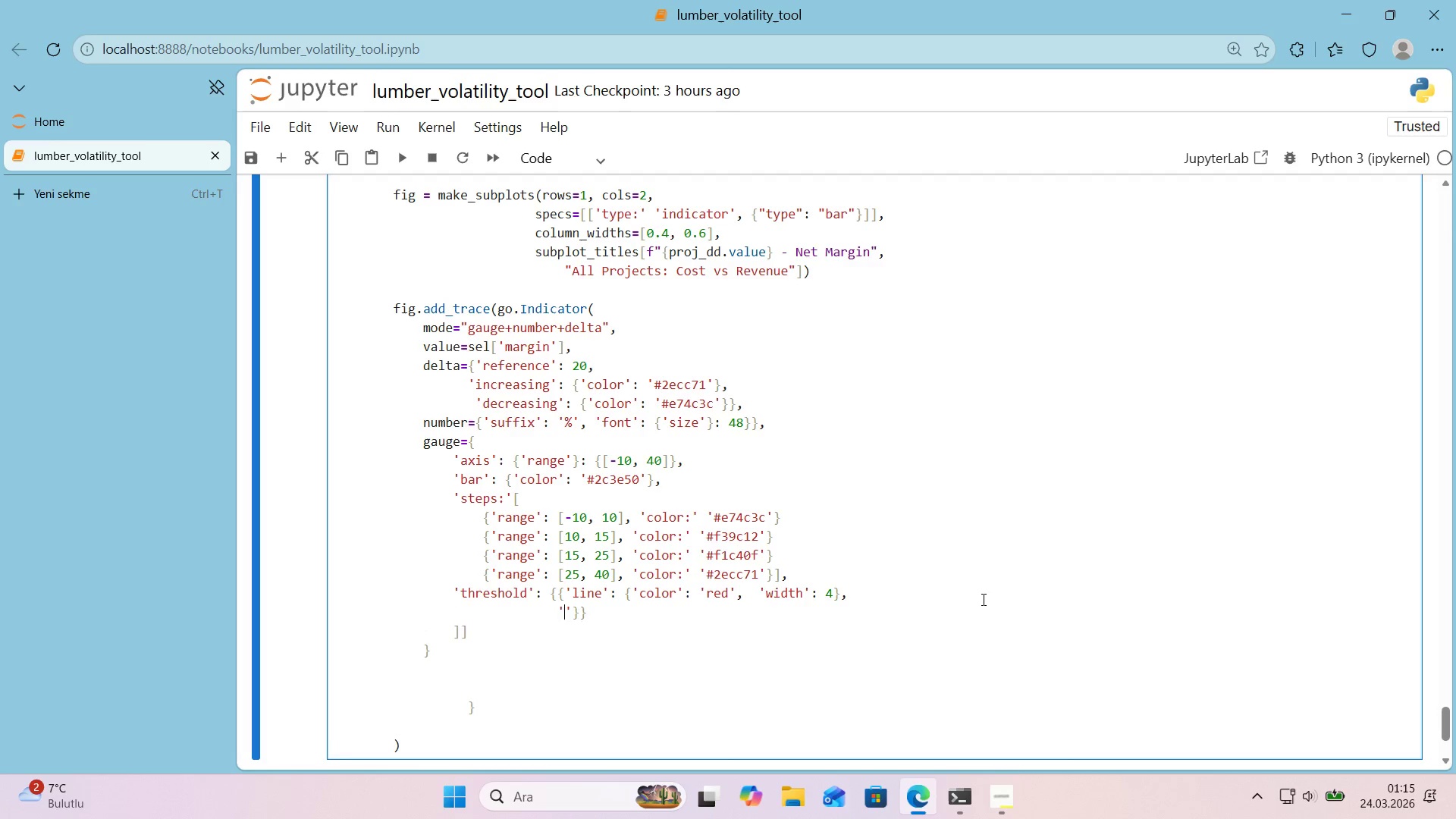 
type(th;)
key(Backspace)
type('ch)
key(Backspace)
type(kness)
 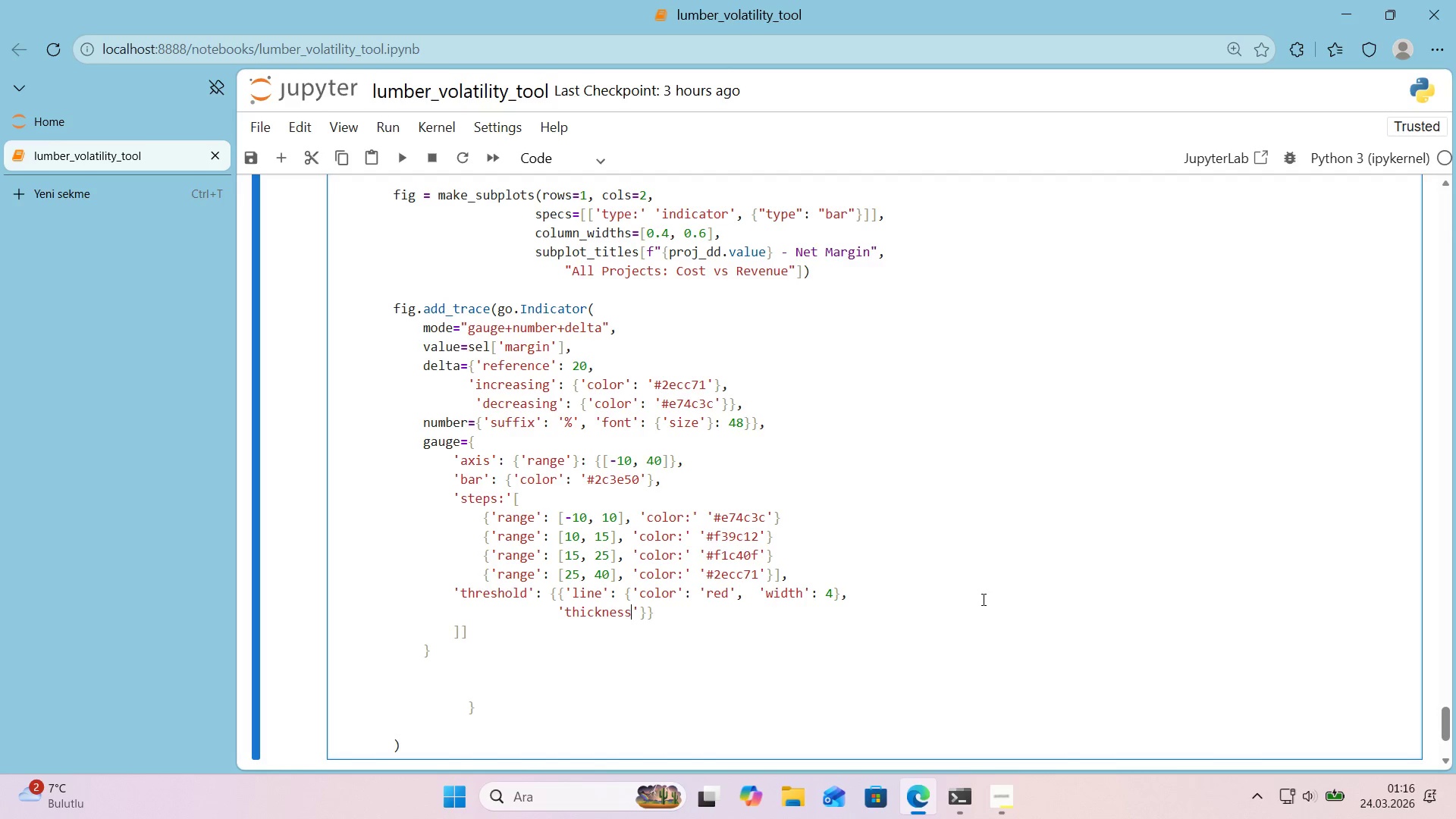 
key(ArrowRight)
 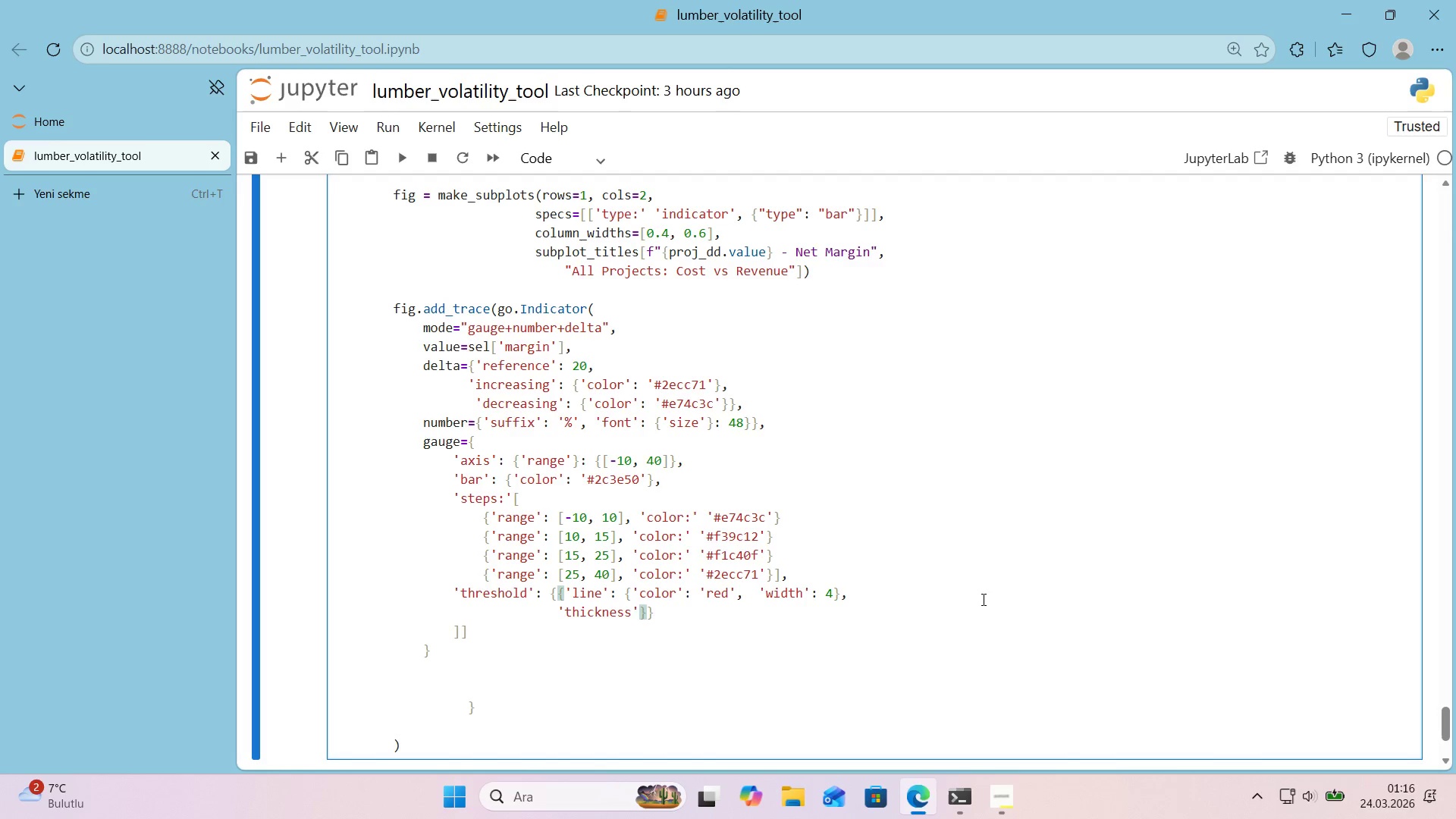 
type(> 0.8, @@)
 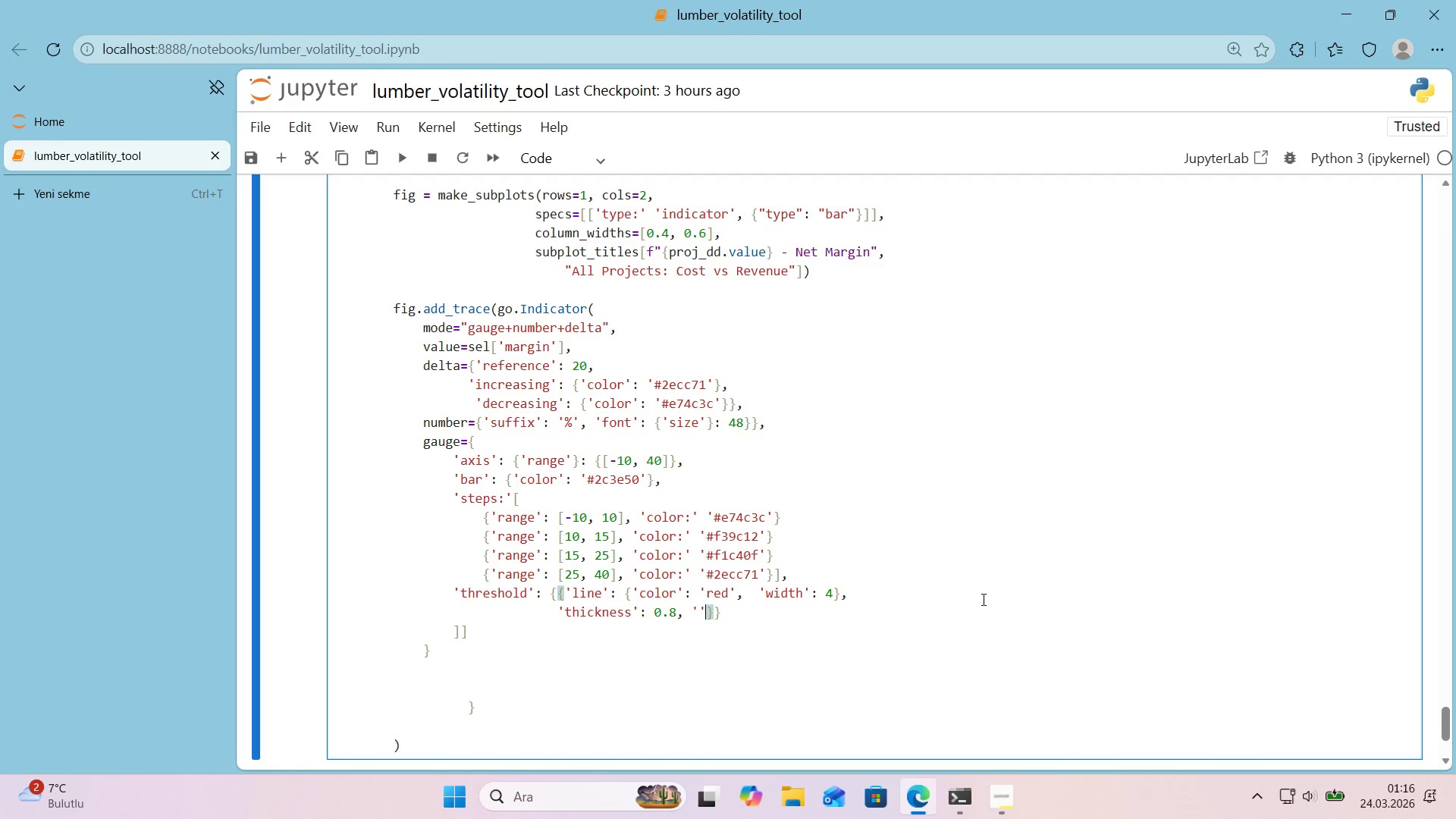 
key(ArrowLeft)
 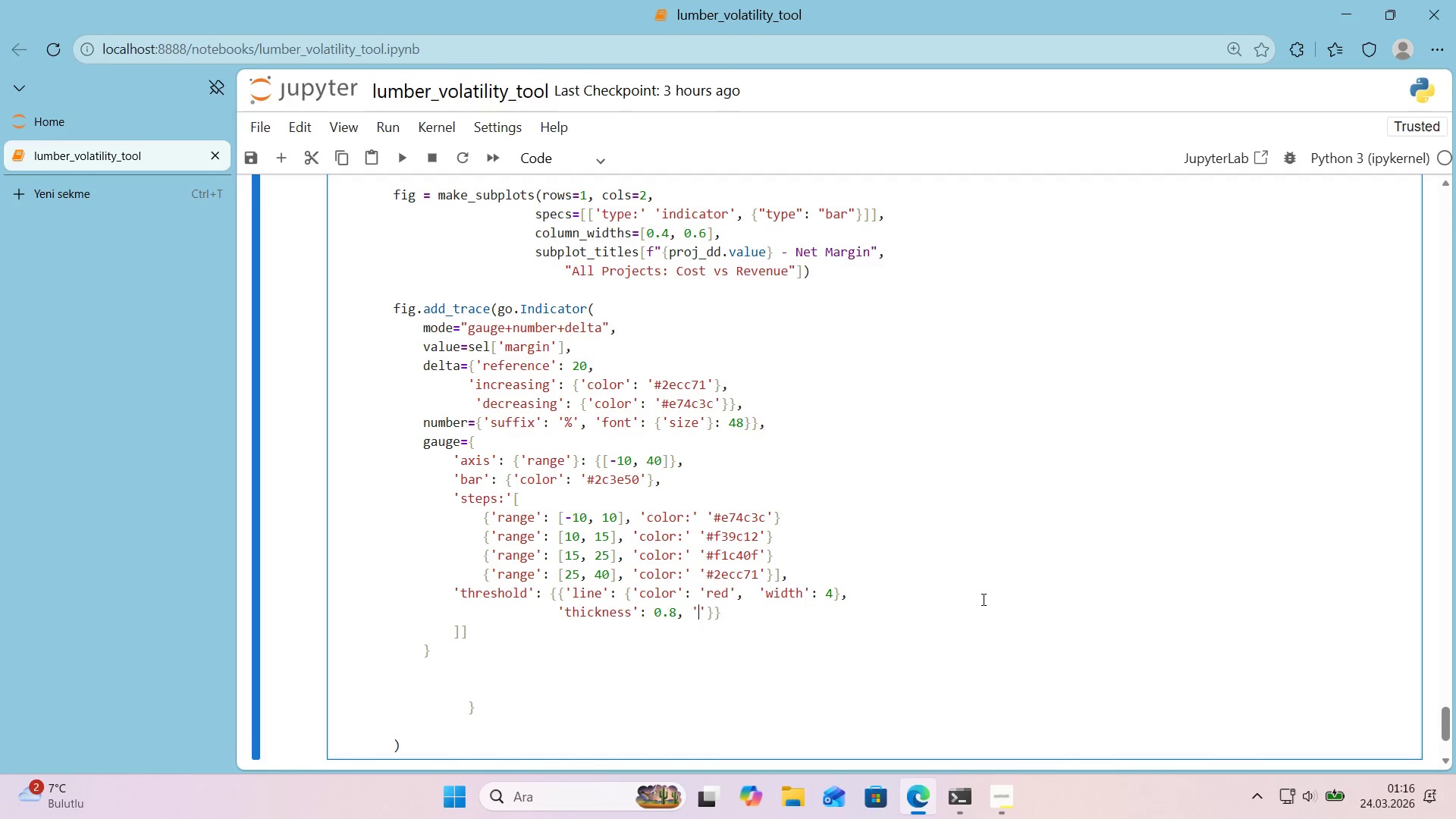 
type(value> 15)
 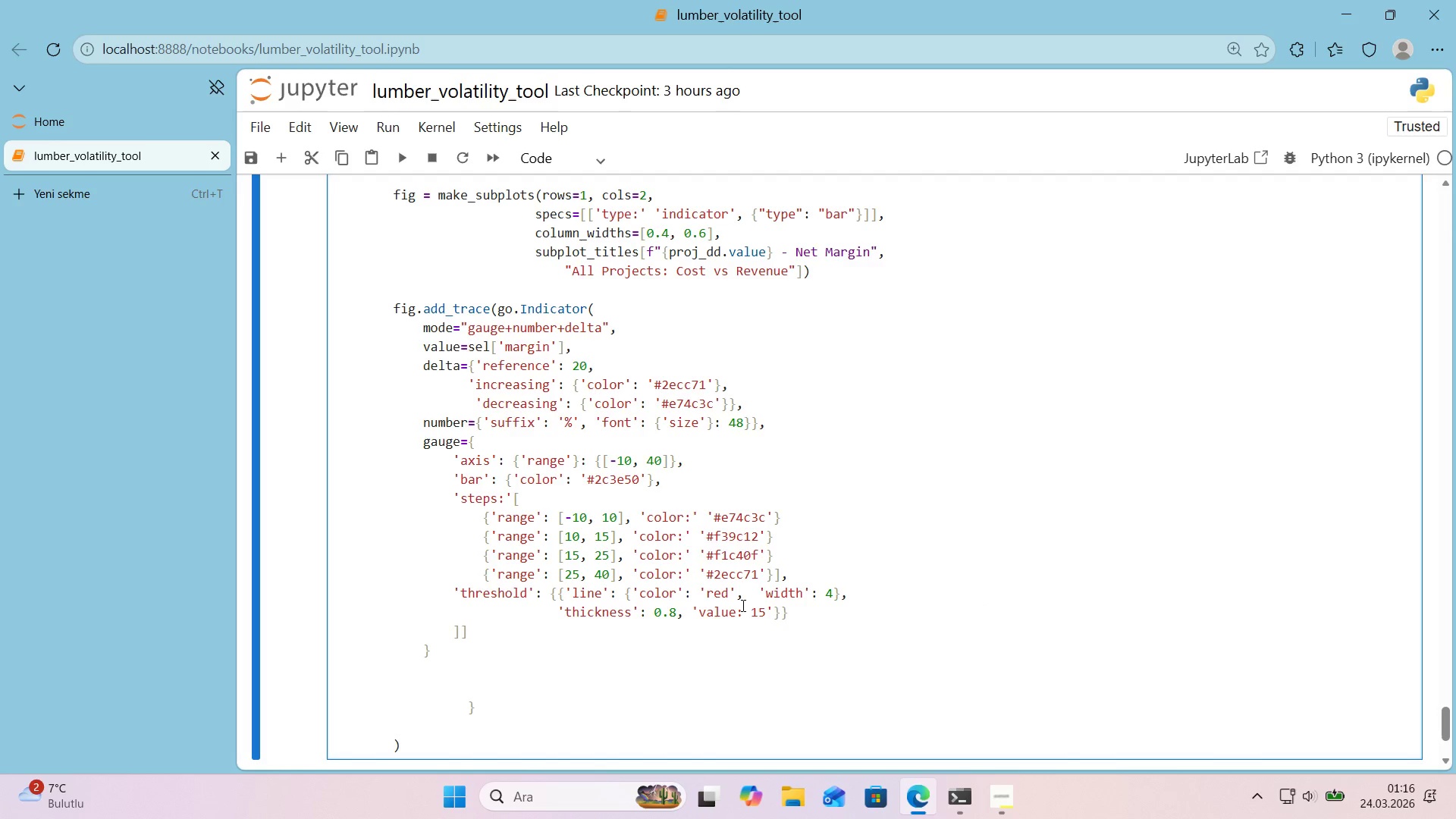 
wait(5.75)
 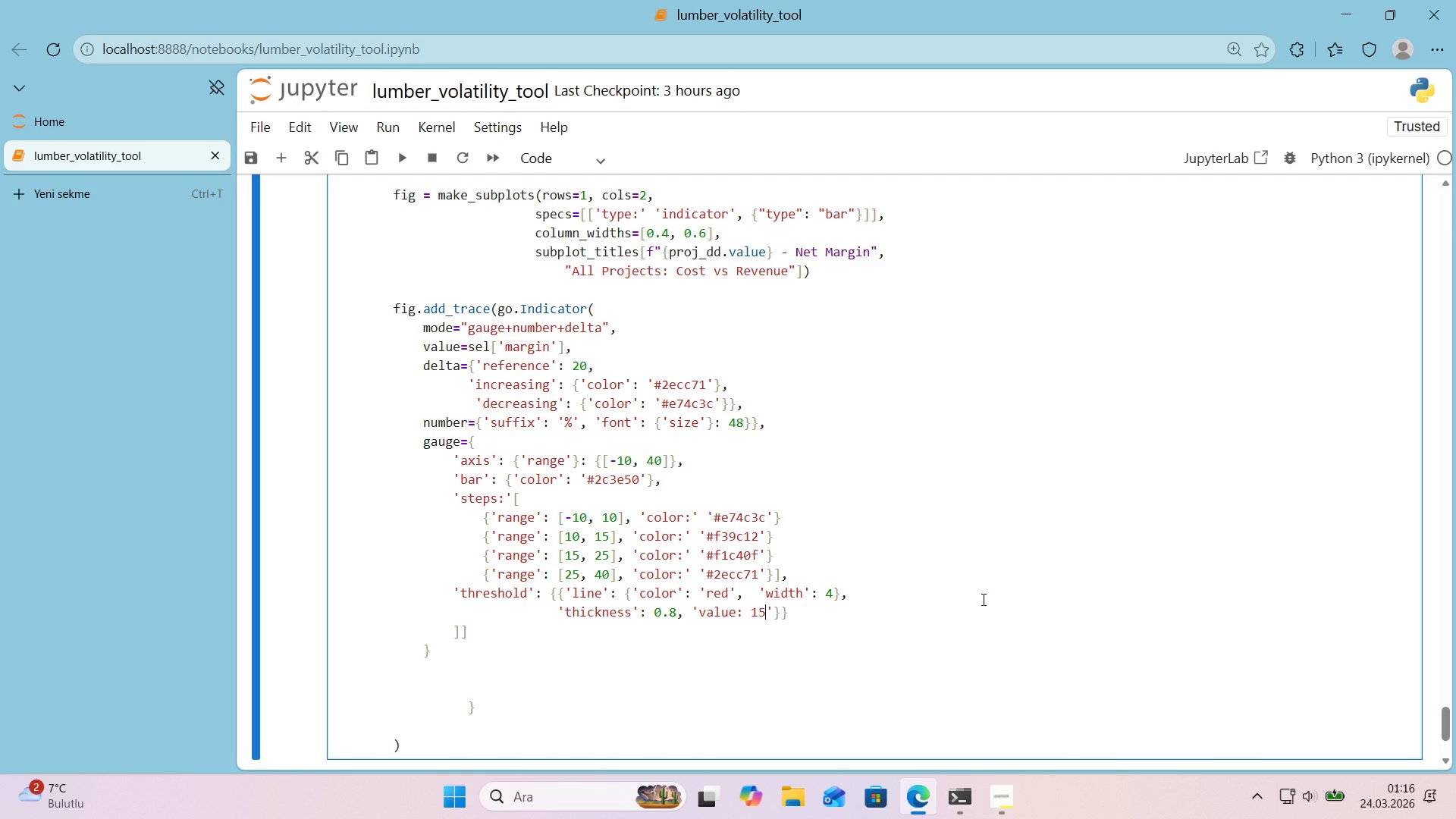 
left_click([739, 609])
 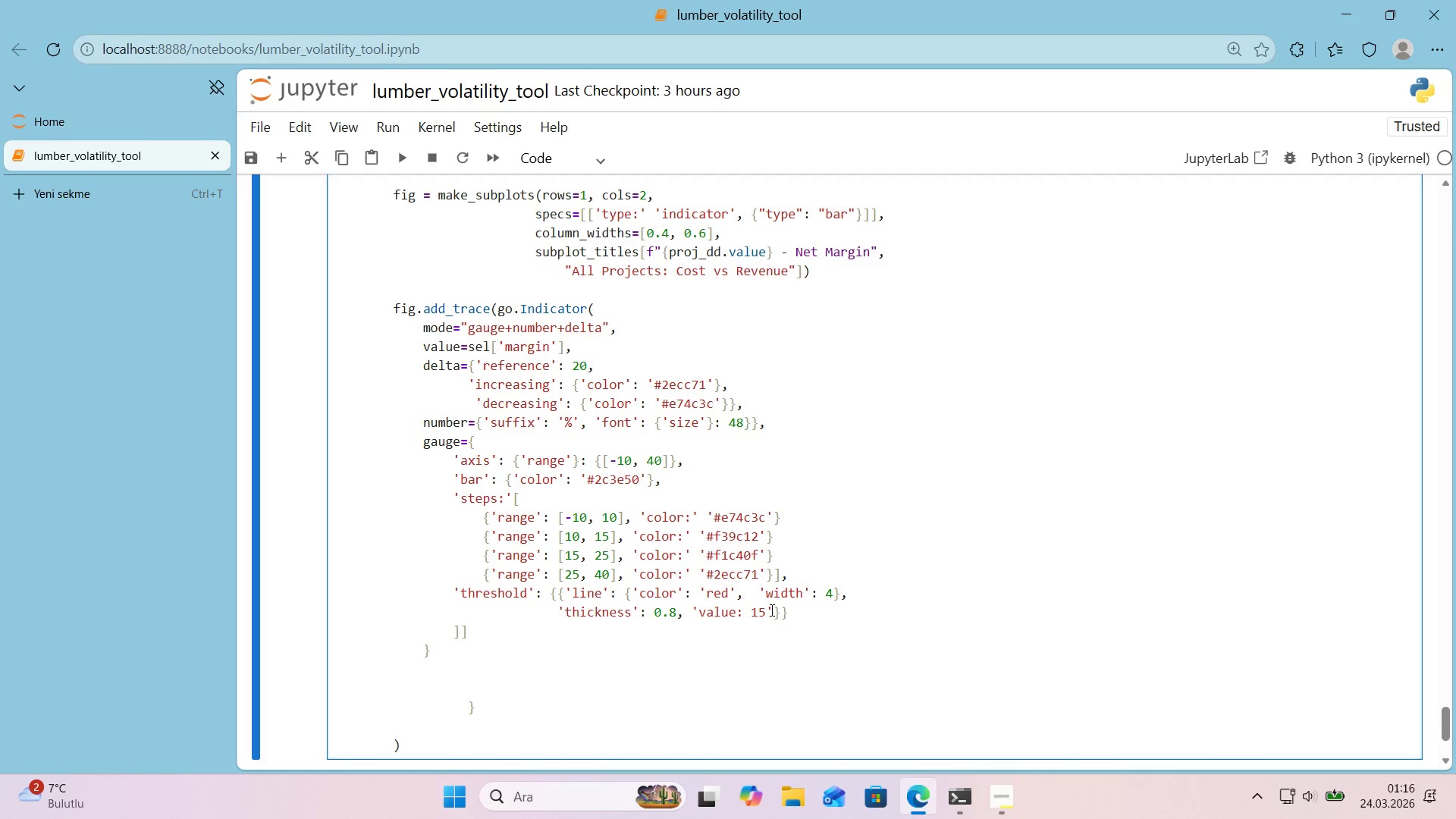 
key(Shift+ShiftRight)
 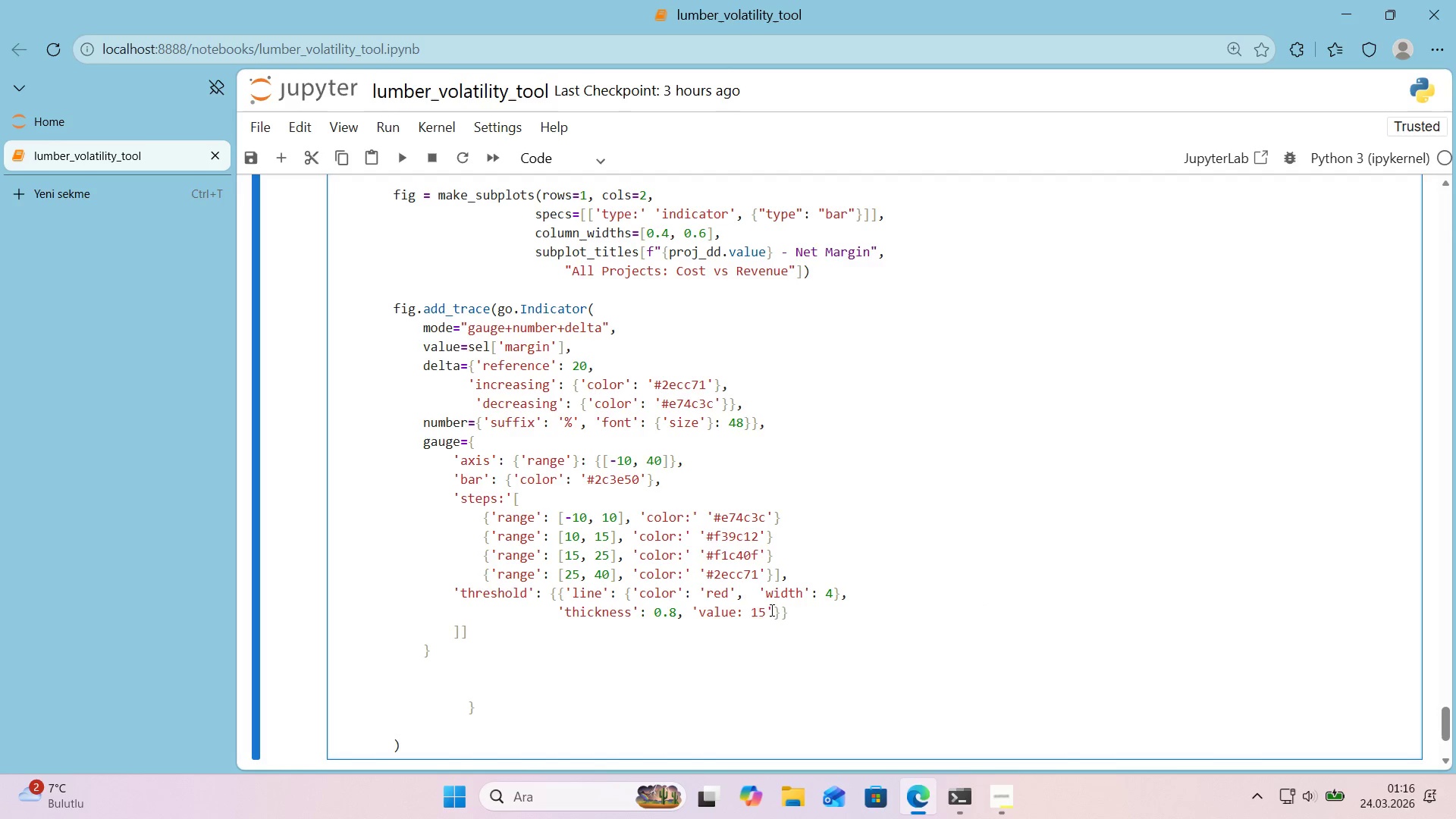 
key(Shift+2)
 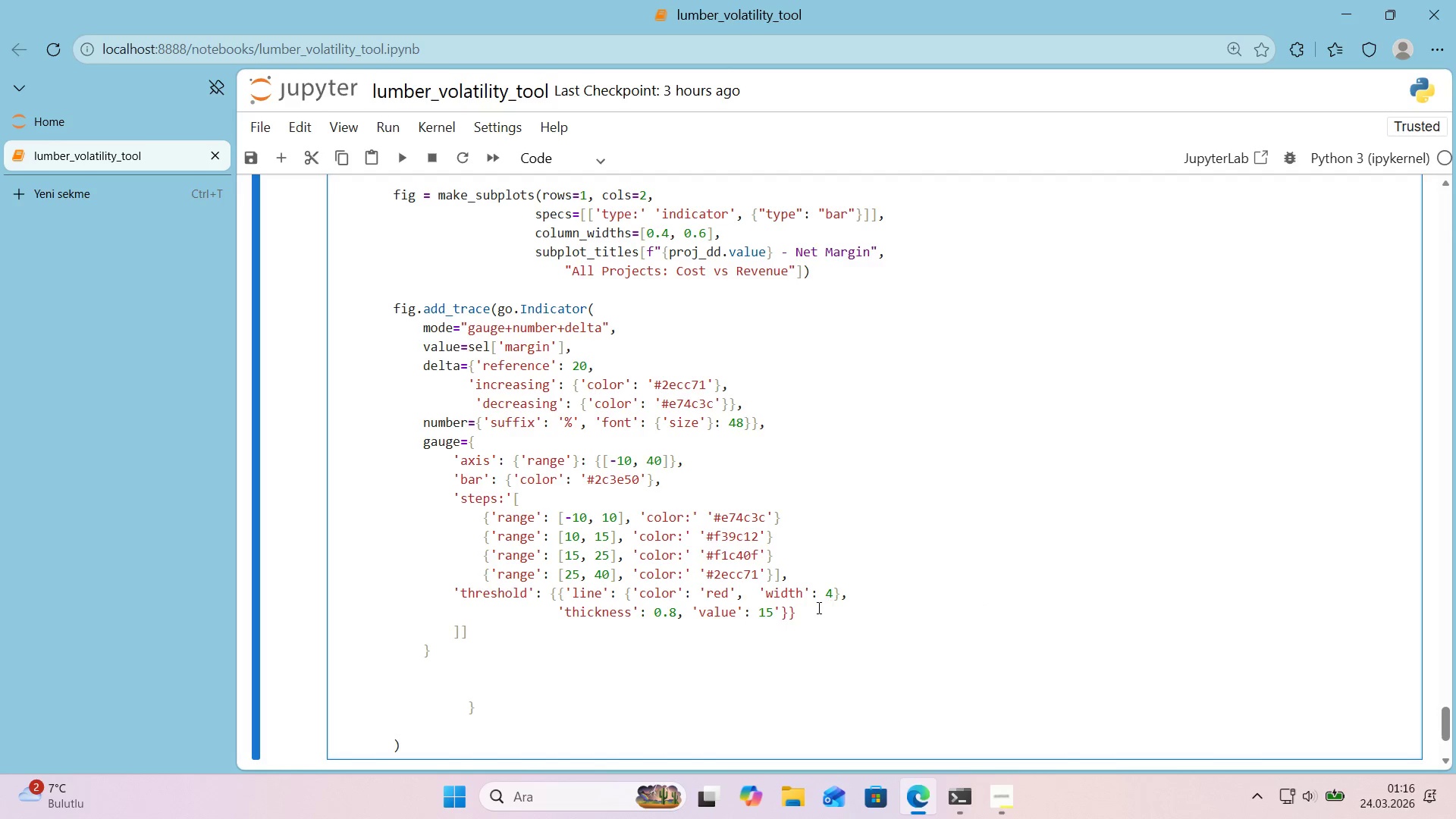 
left_click([784, 613])
 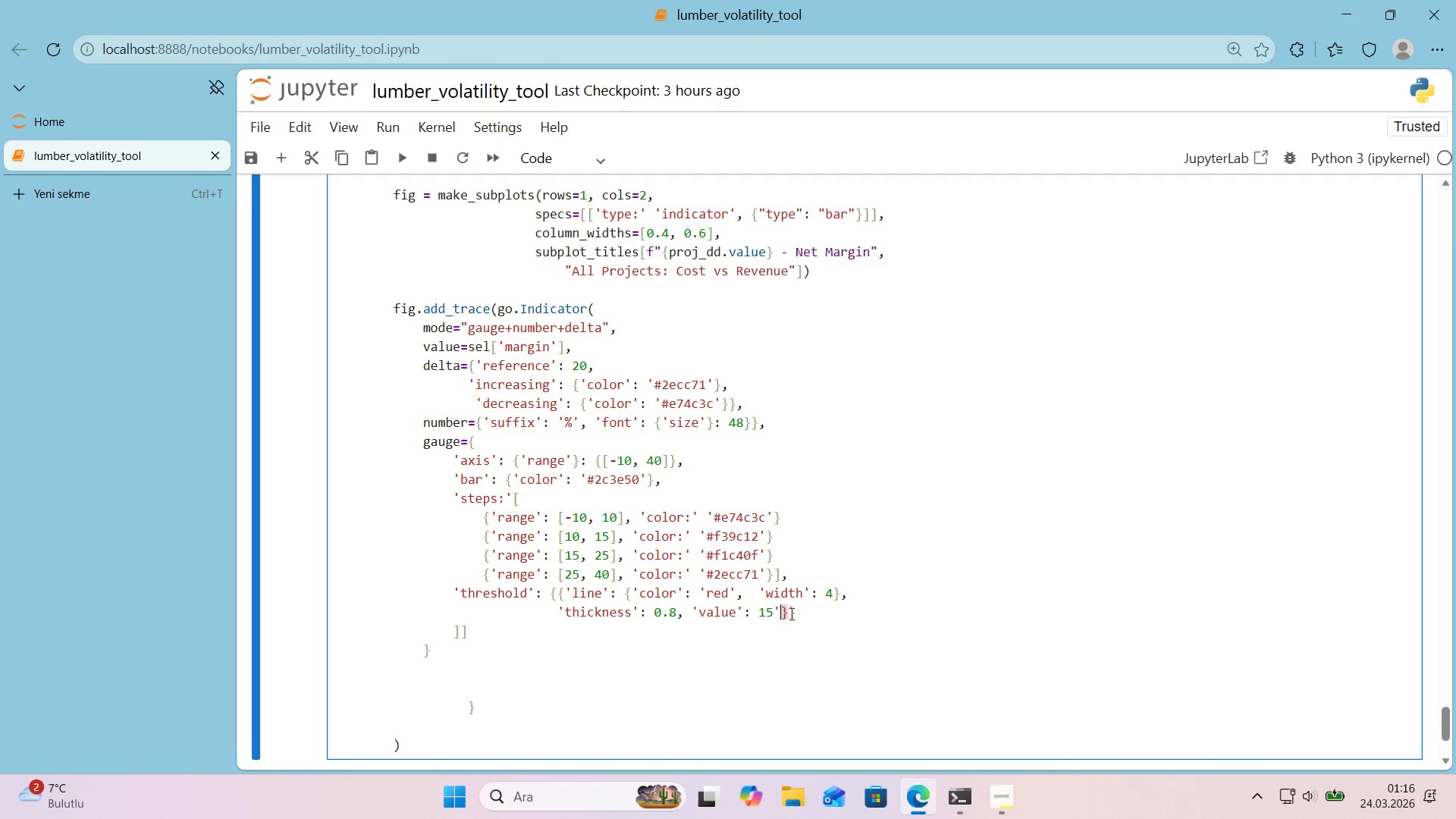 
key(Backspace)
 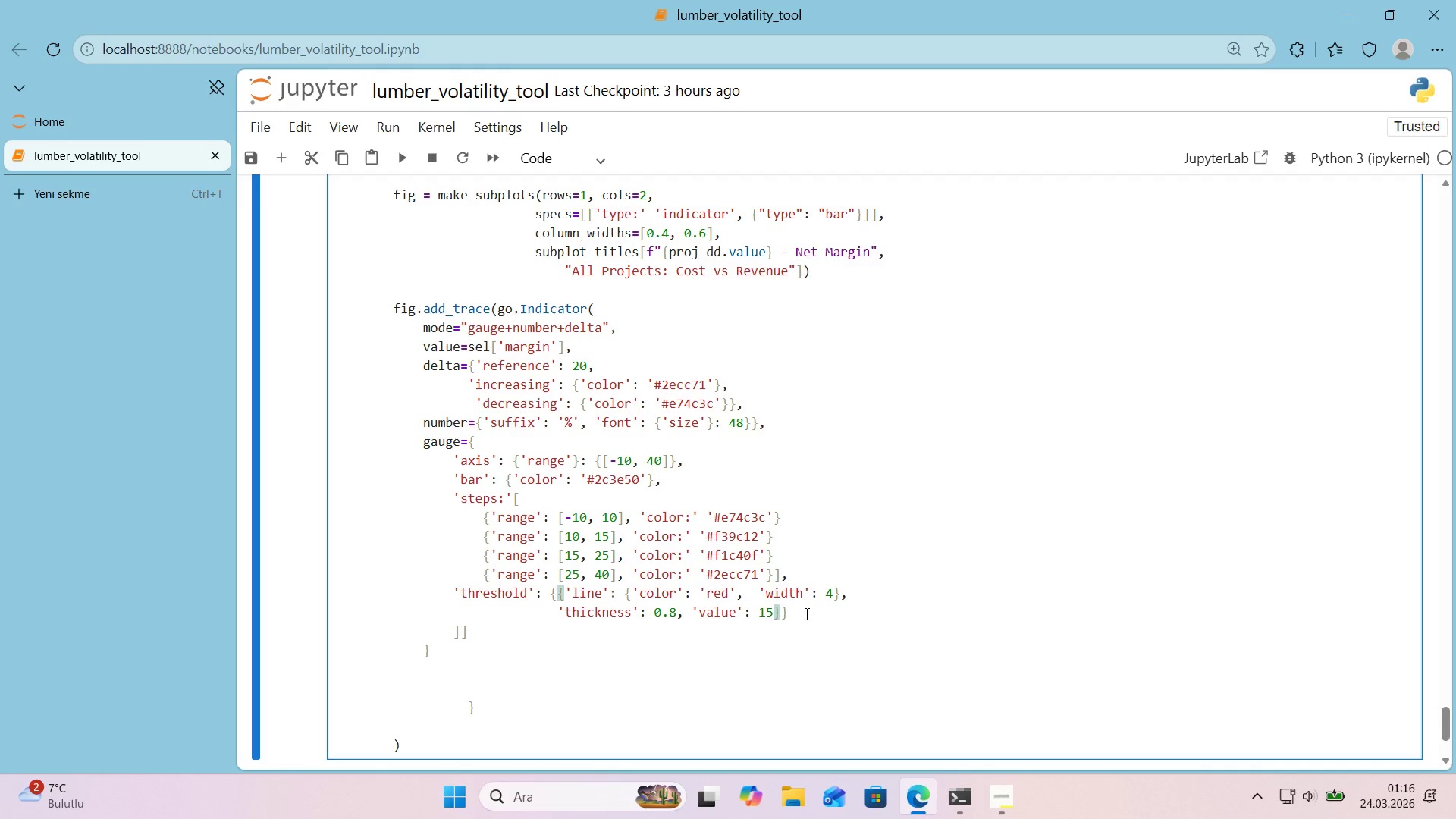 
left_click([805, 613])
 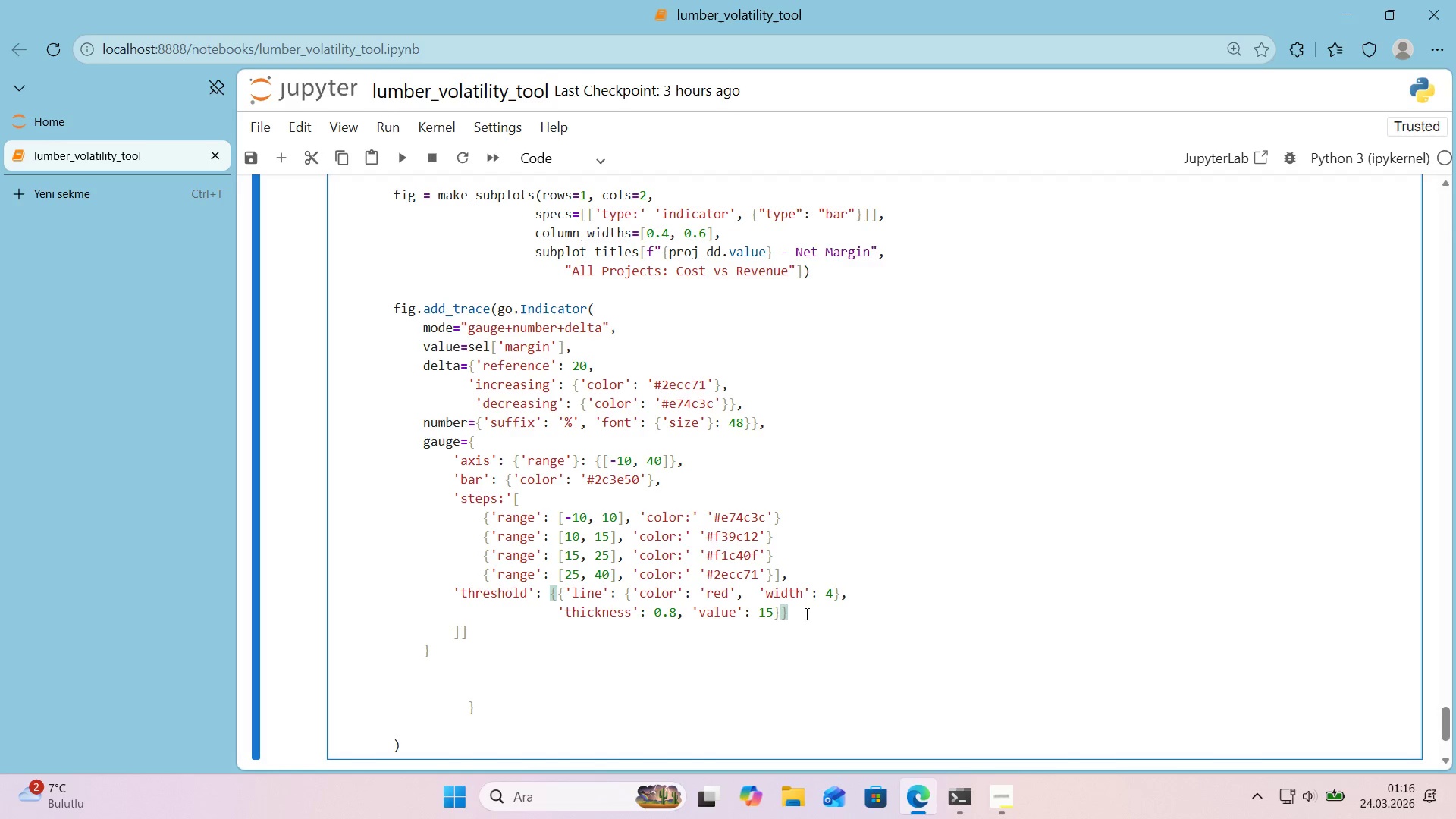 
key(Backspace)
 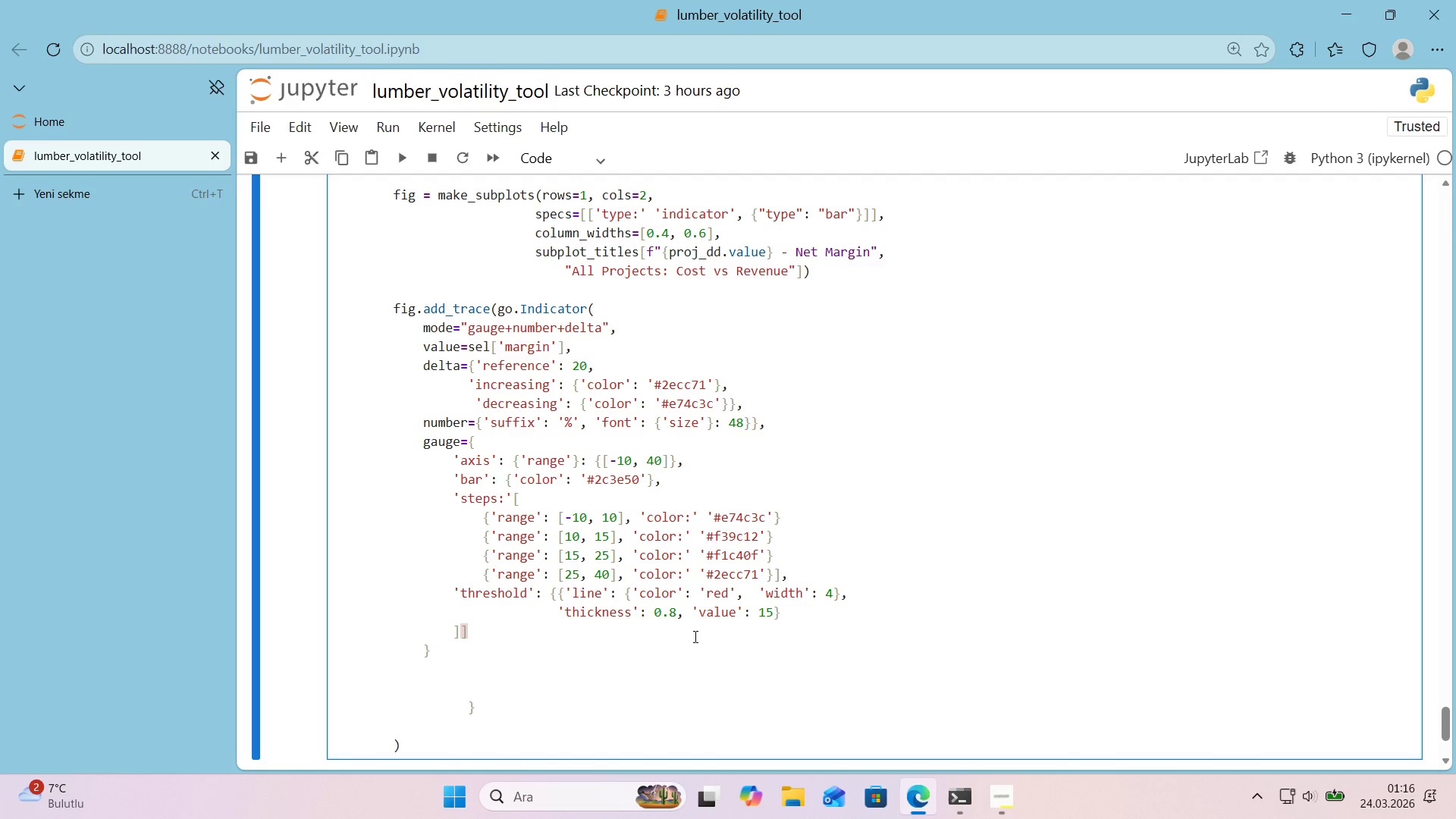 
key(Backspace)
 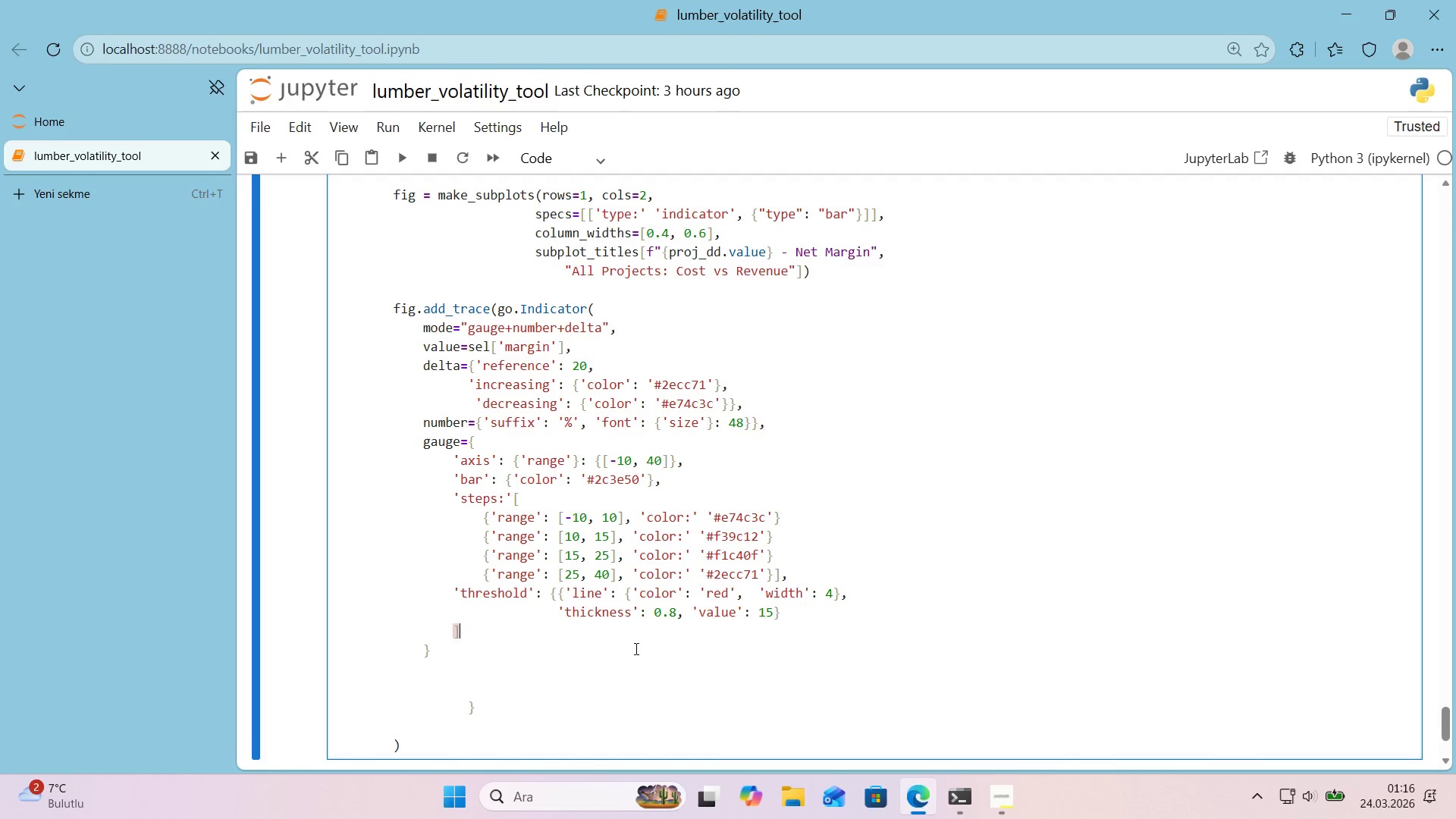 
key(Backspace)
 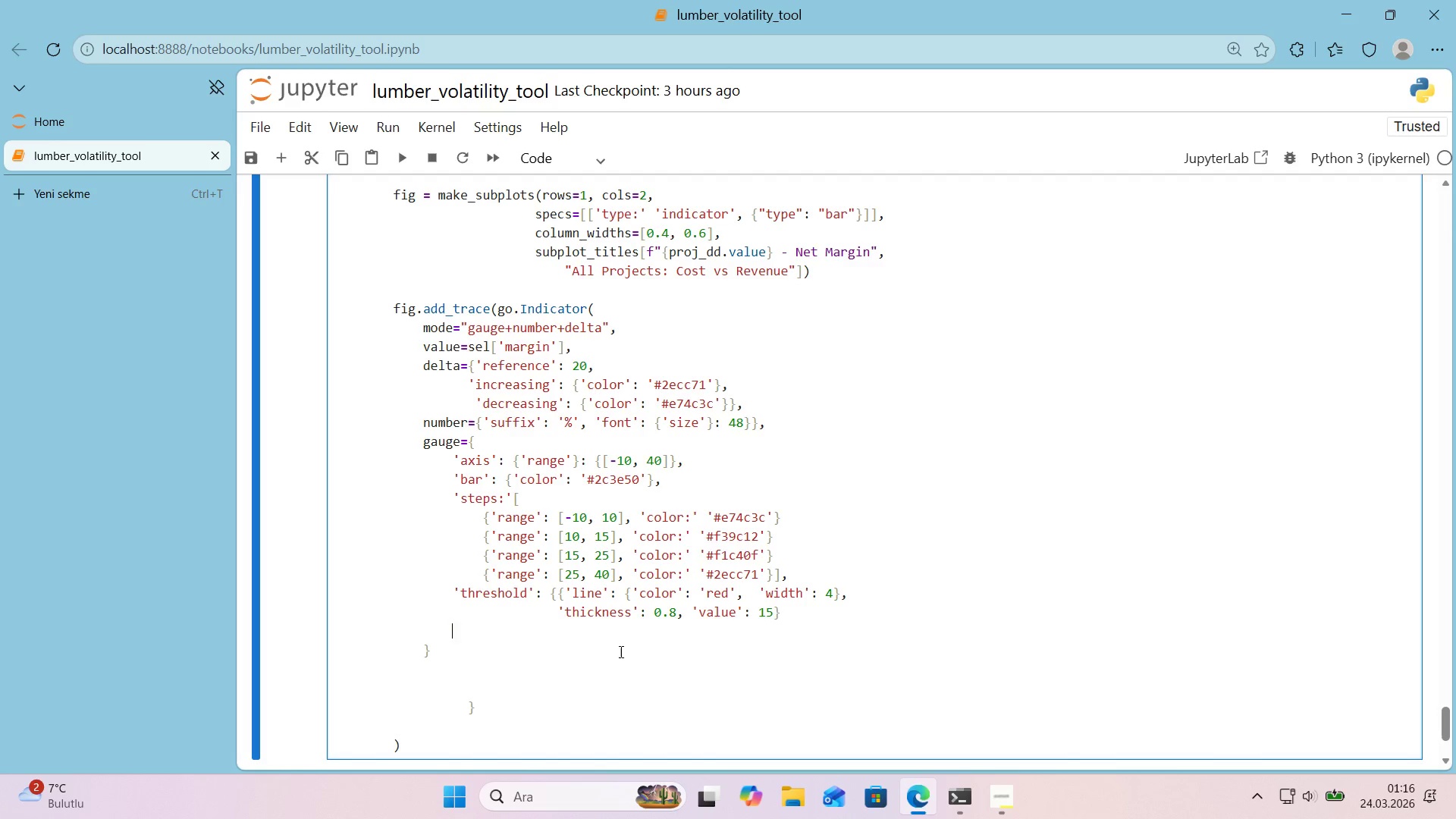 
left_click([620, 651])
 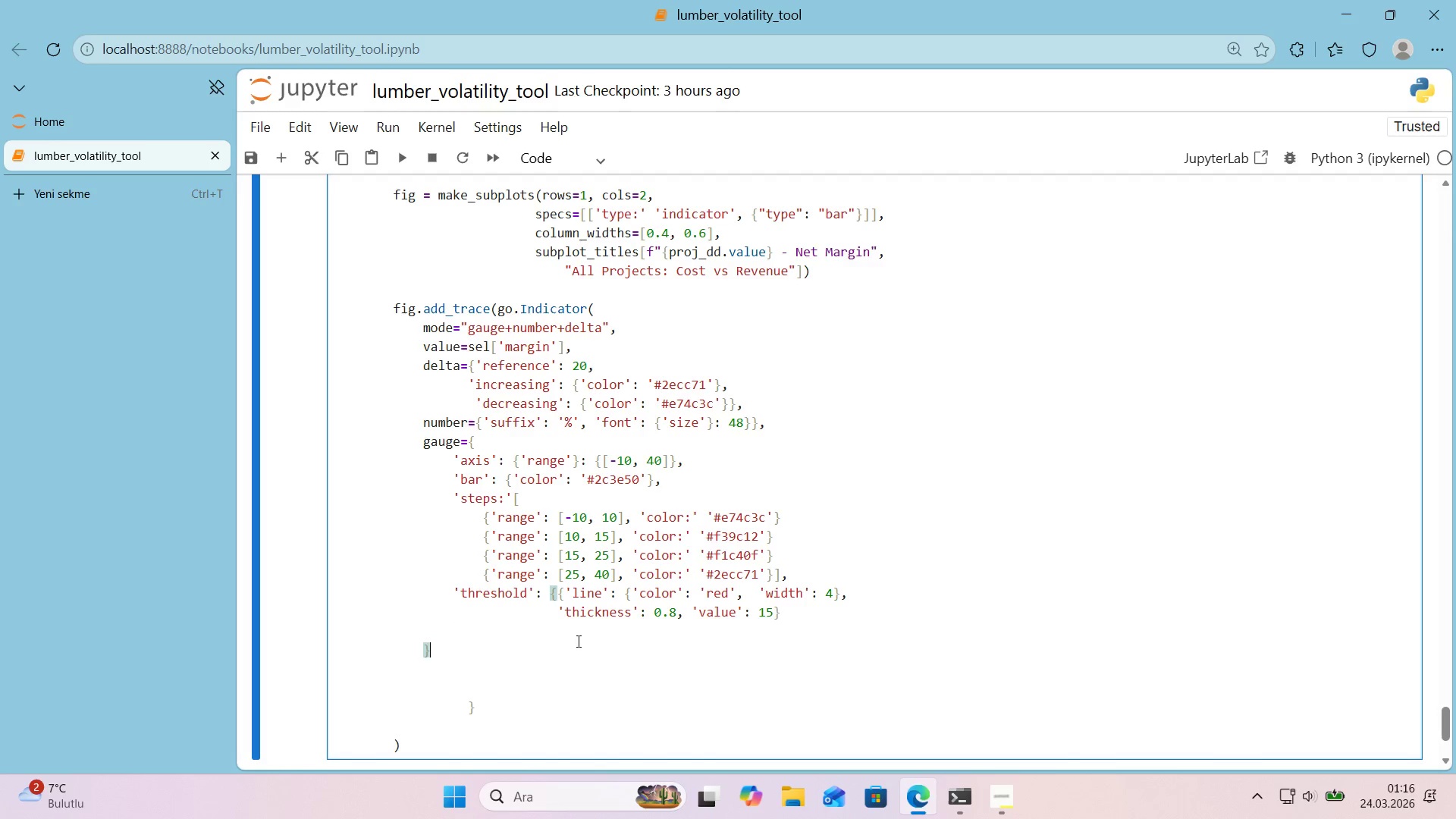 
left_click([570, 635])
 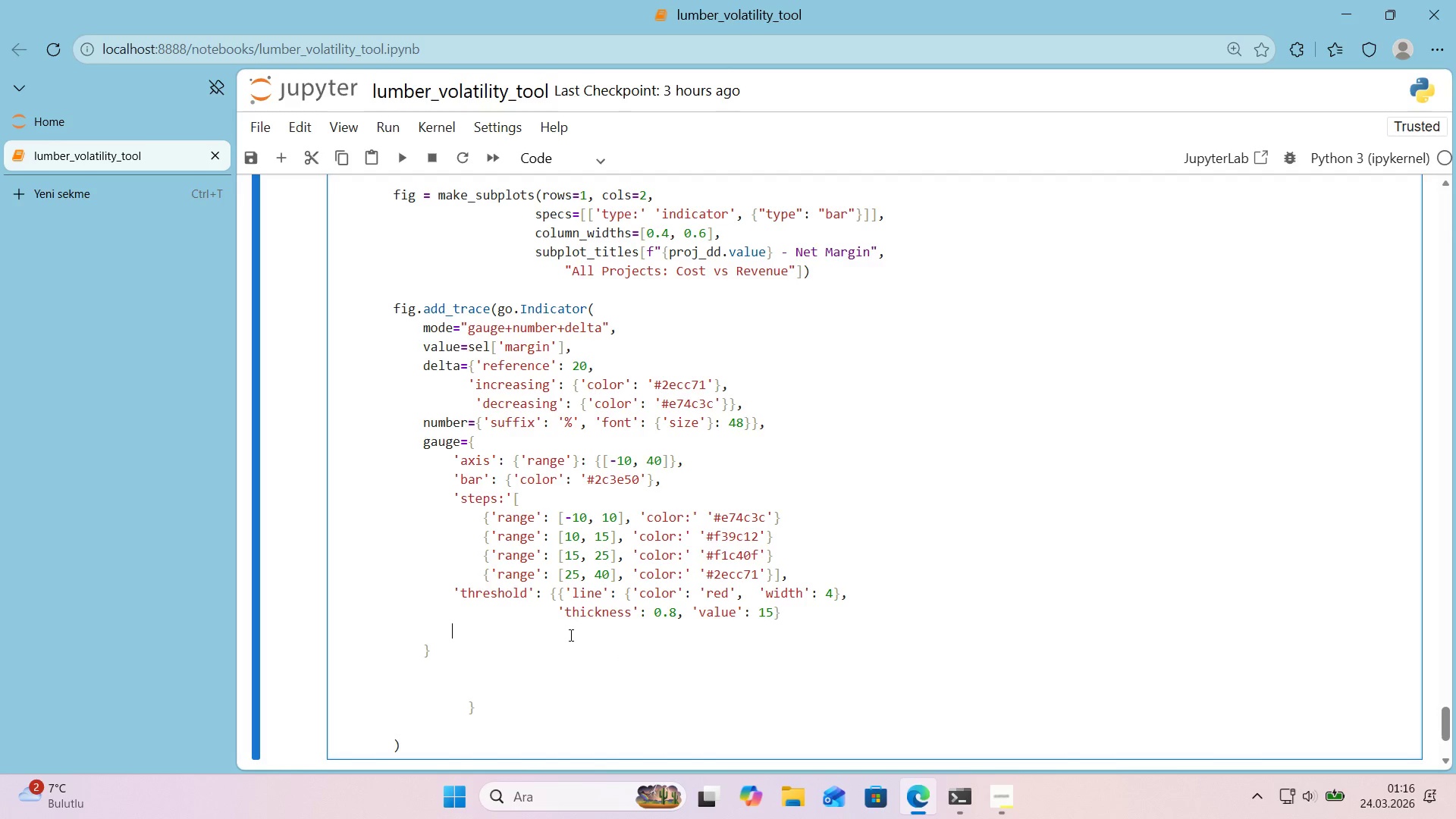 
key(Backspace)
 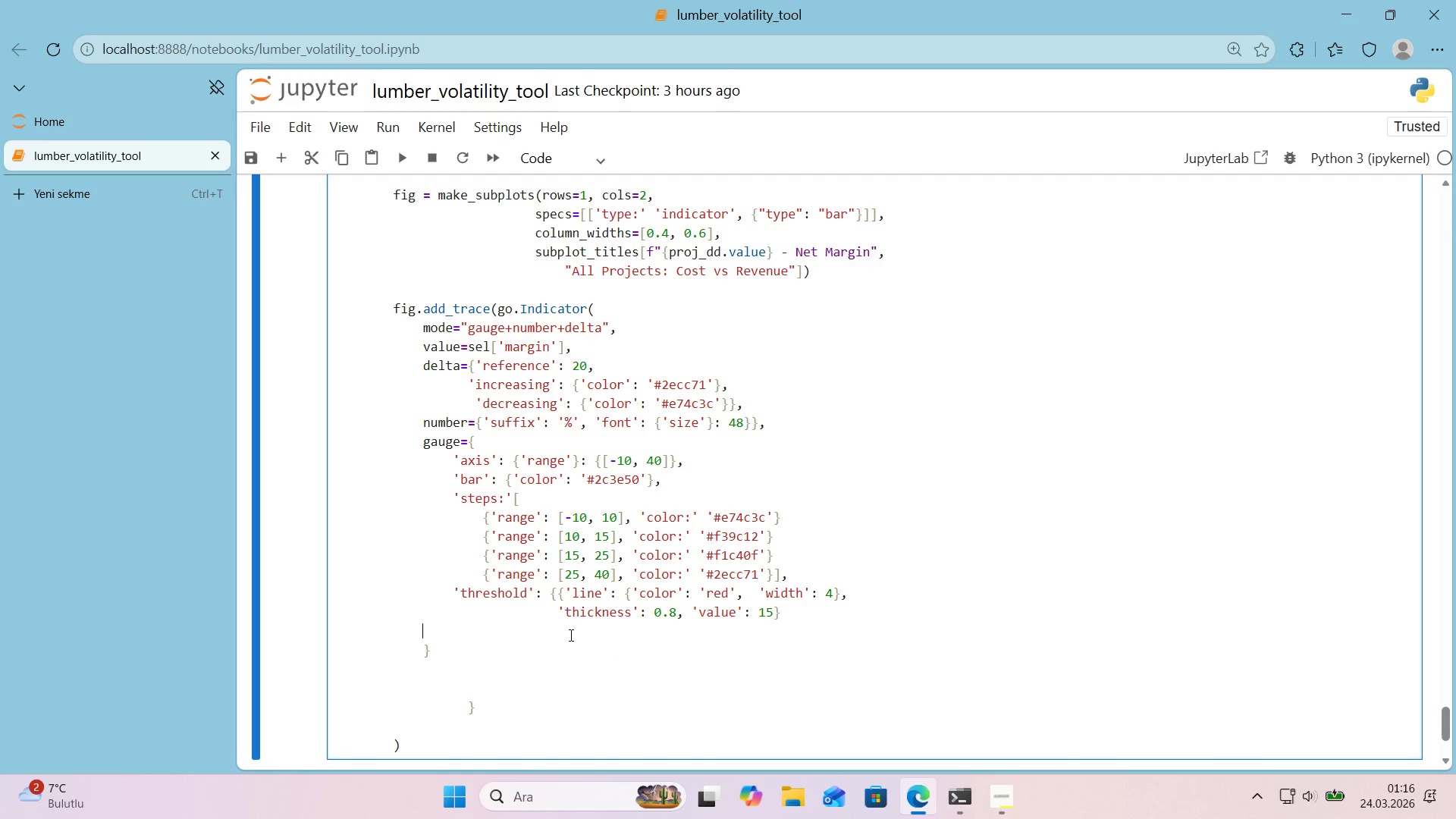 
key(Backspace)
 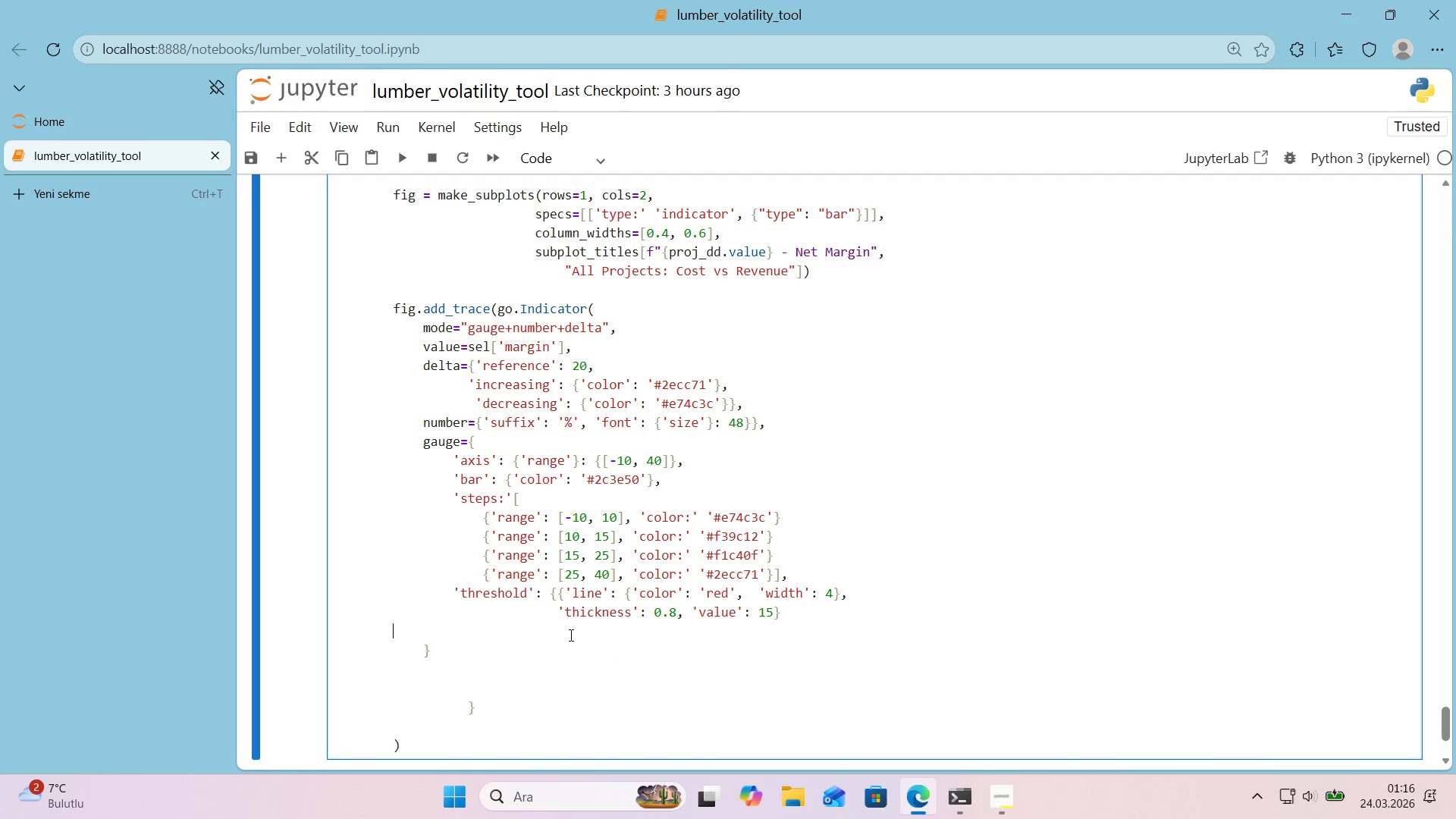 
key(Backspace)
 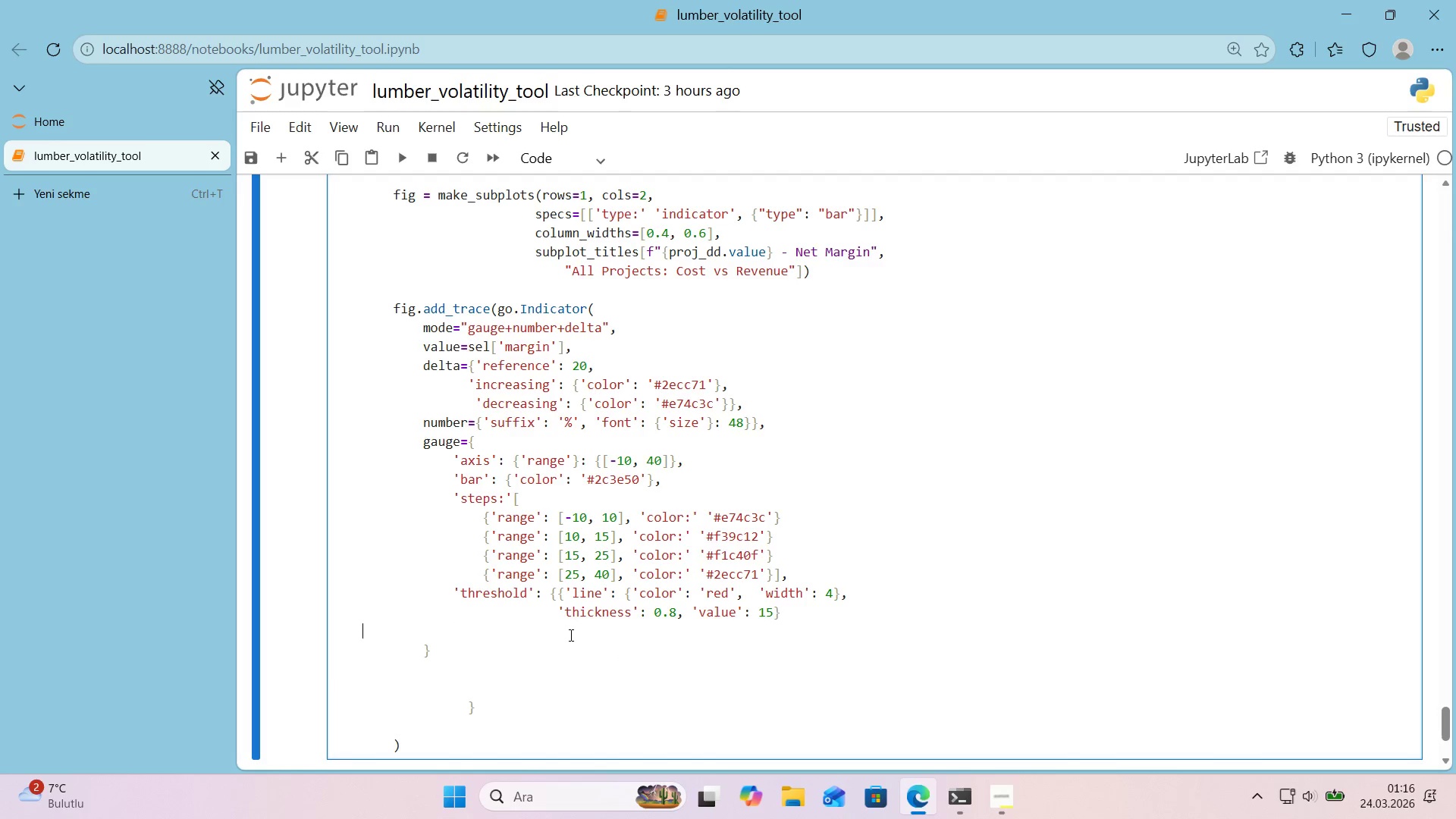 
key(Backspace)
 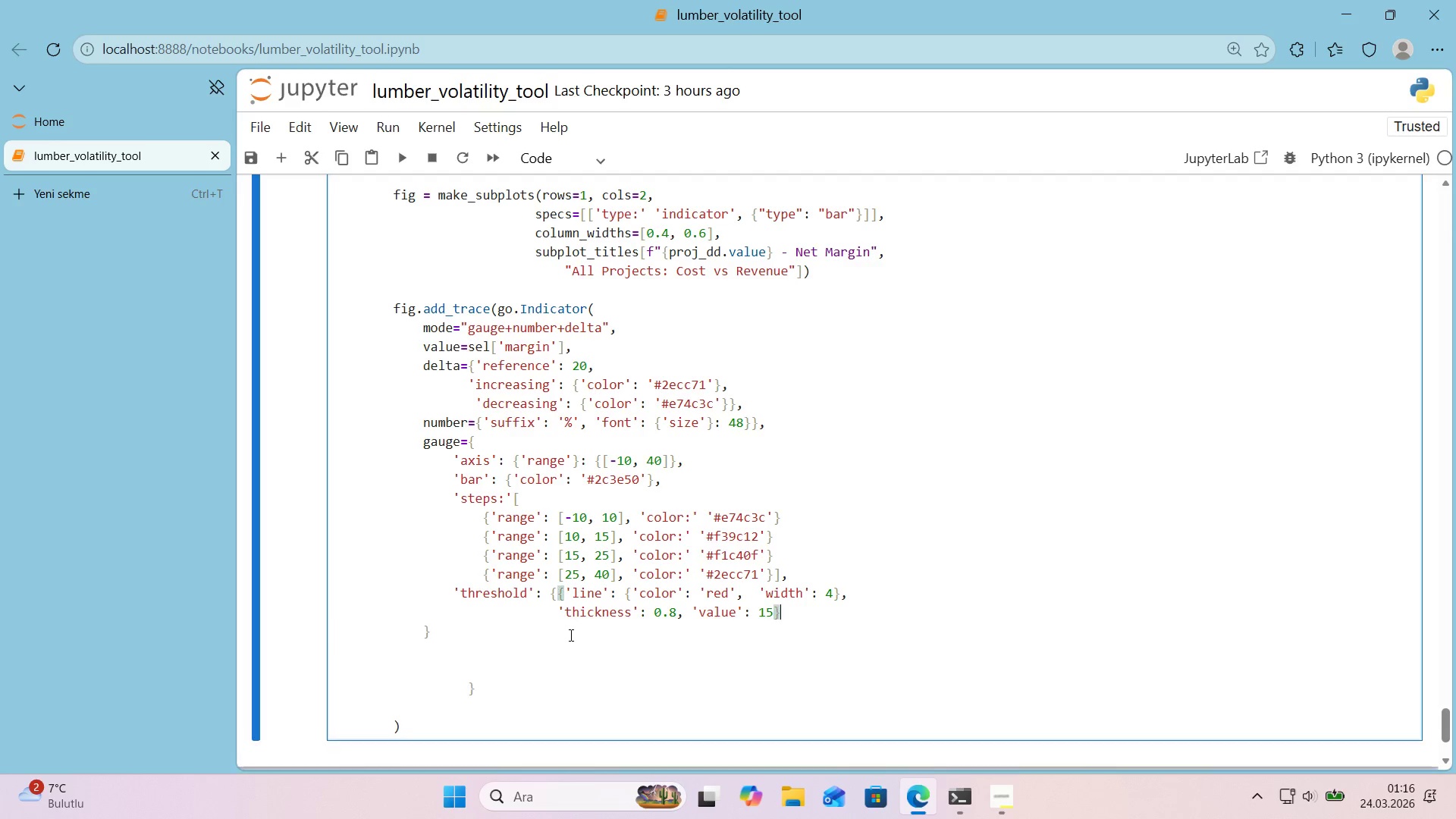 
key(Backspace)
 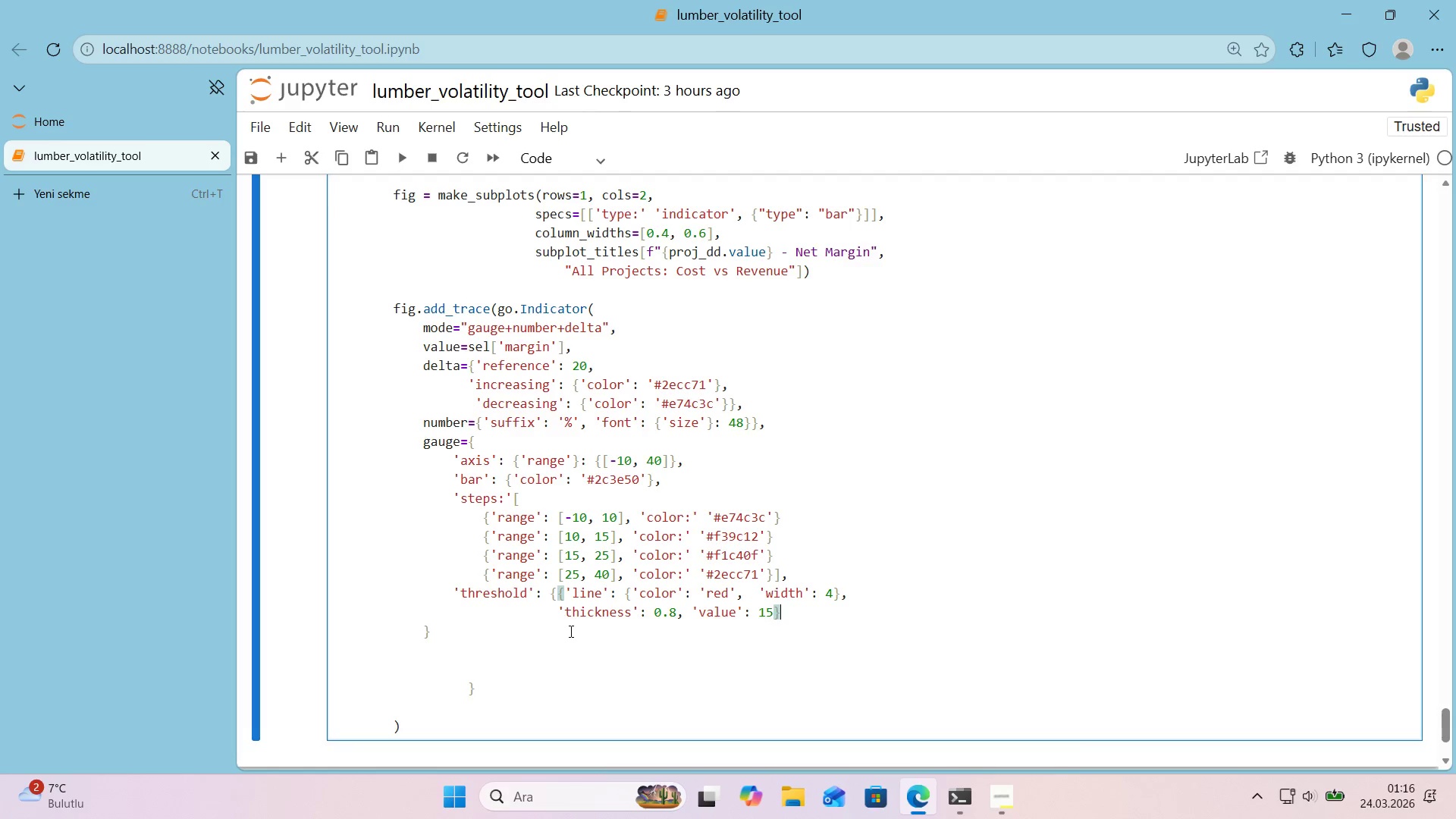 
scroll: coordinate [598, 611], scroll_direction: up, amount: 6.0
 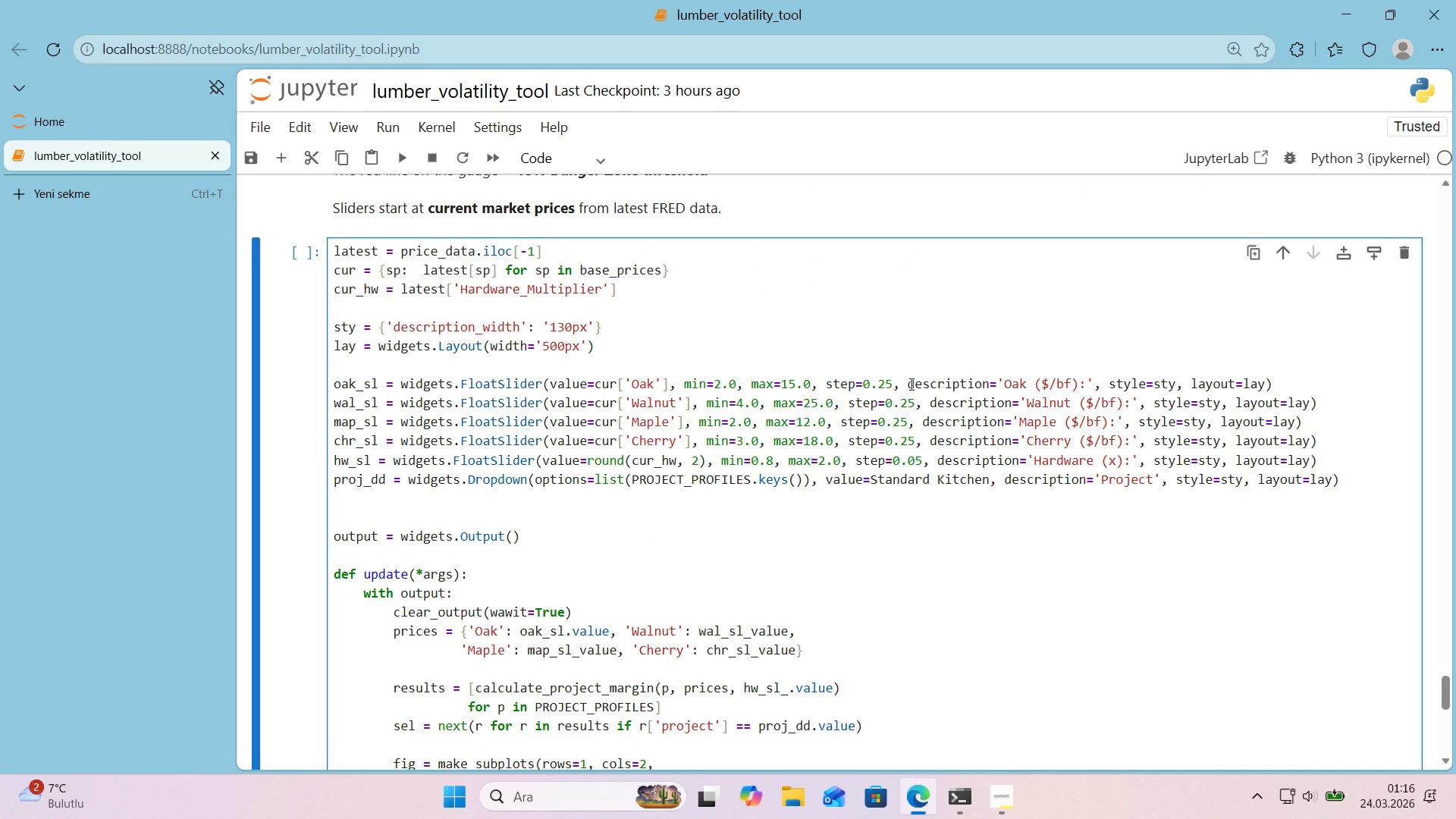 
left_click([909, 384])
 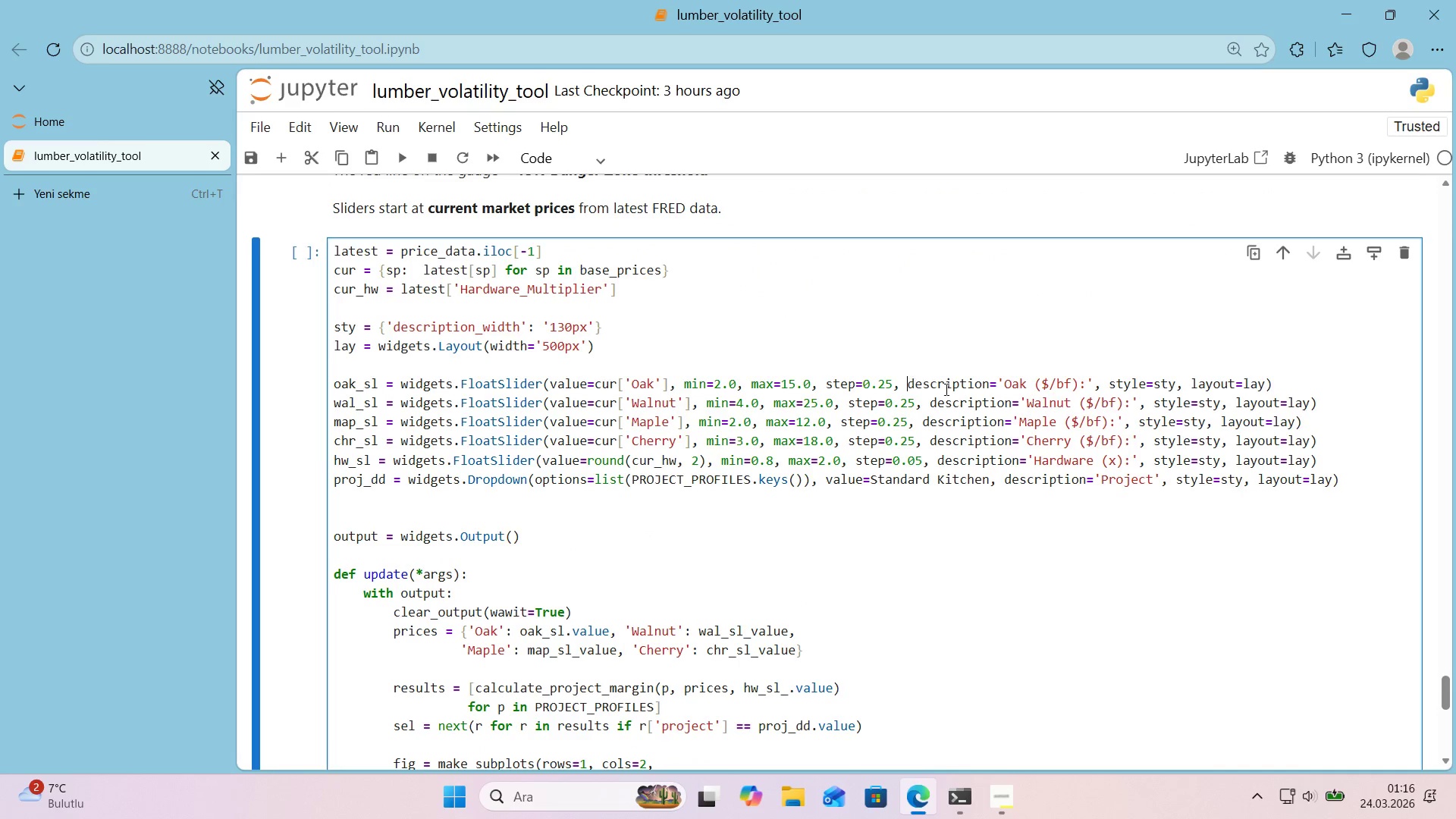 
key(Enter)
 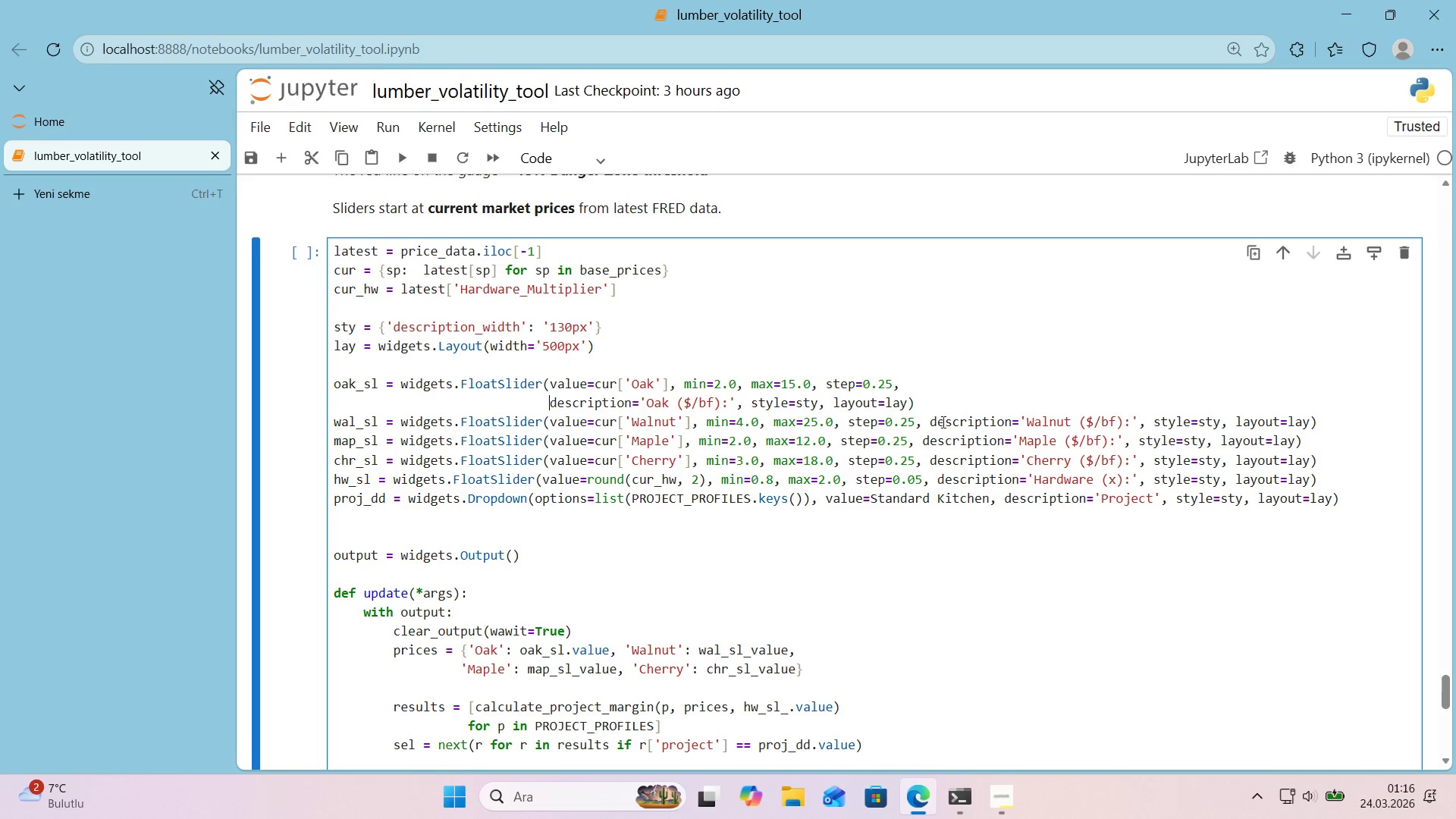 
left_click([933, 422])
 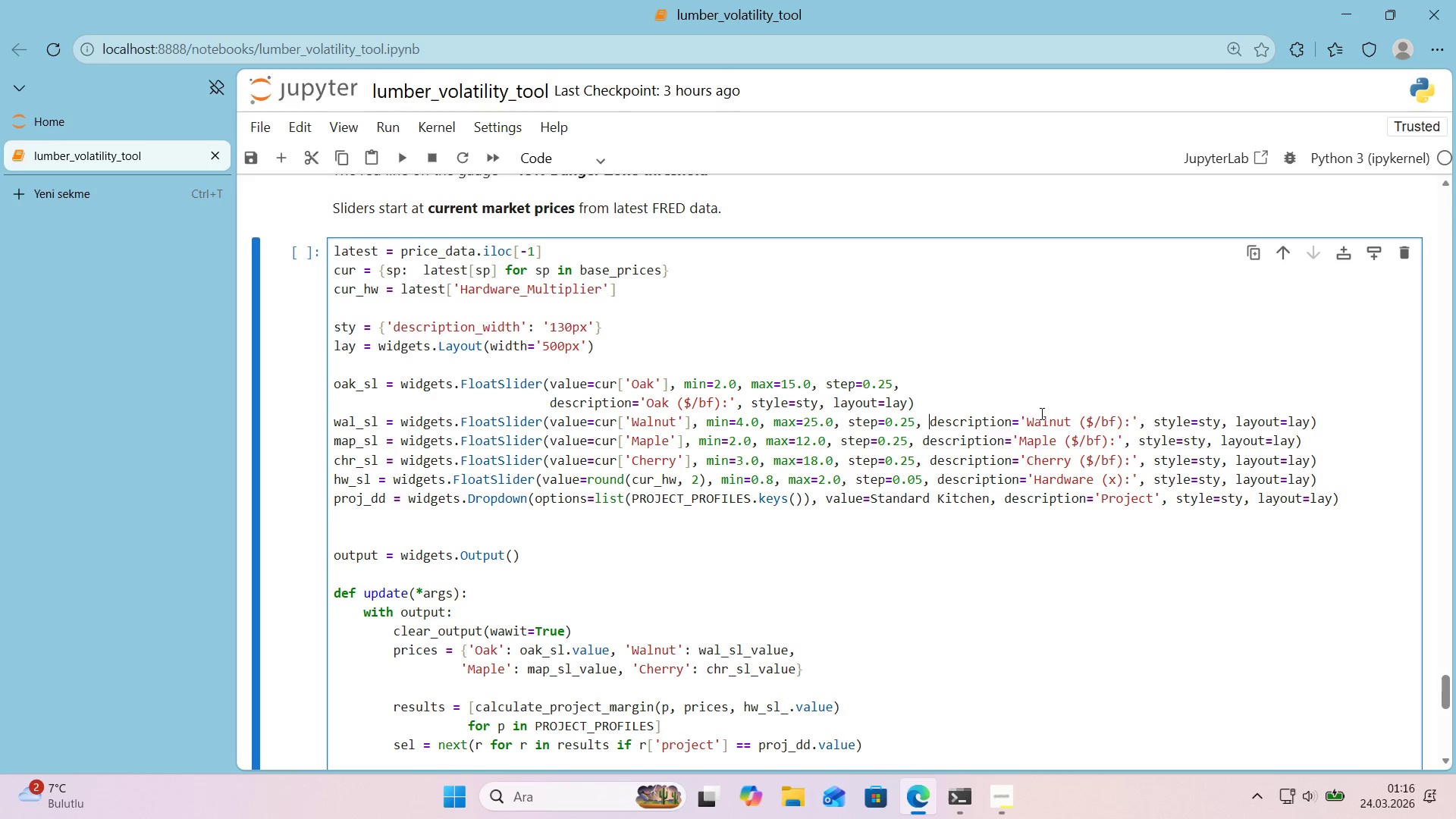 
key(Enter)
 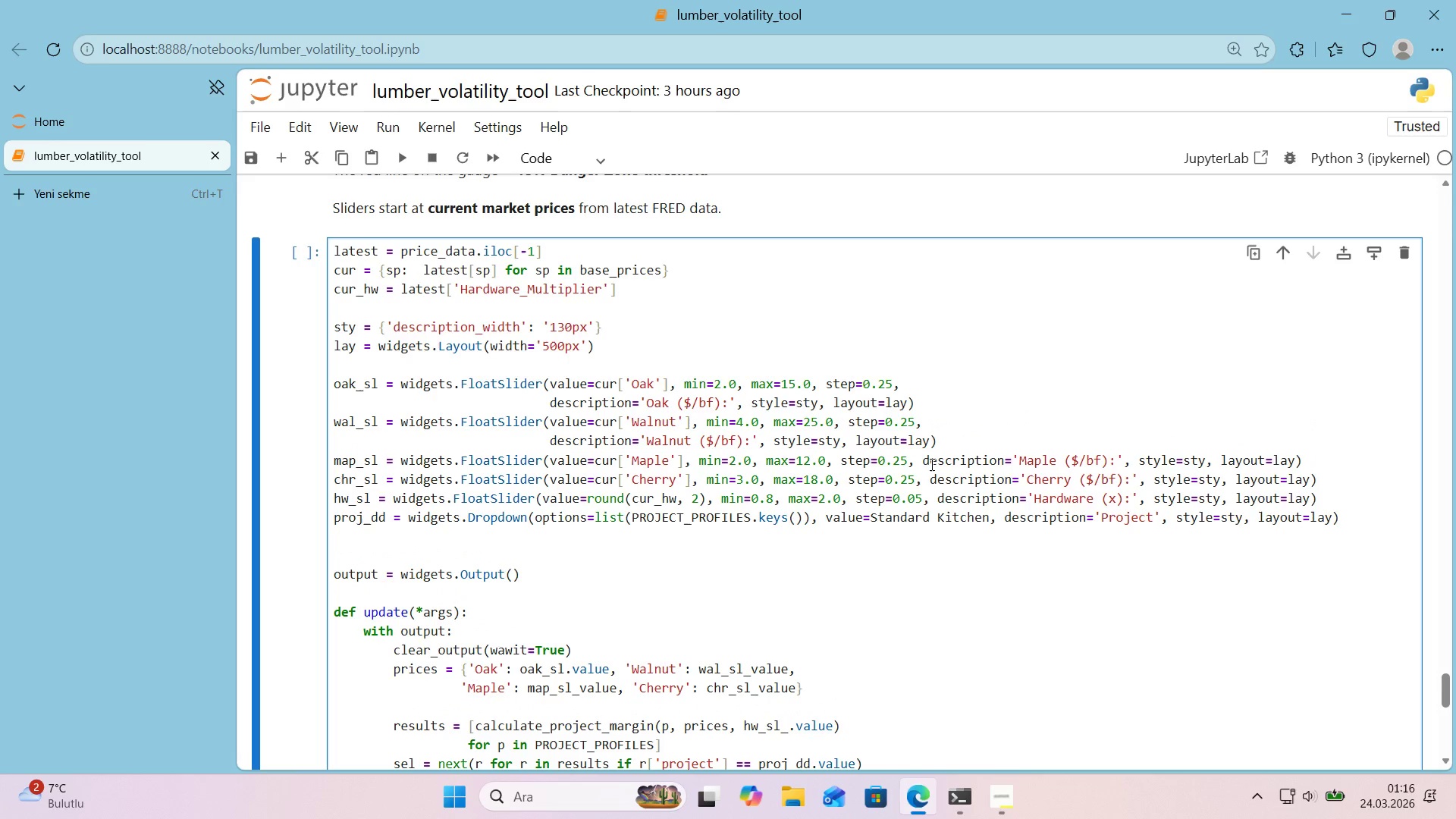 
left_click([924, 459])
 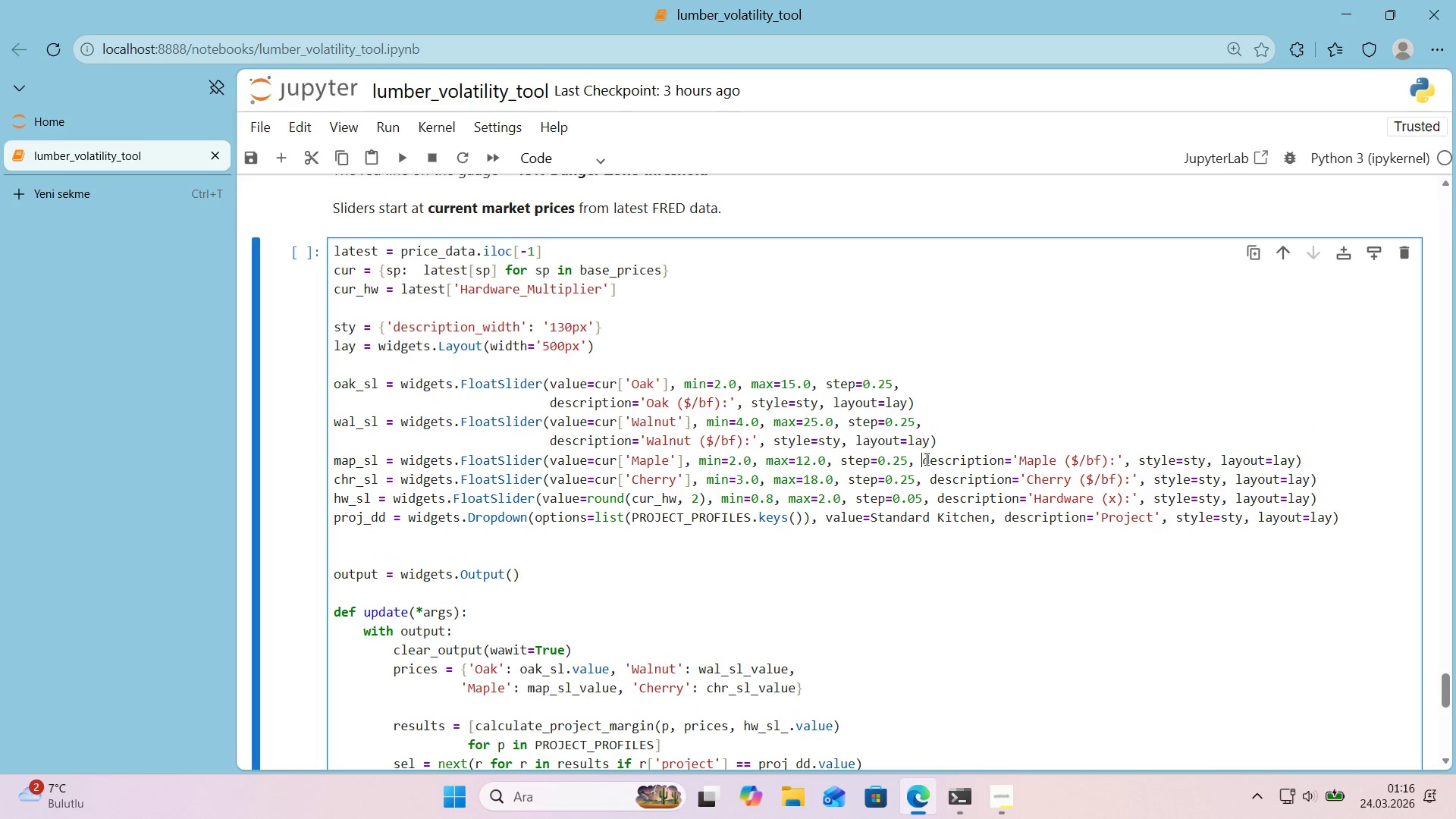 
key(Enter)
 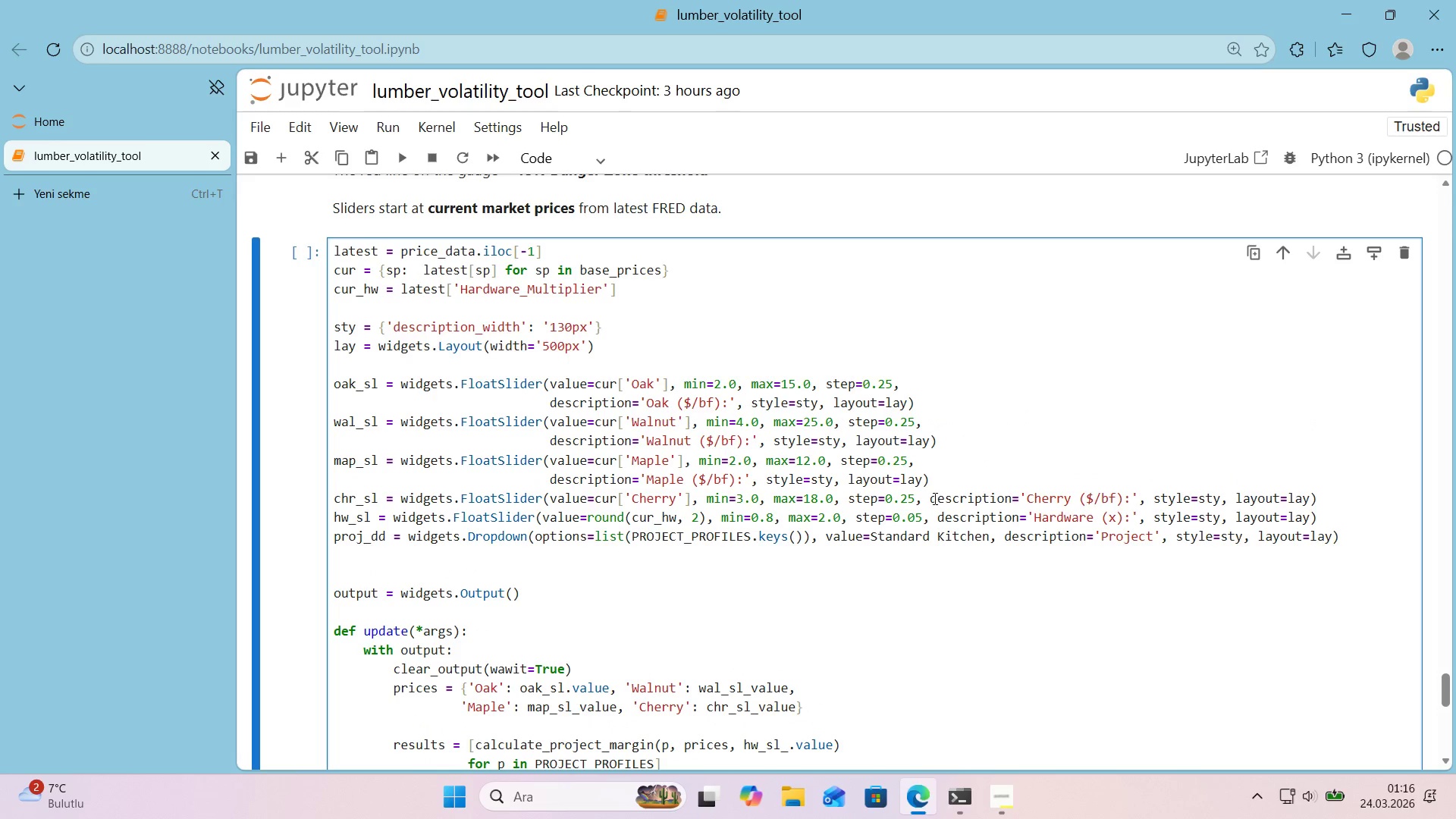 
key(Enter)
 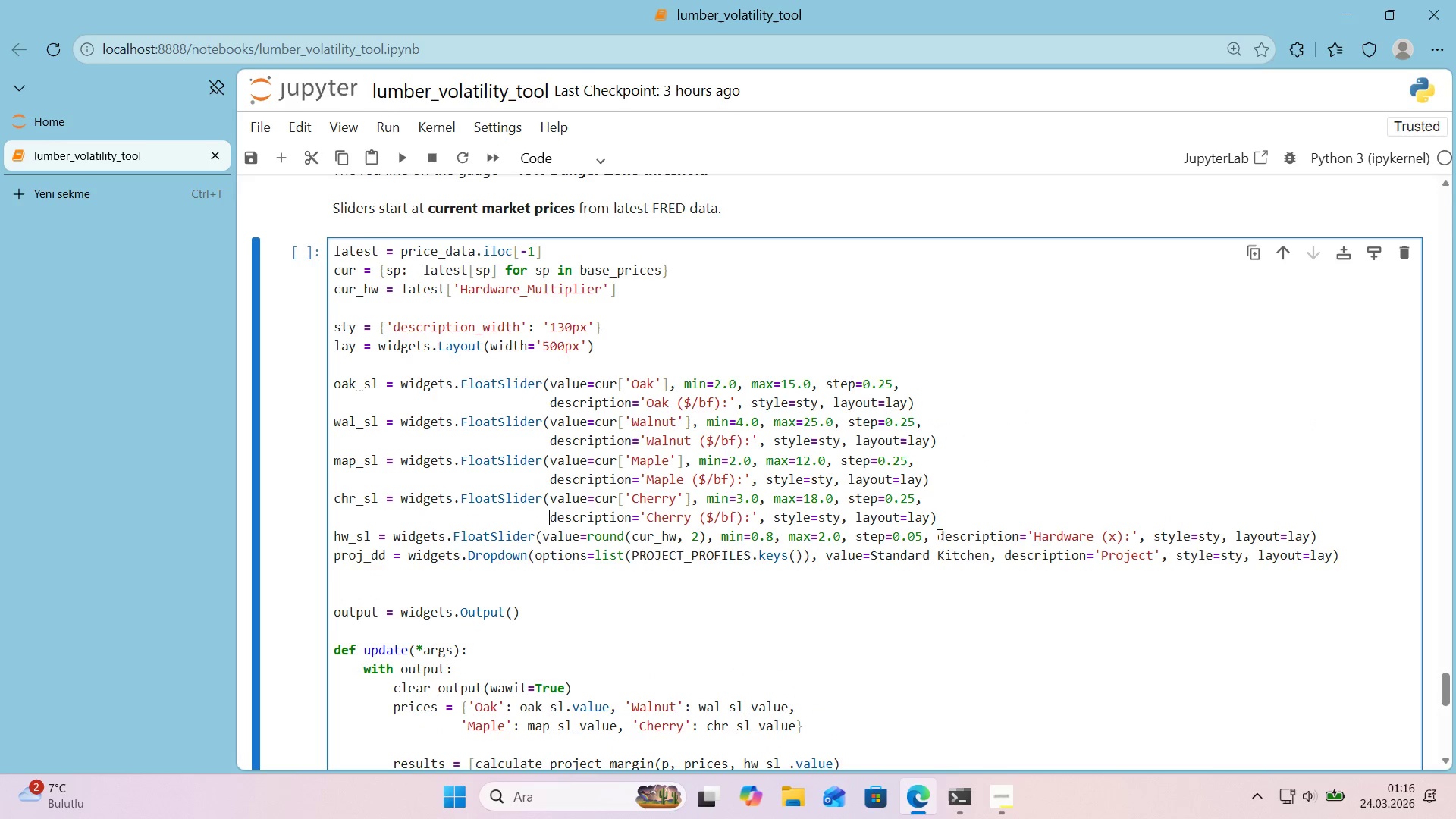 
left_click([938, 535])
 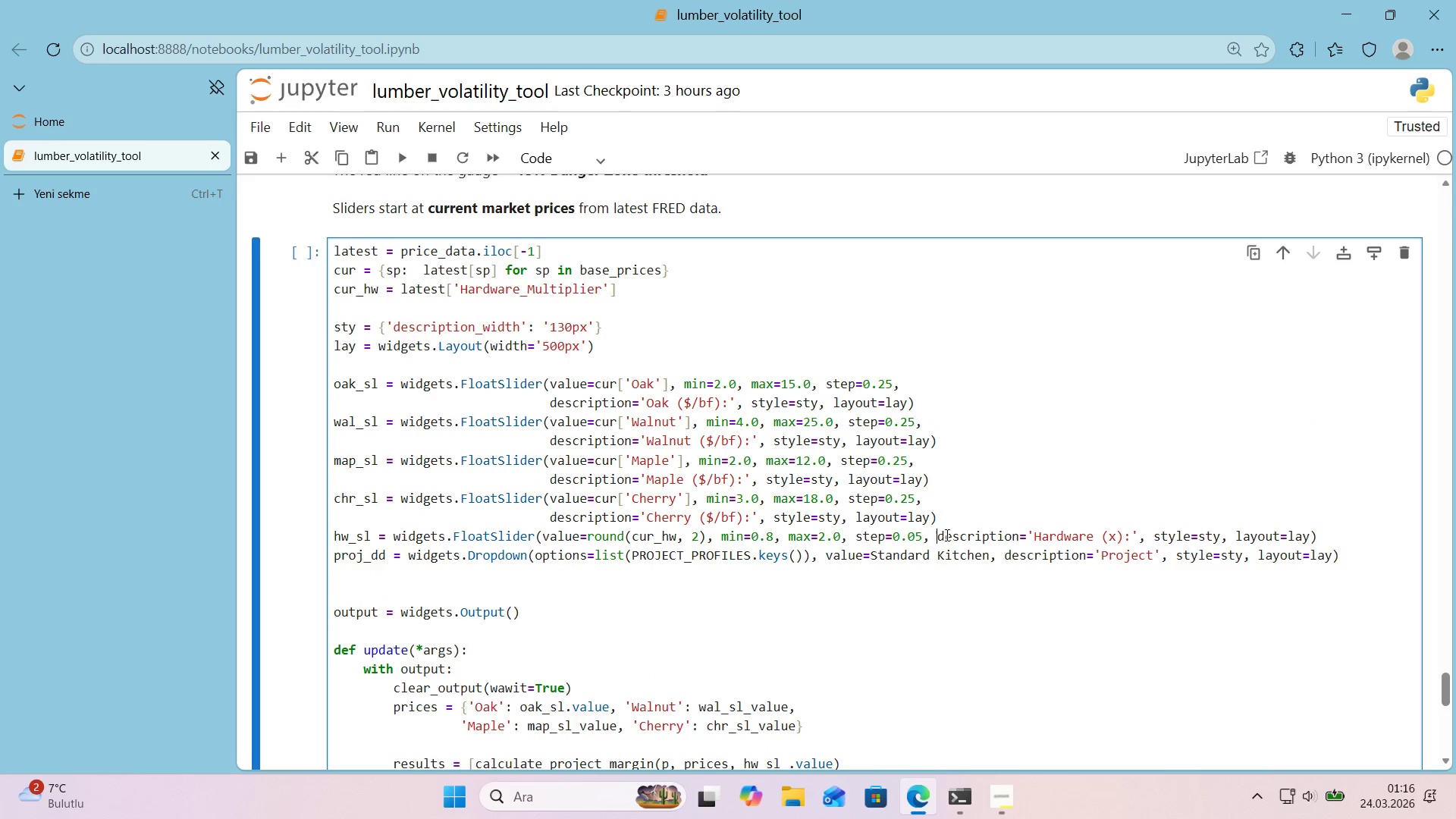 
key(Enter)
 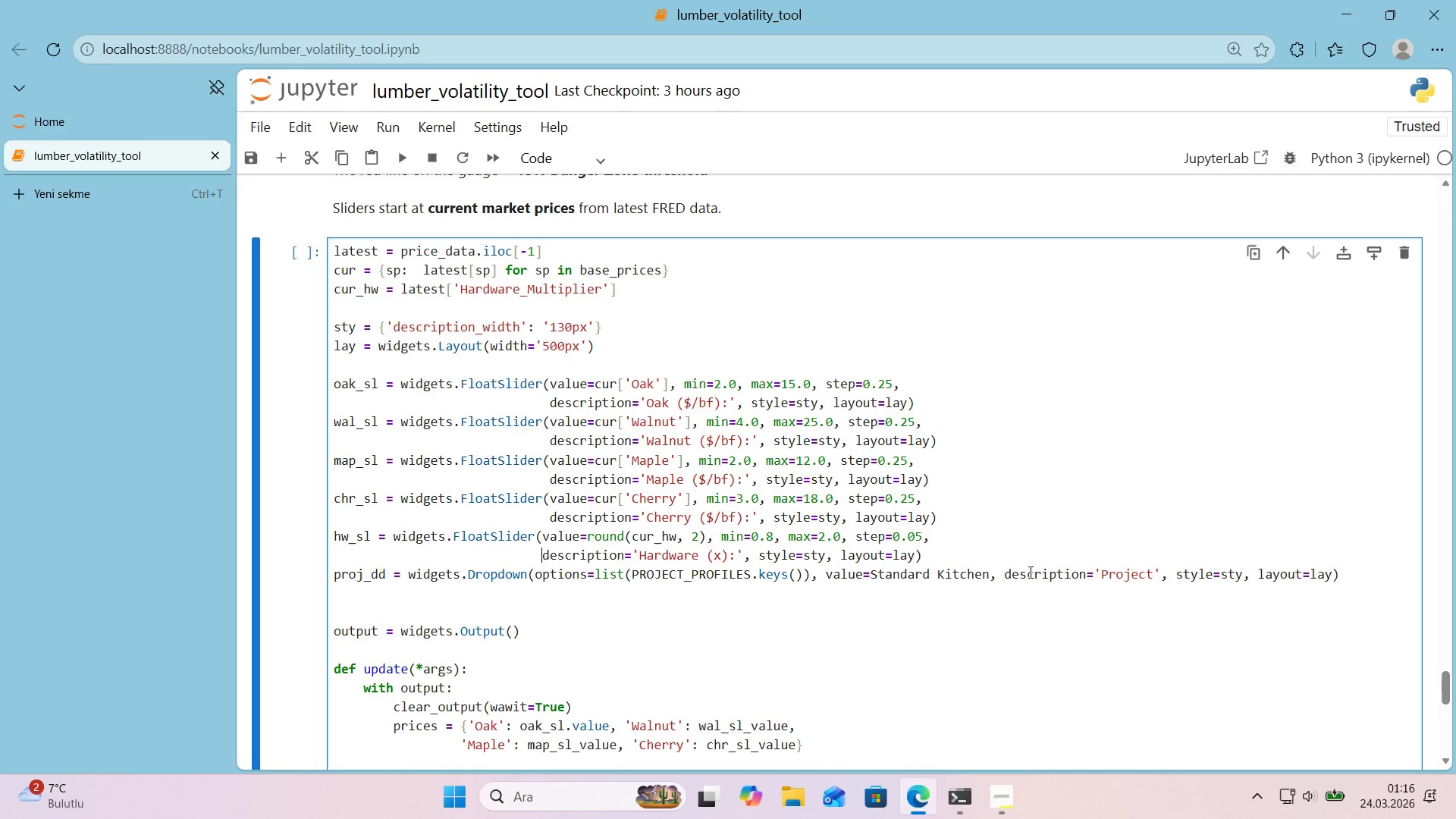 
left_click([1005, 576])
 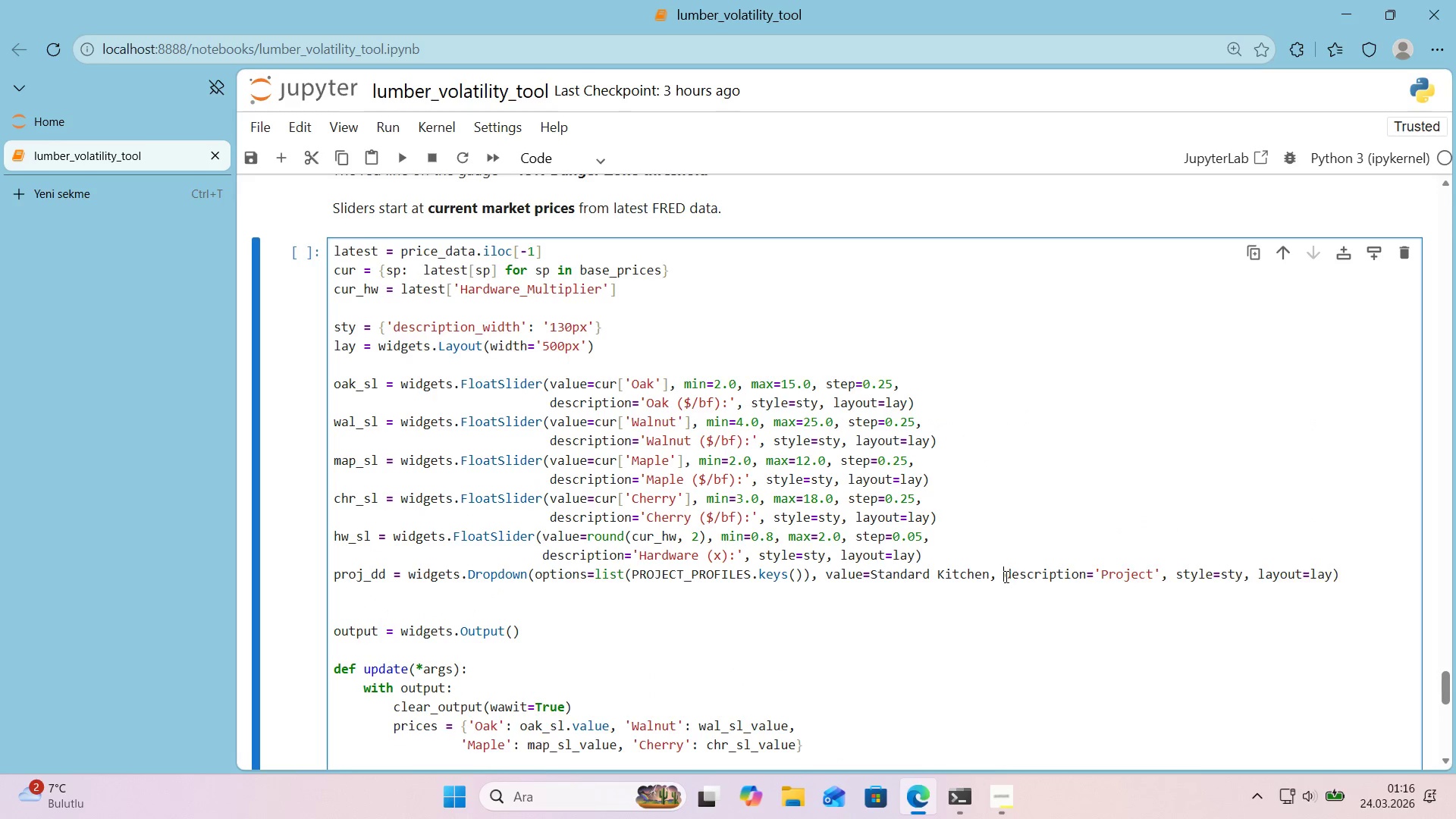 
key(Enter)
 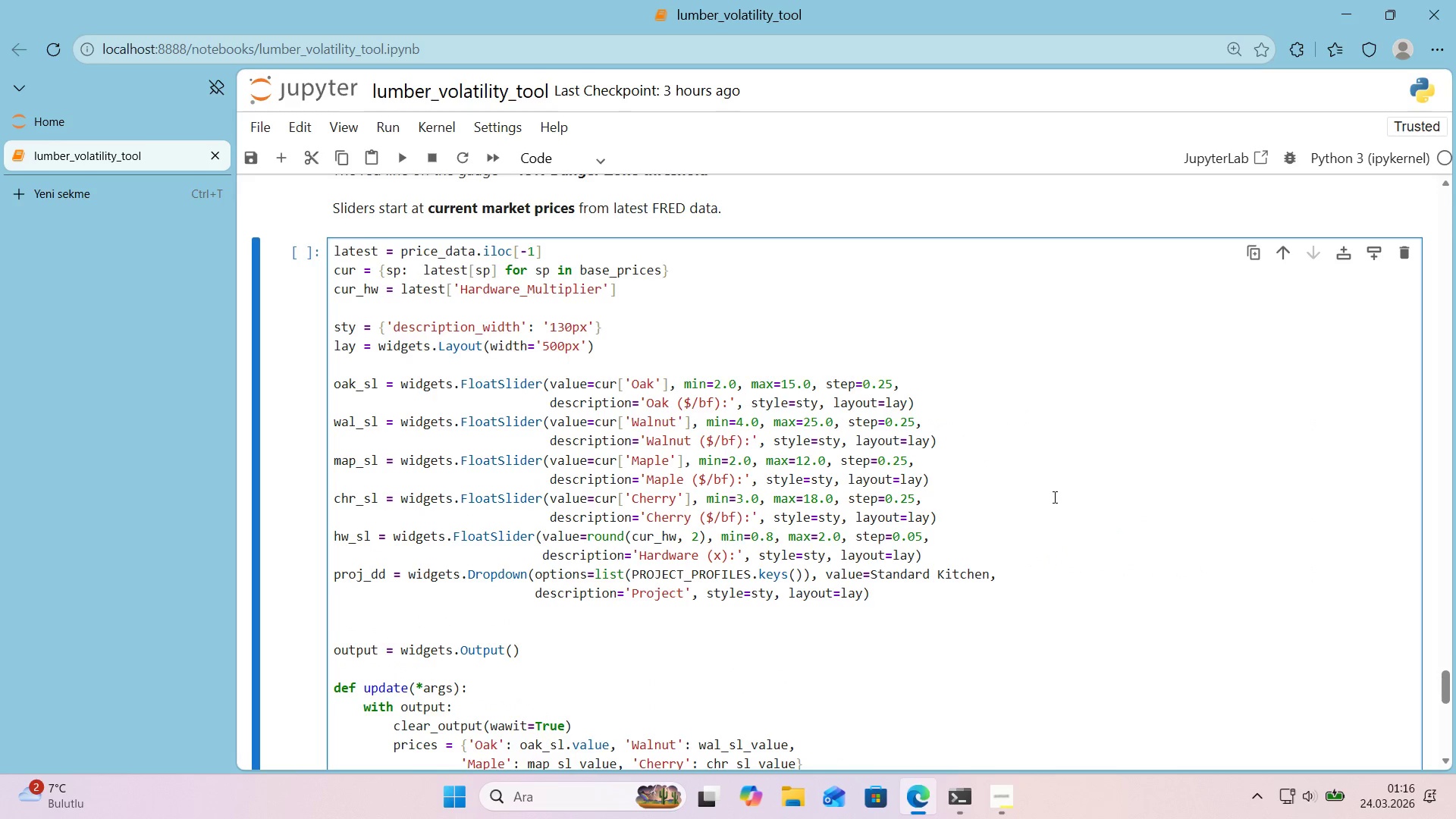 
key(Control+Z)
 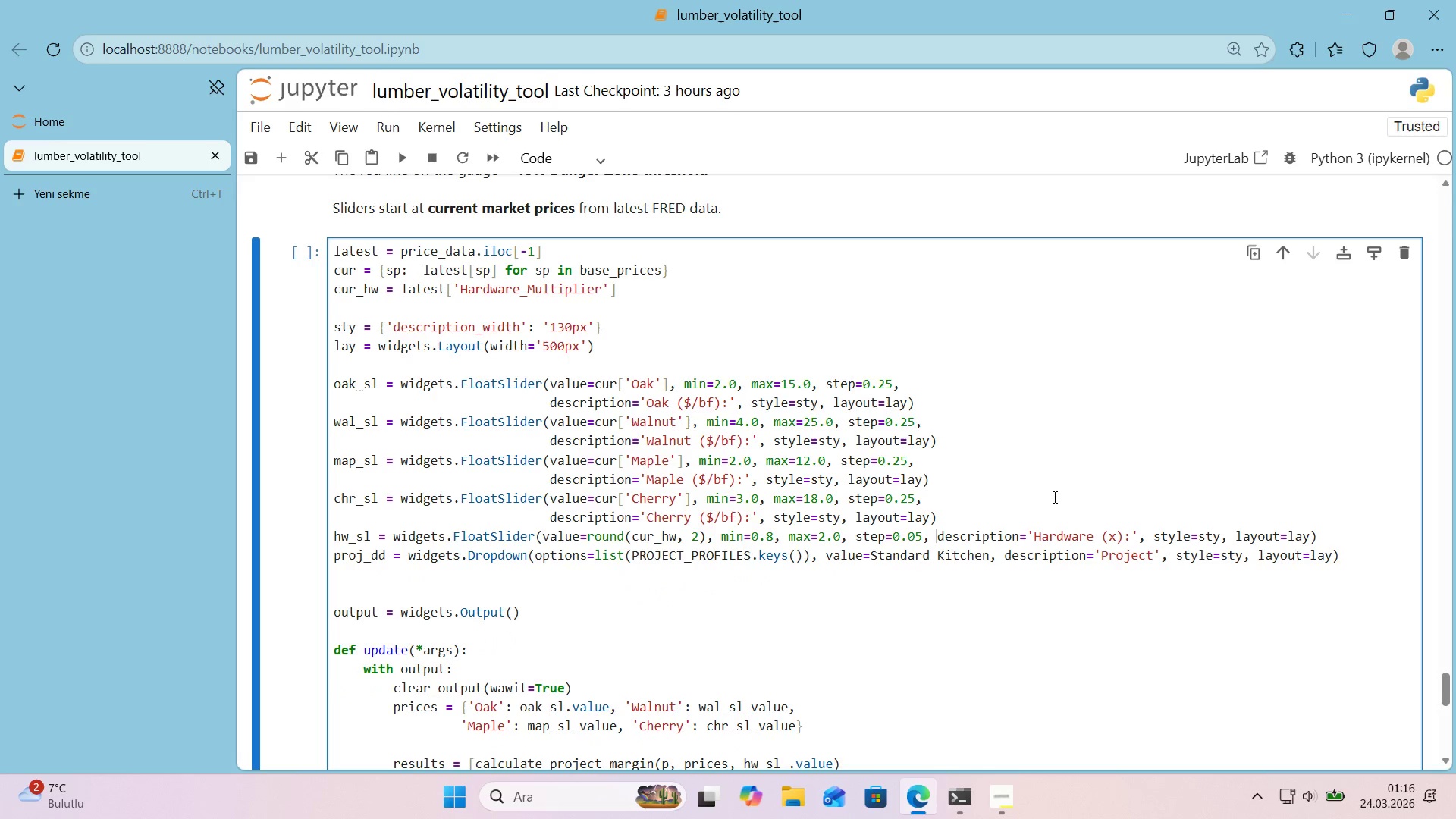 
key(Control+Z)
 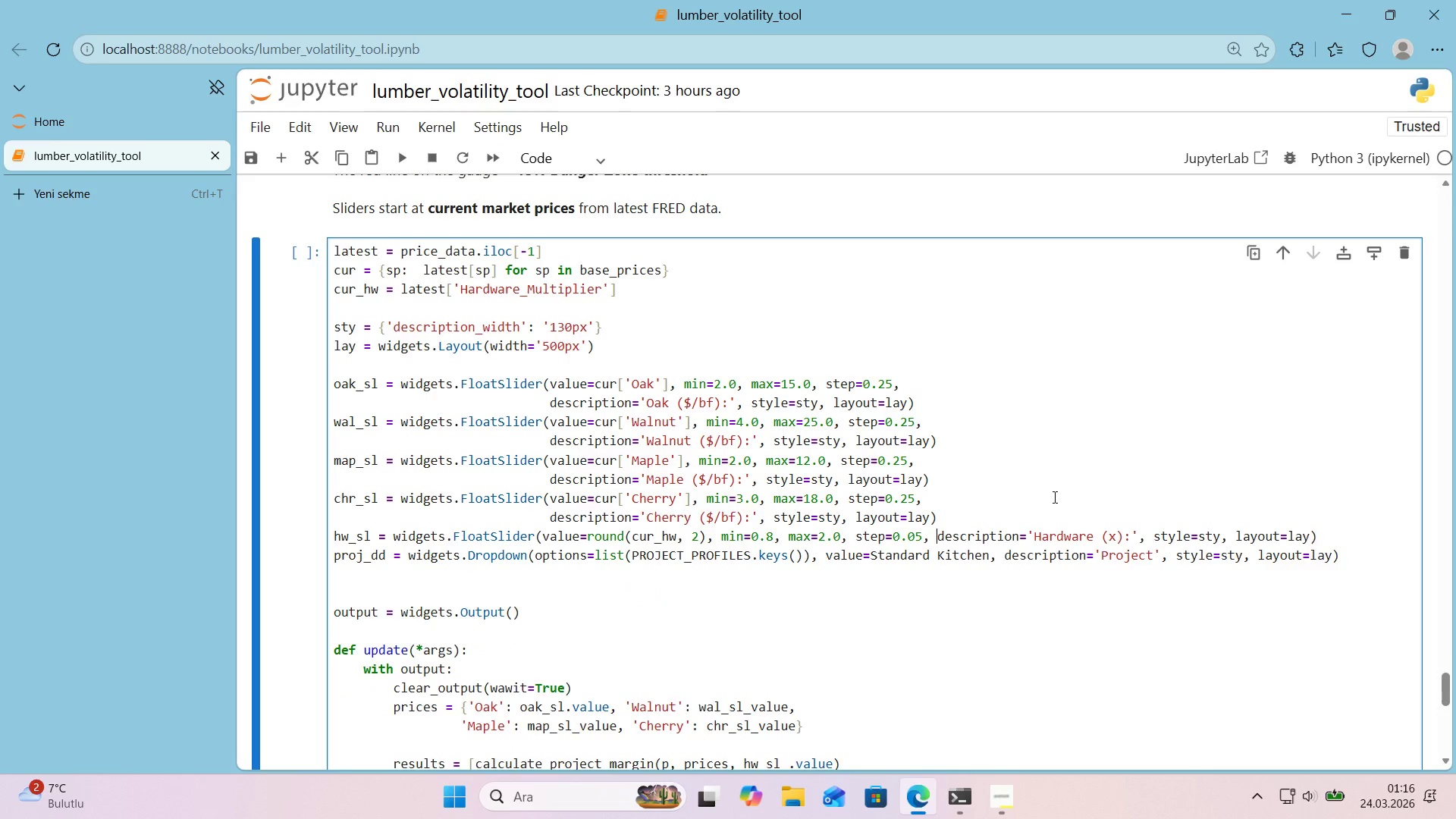 
key(Control+Z)
 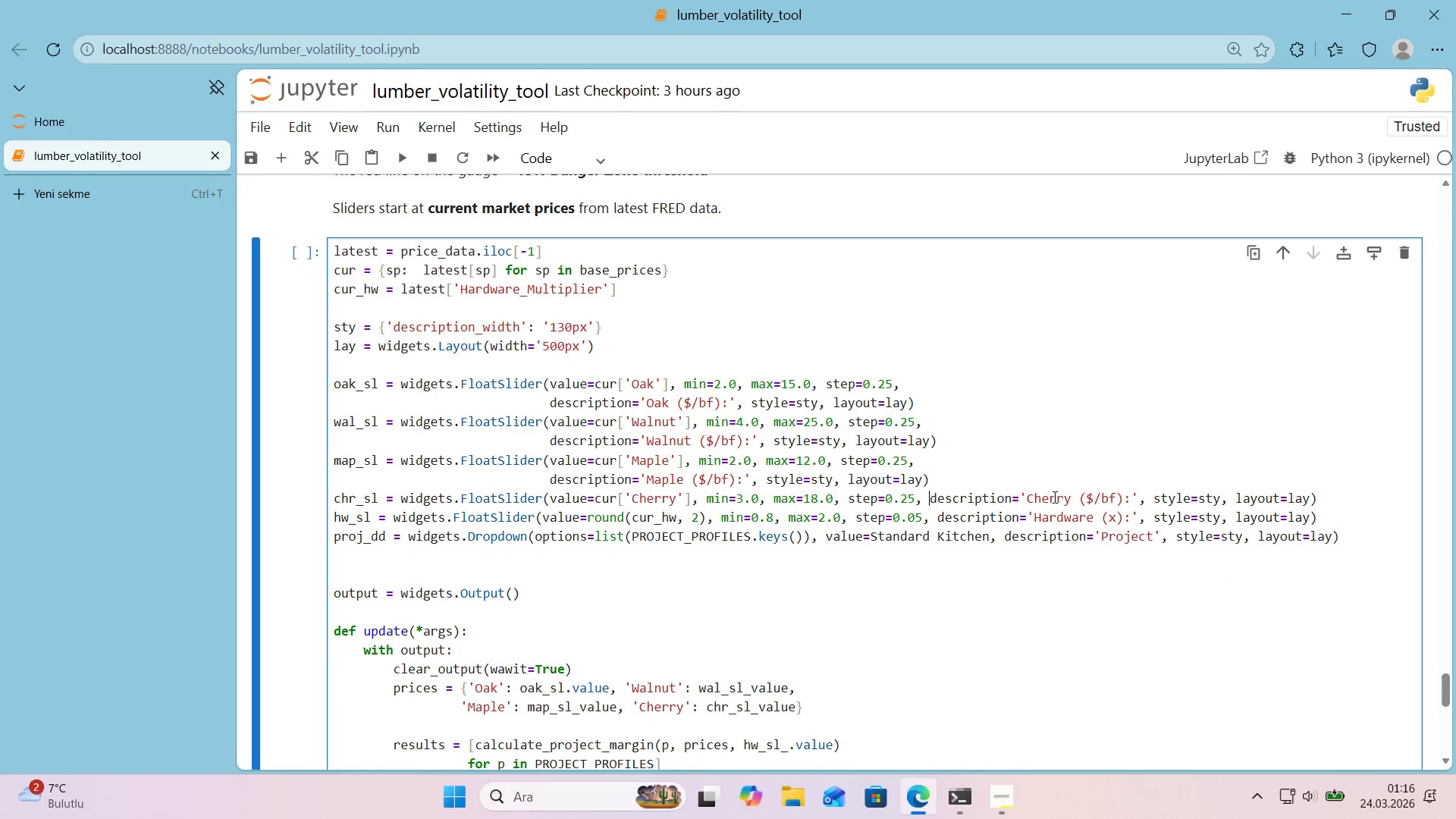 
key(Control+Z)
 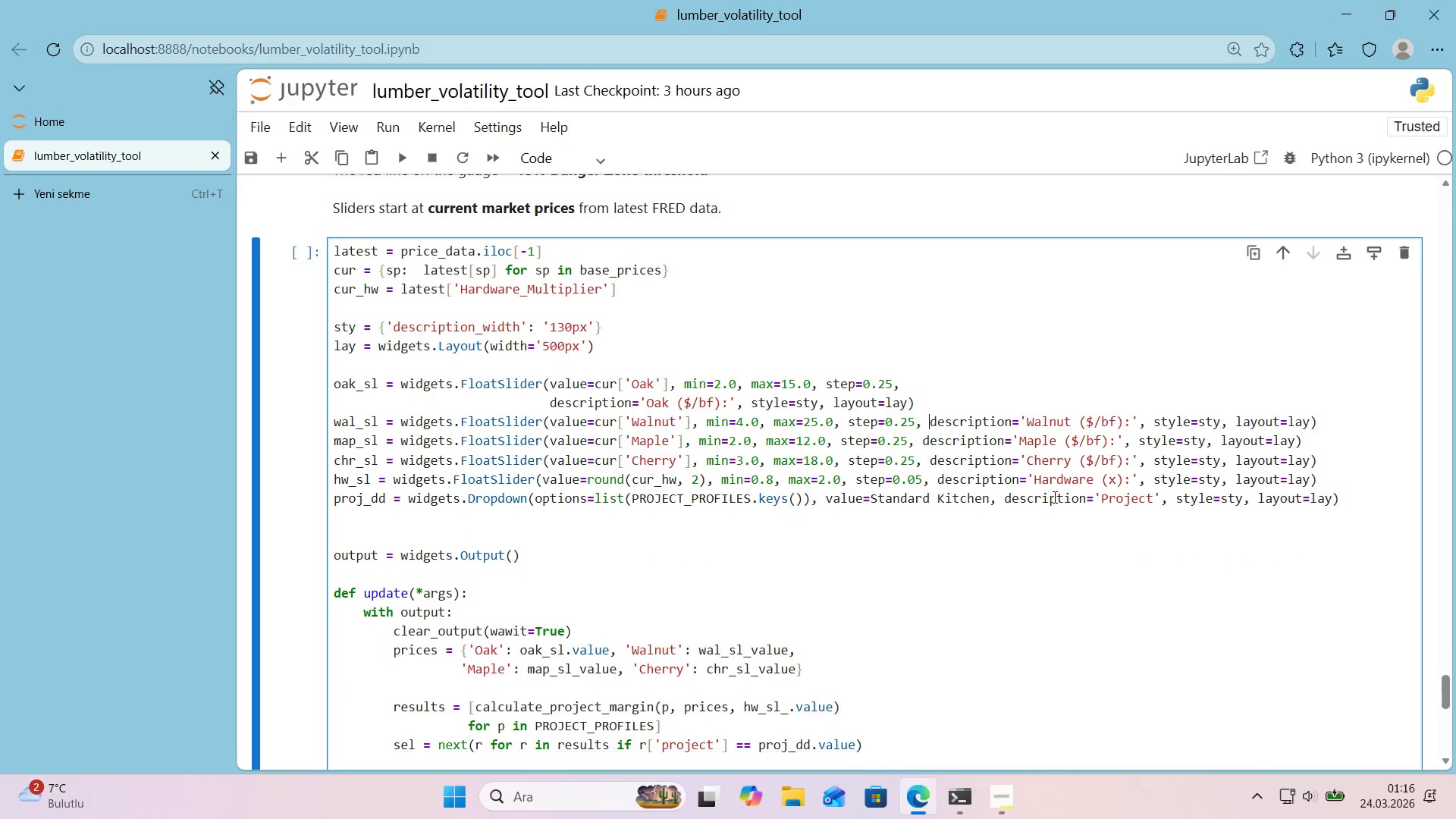 
key(Control+Z)
 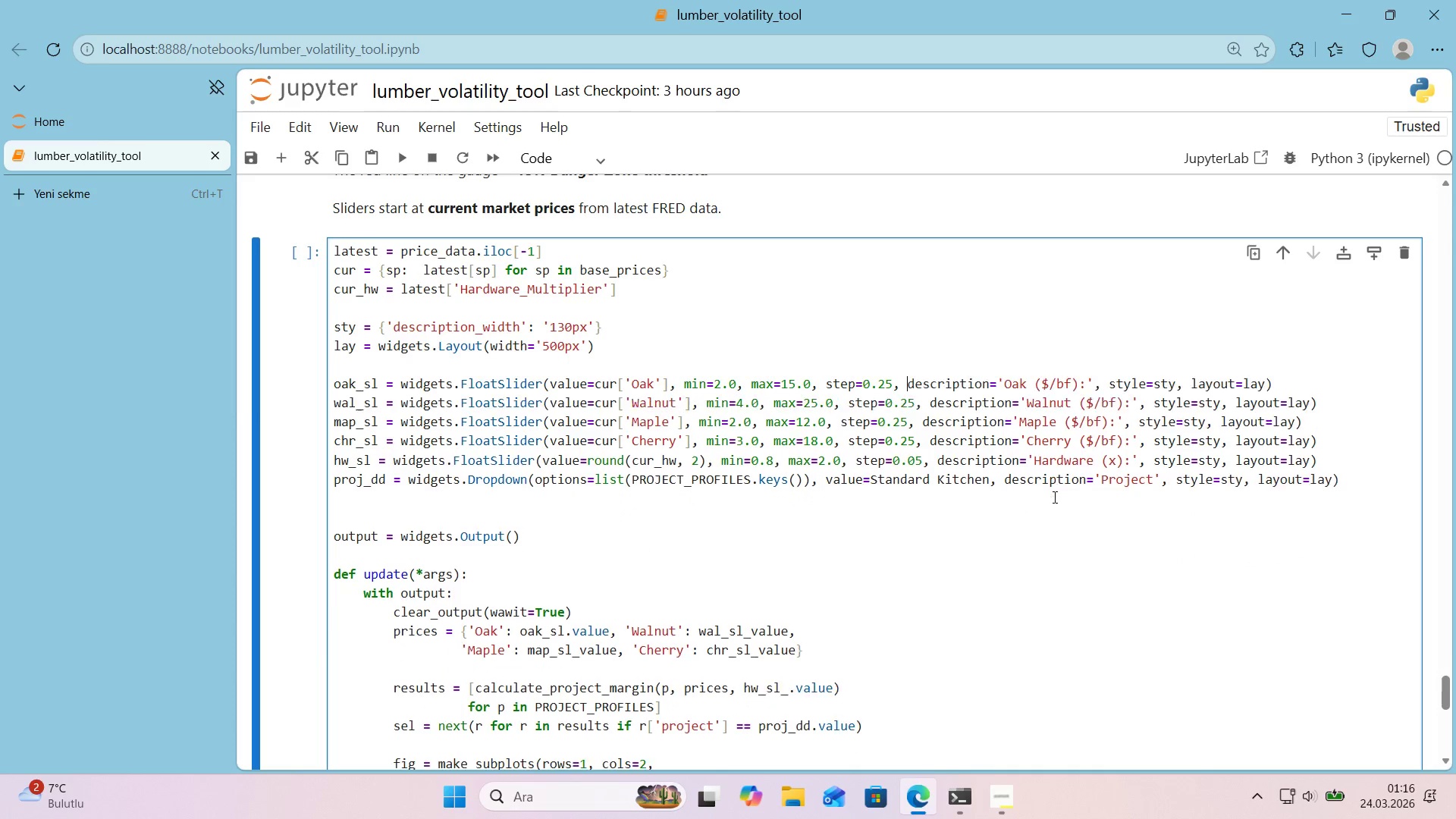 
key(Control+Z)
 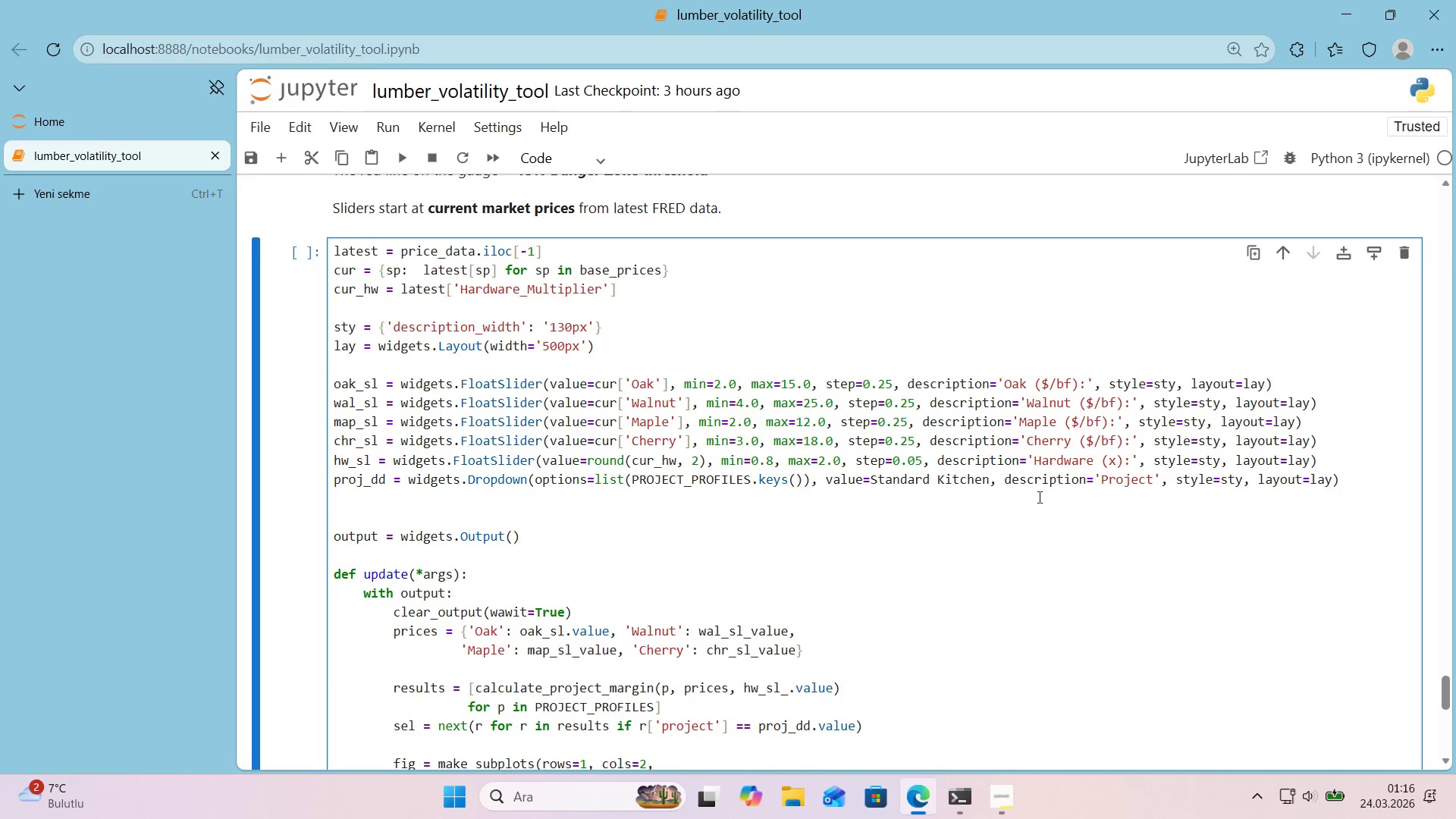 
scroll: coordinate [975, 494], scroll_direction: down, amount: 1.0
 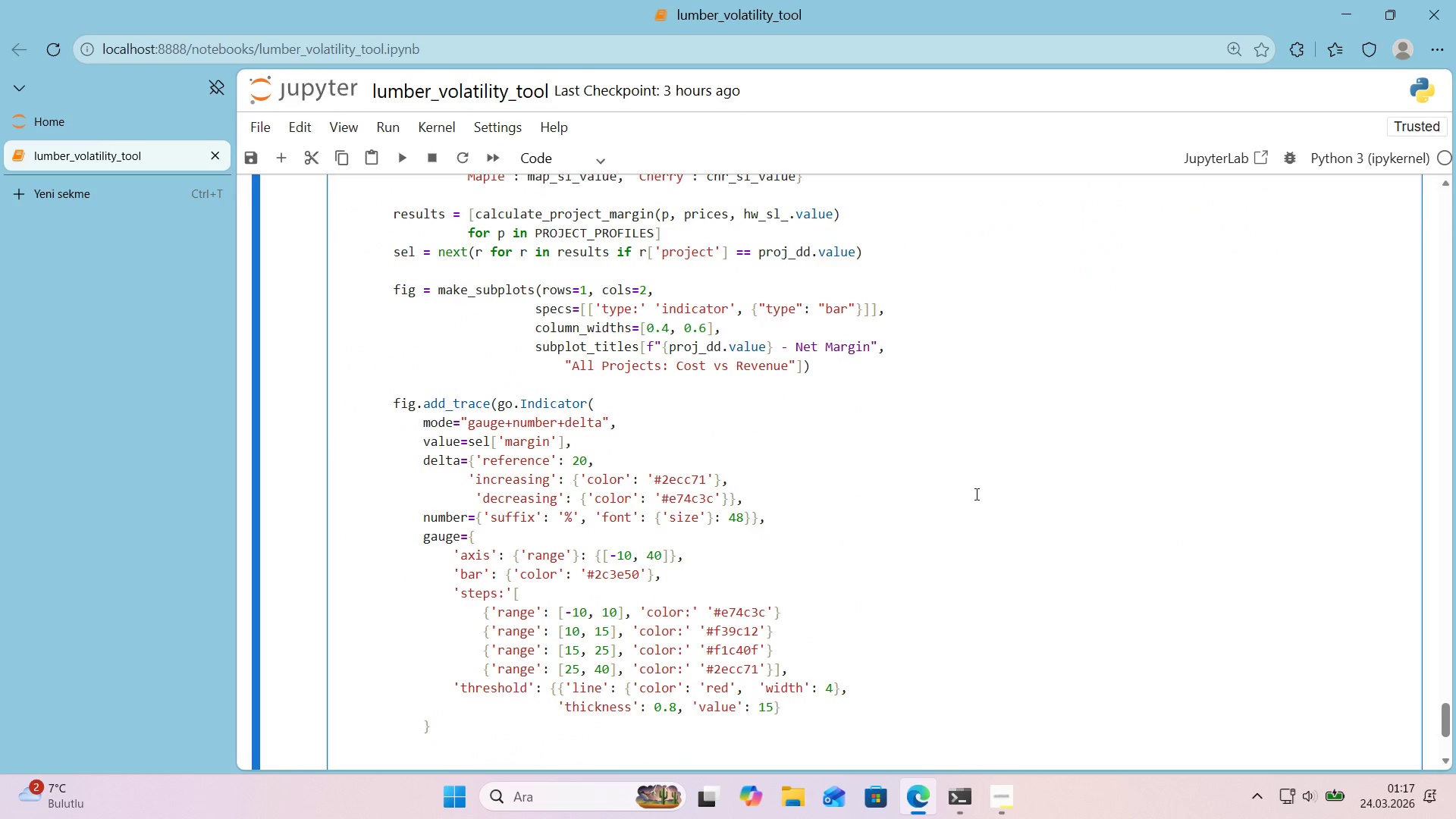 
scroll: coordinate [974, 494], scroll_direction: up, amount: 3.0
 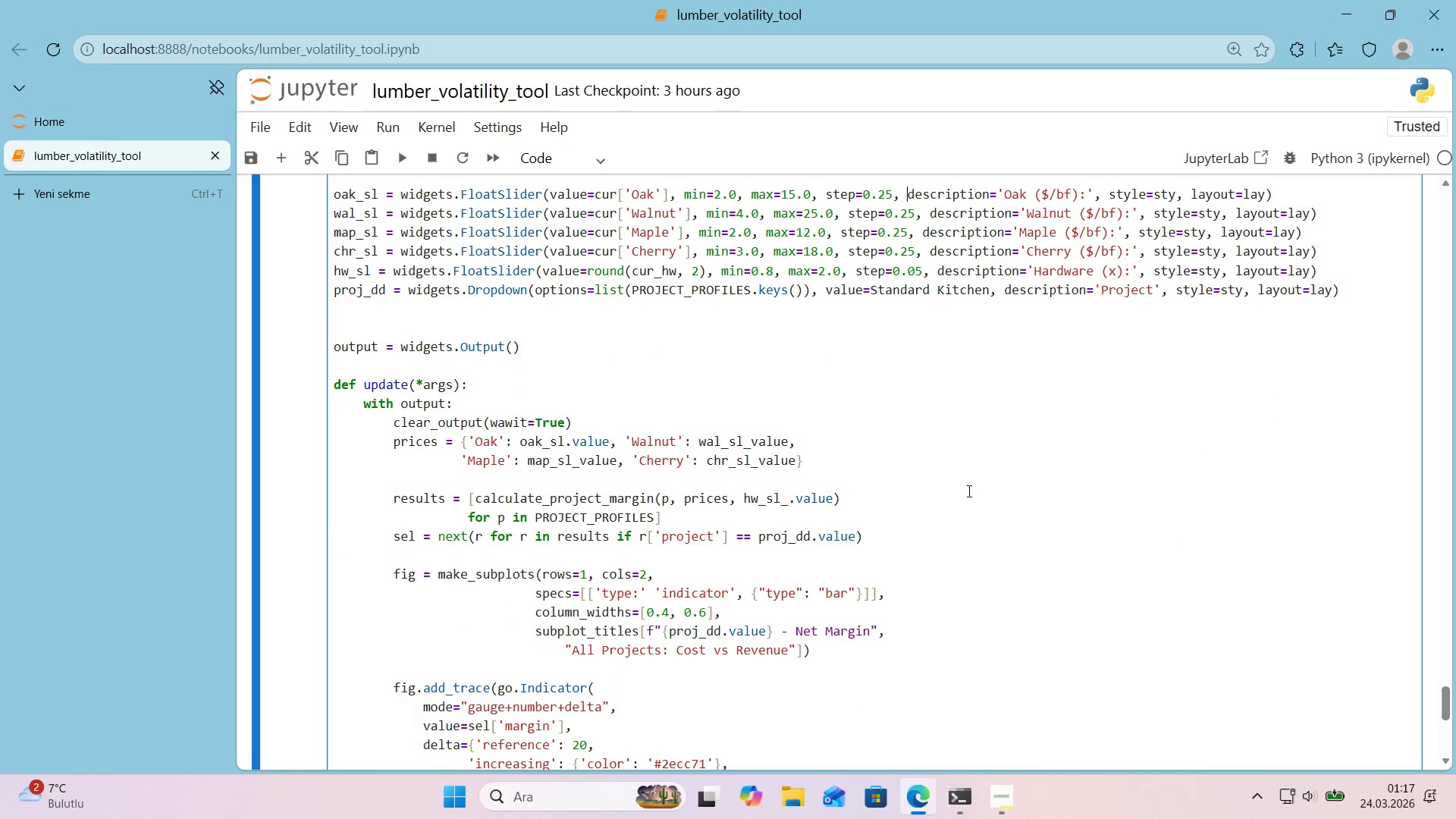 
scroll: coordinate [959, 491], scroll_direction: down, amount: 5.0
 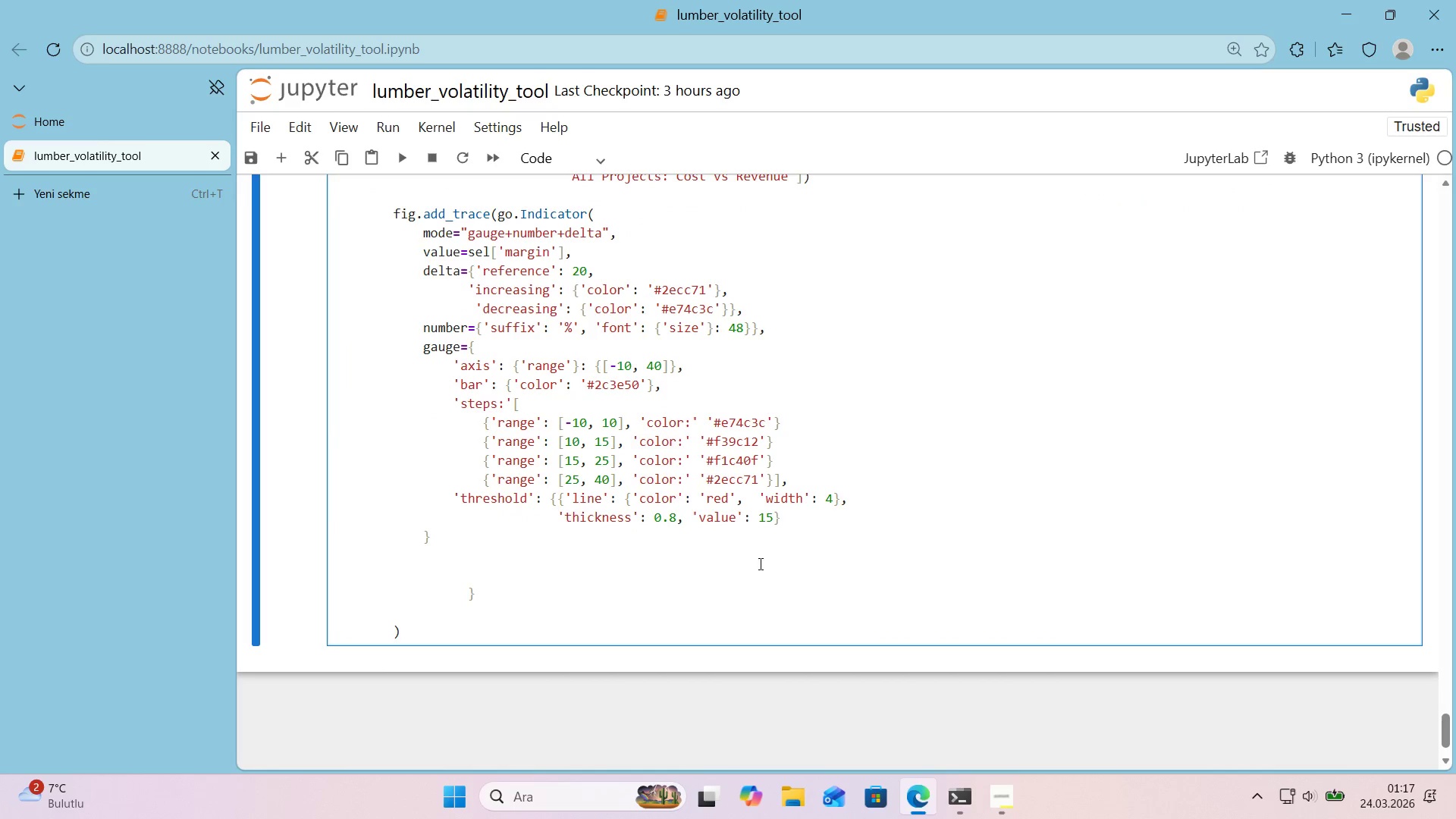 
scroll: coordinate [936, 524], scroll_direction: up, amount: 3.0
 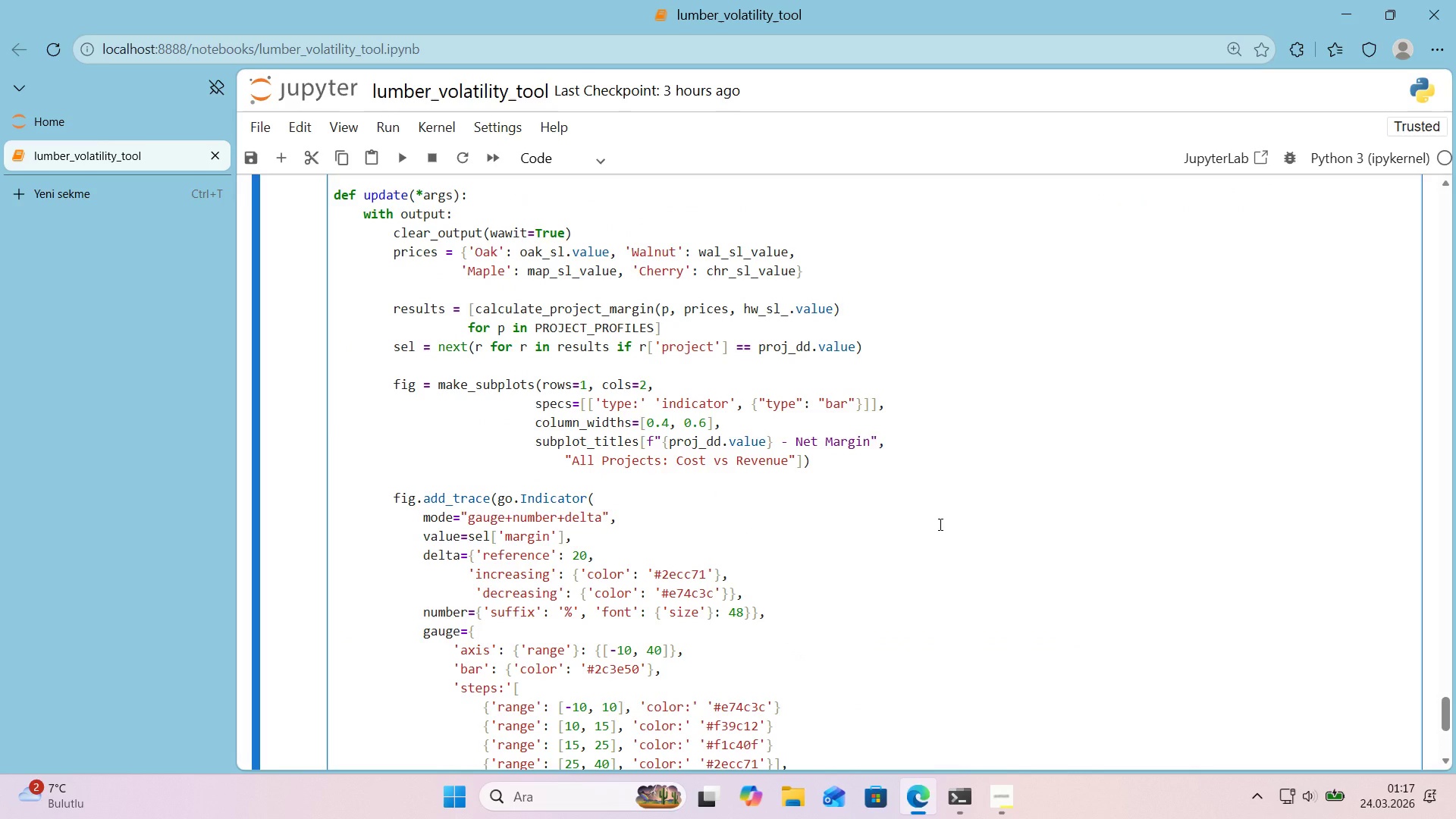 
wait(5.61)
 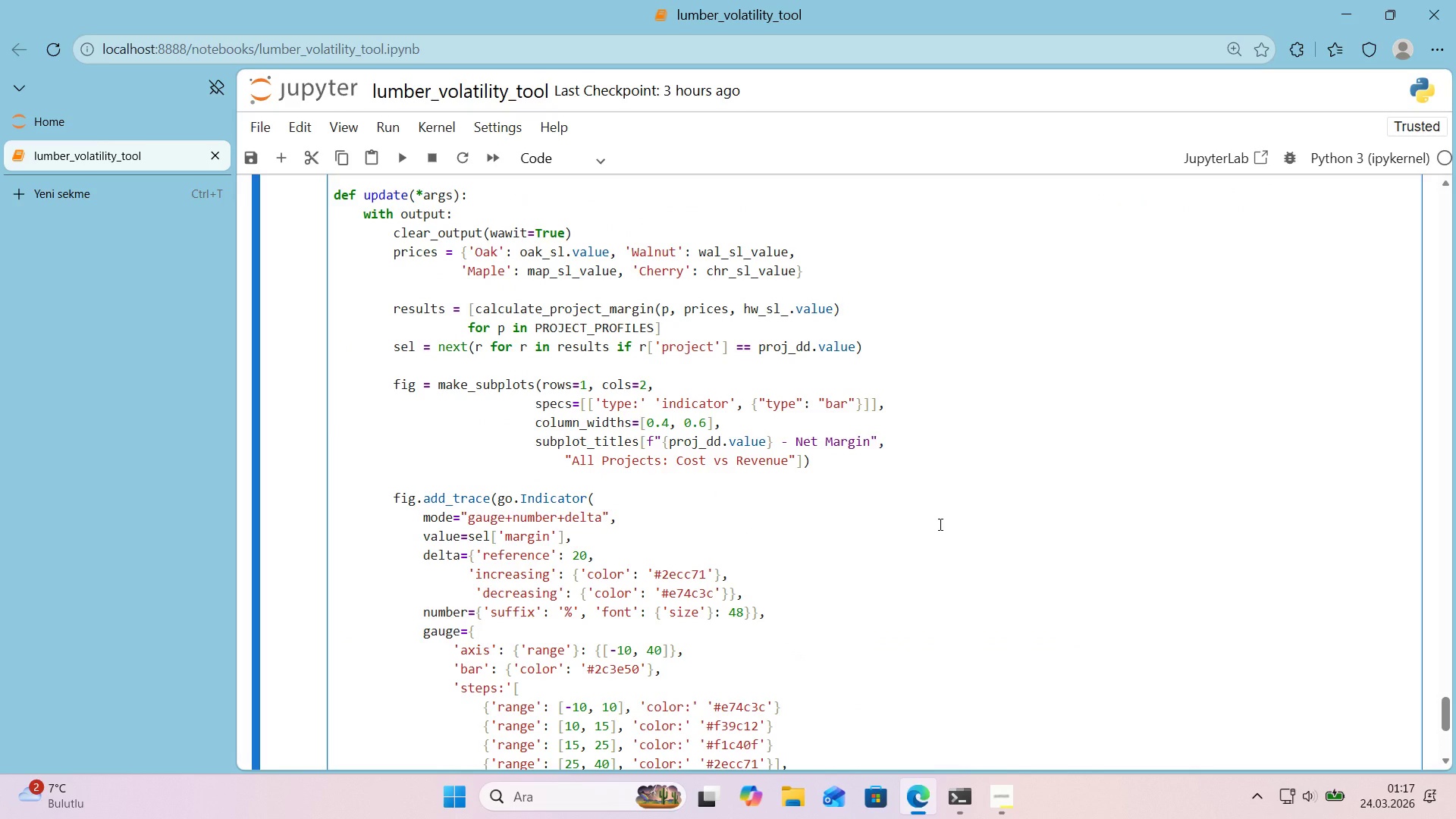 
scroll: coordinate [926, 522], scroll_direction: down, amount: 2.0
 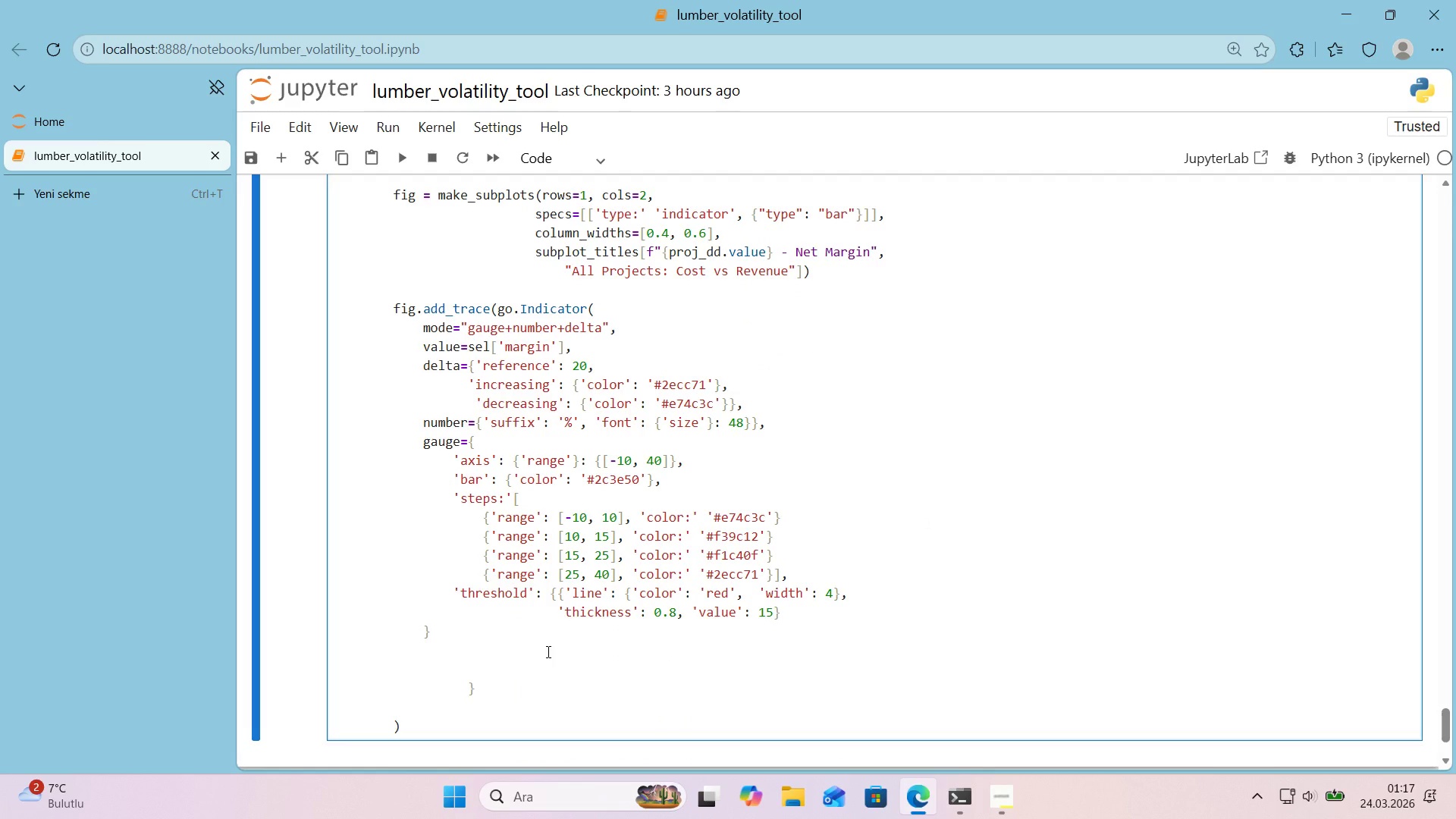 
left_click([491, 625])
 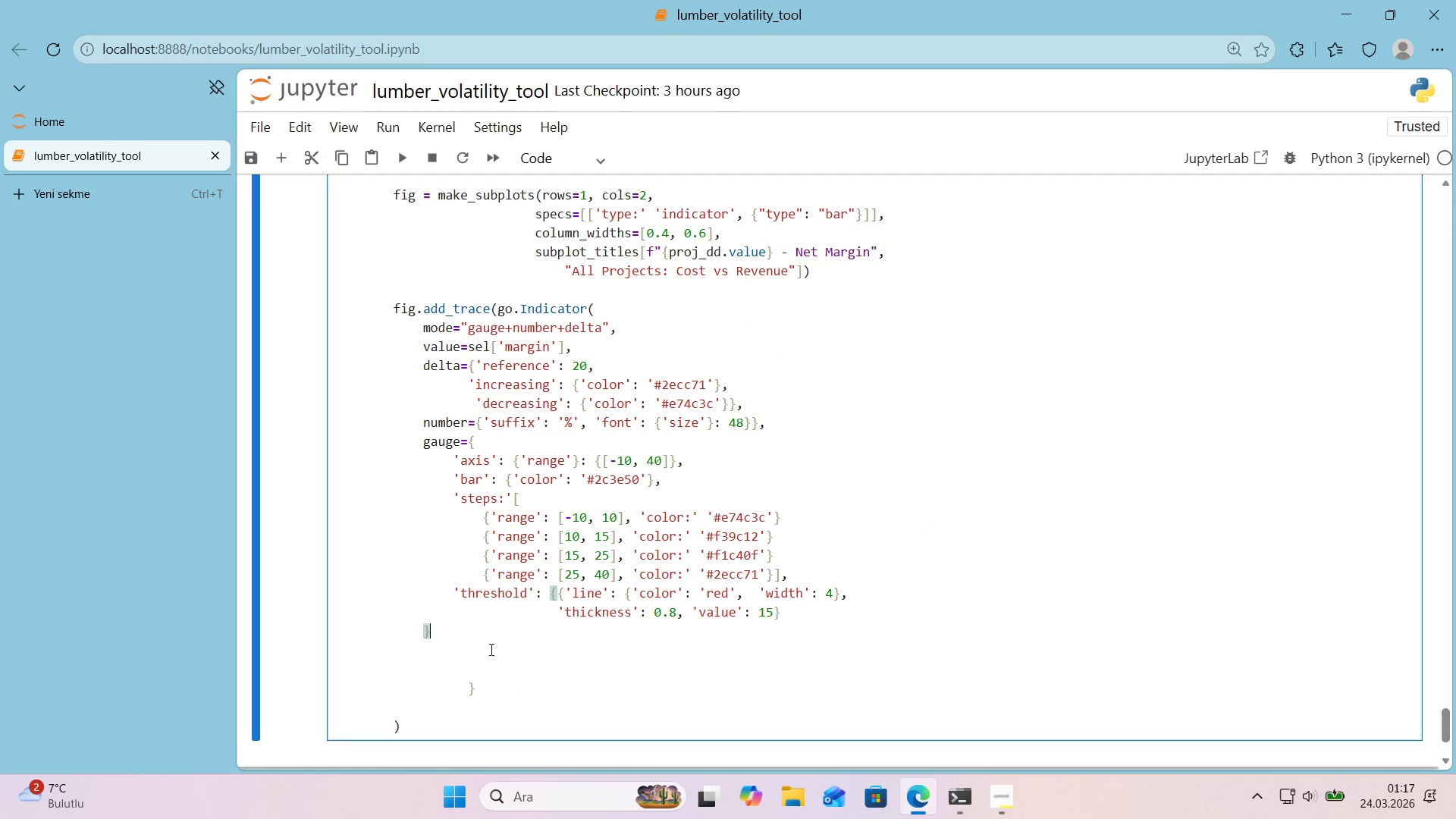 
left_click([490, 649])
 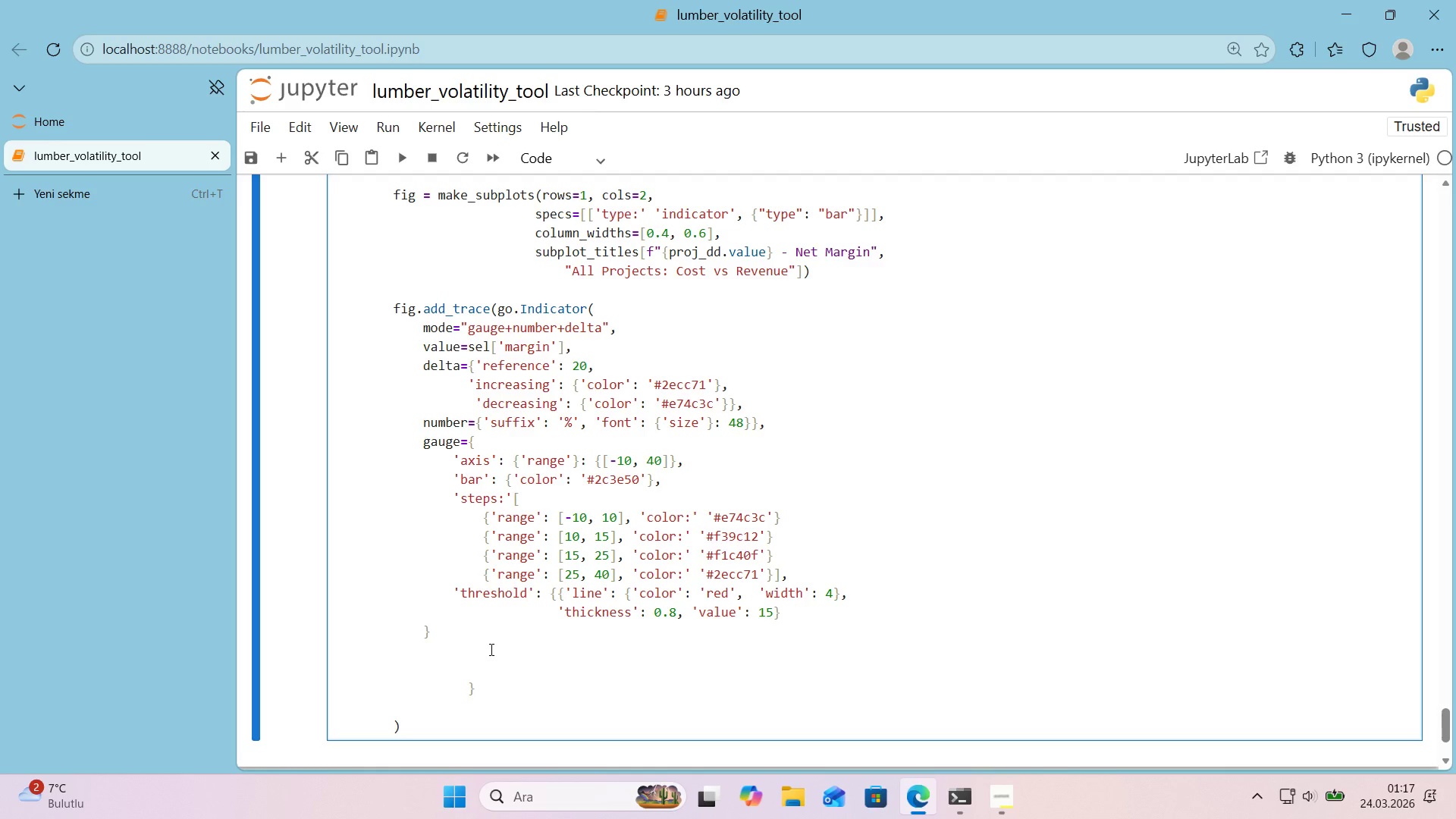 
left_click([424, 654])
 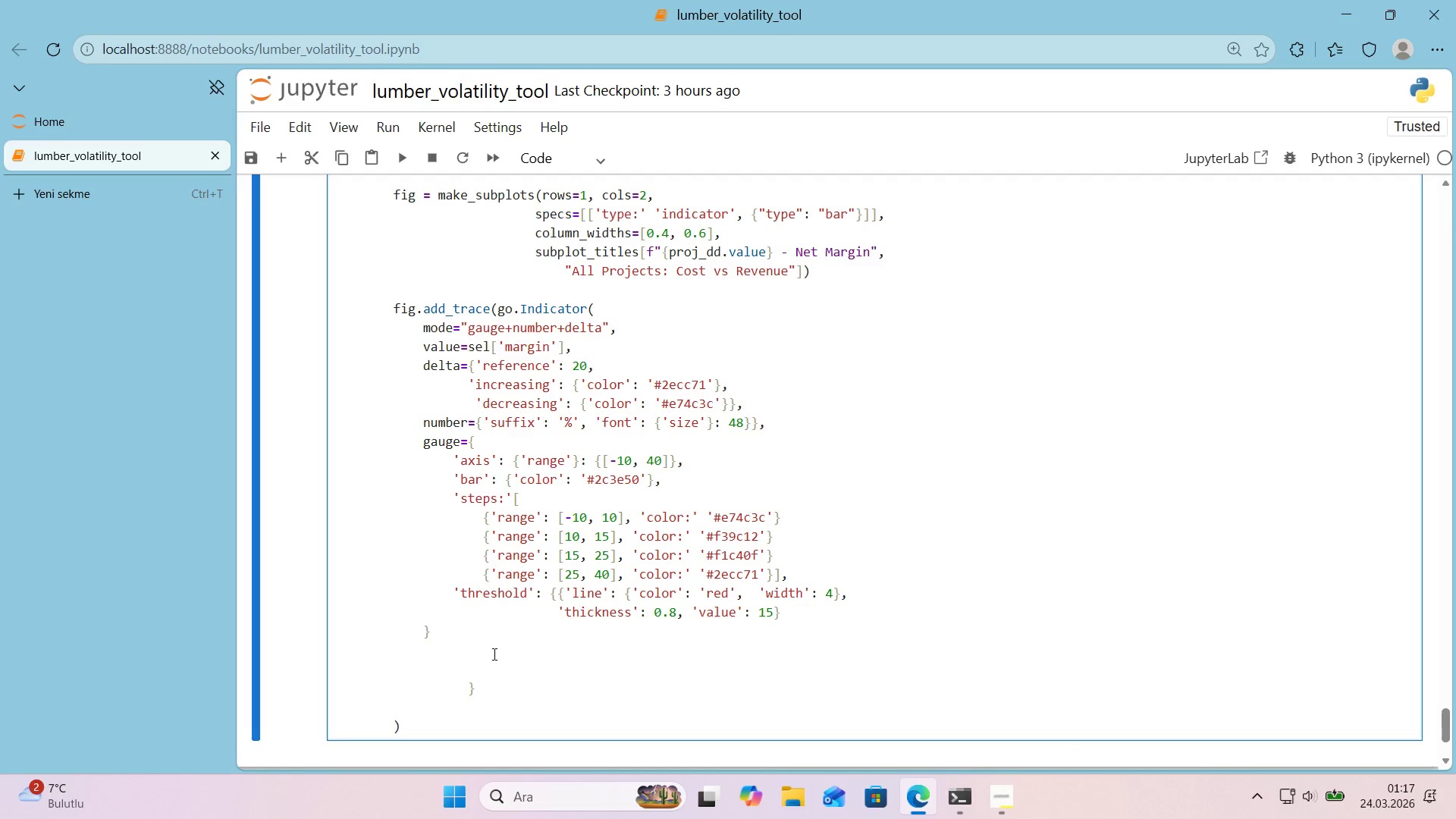 
type((, roww)1, col()
key(Backspace)
type()1)
 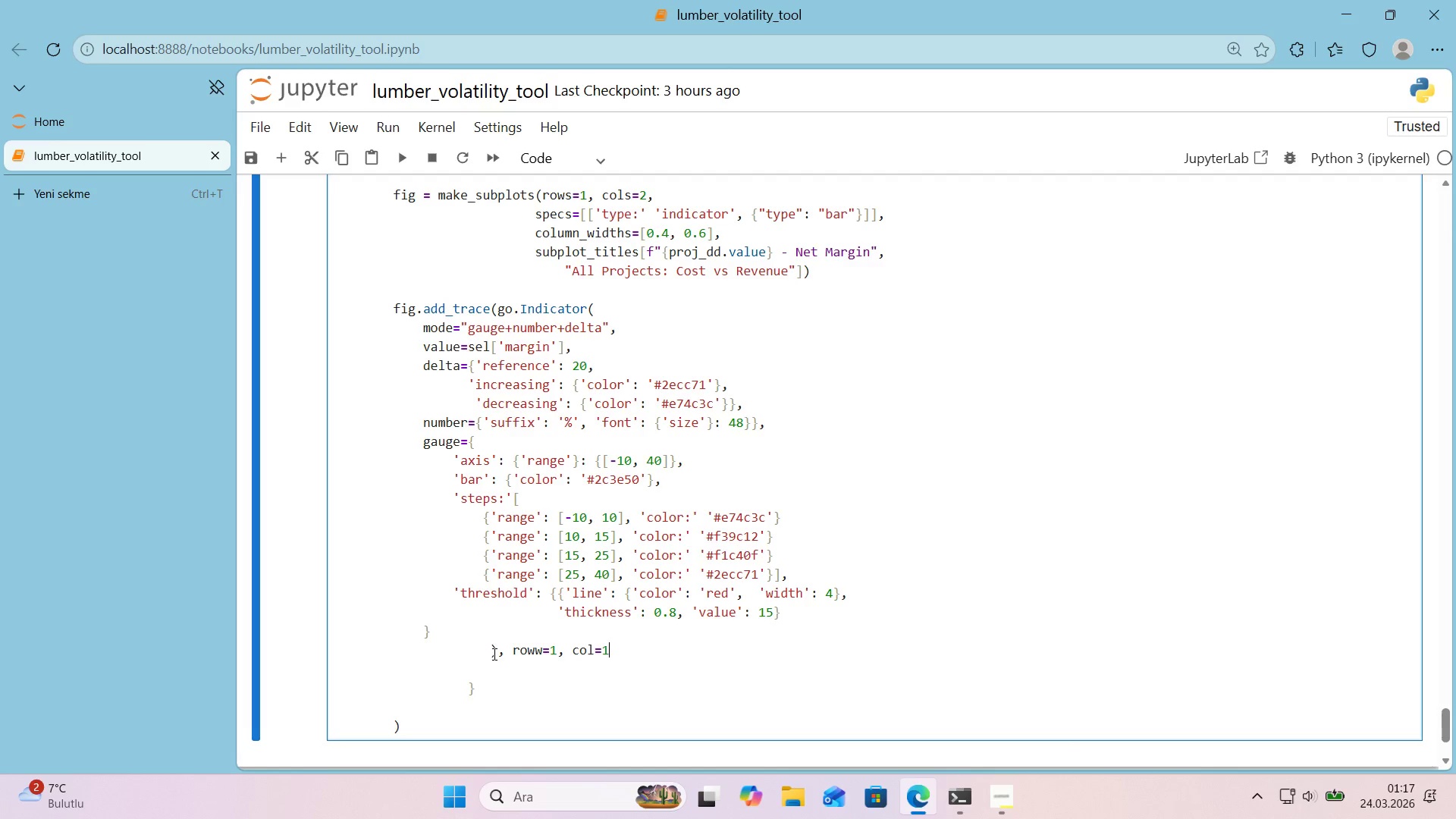 
left_click_drag(start_coordinate=[489, 653], to_coordinate=[493, 651])
 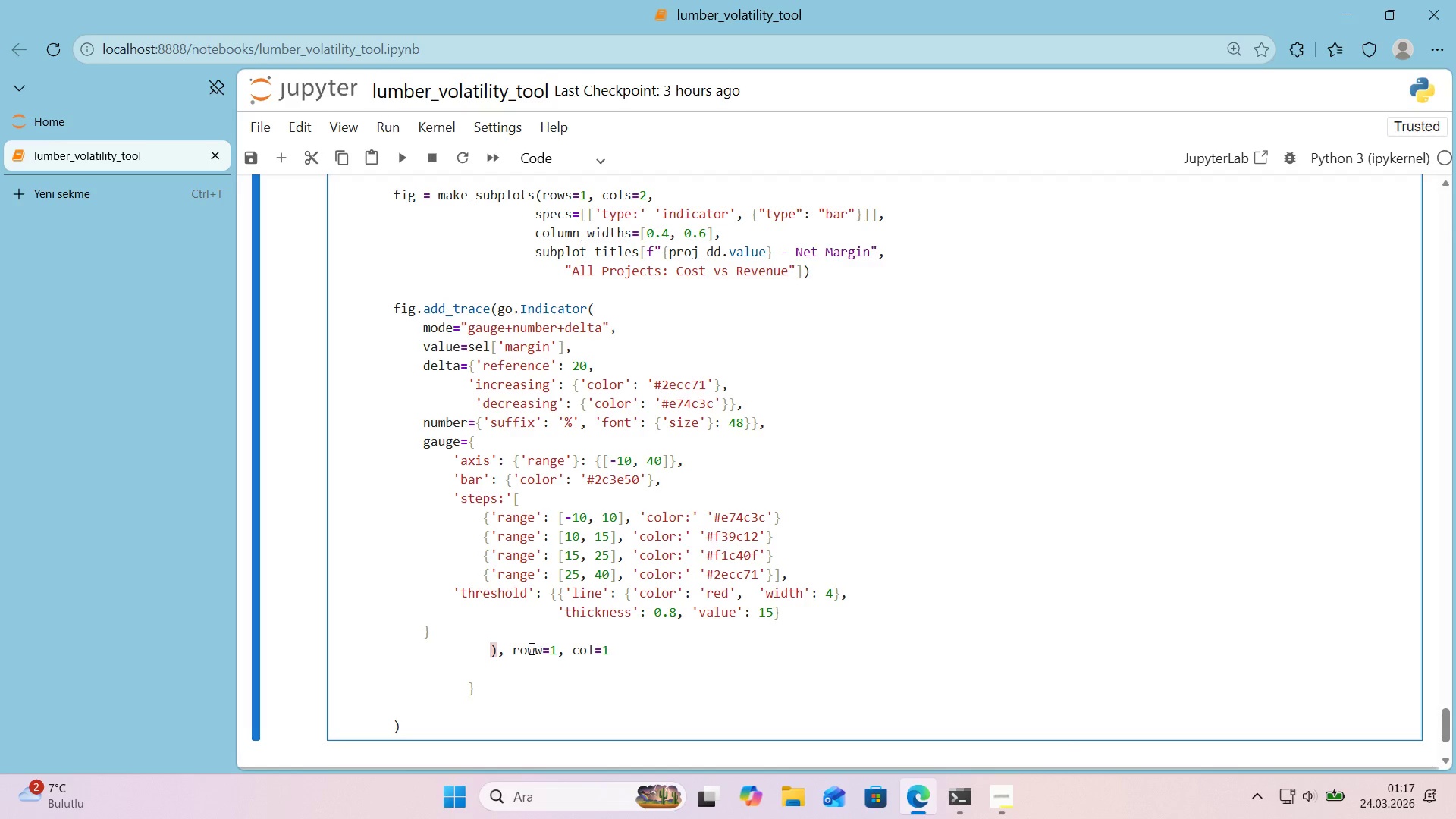 
key(Backspace)
 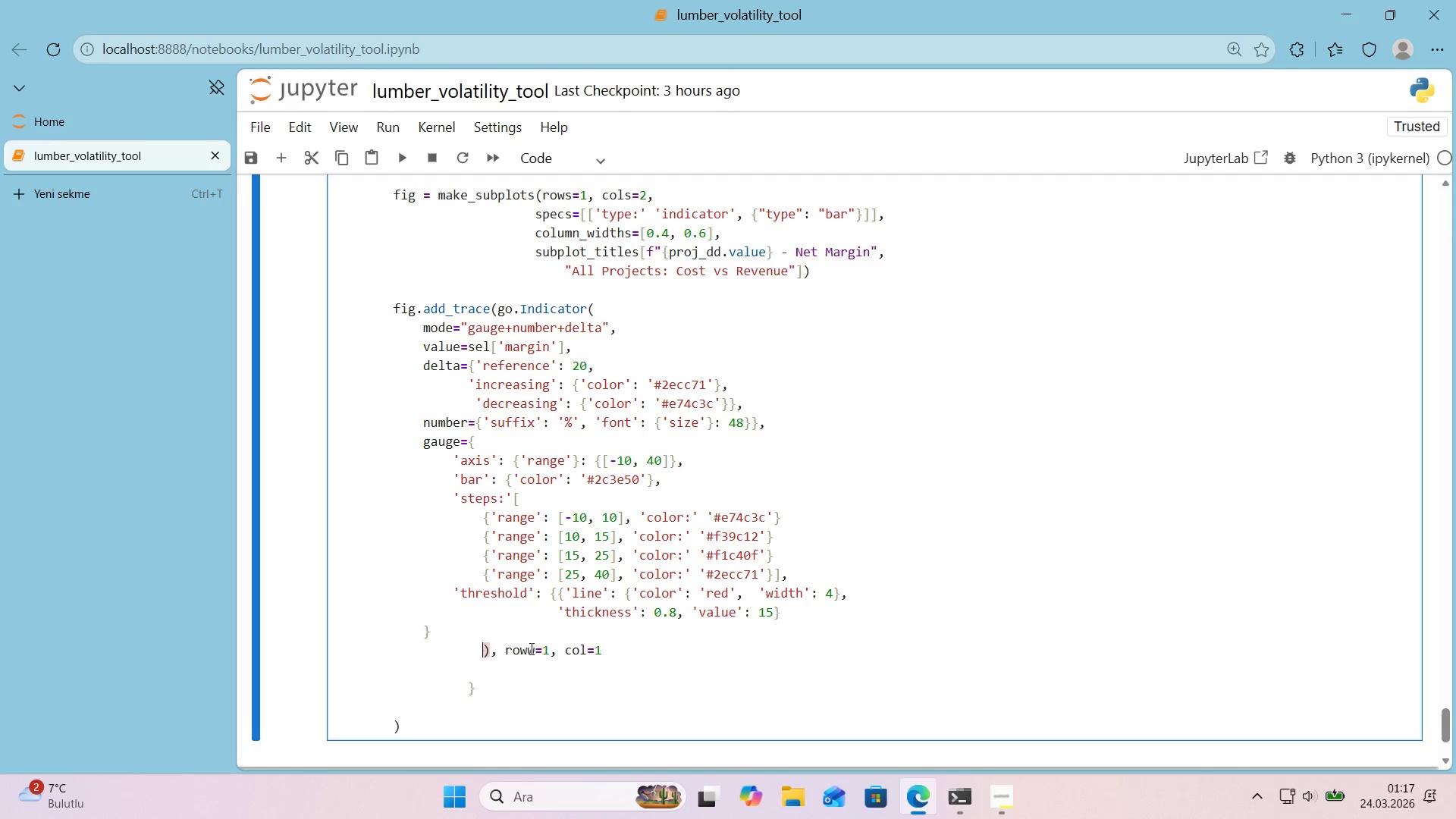 
key(Backspace)
 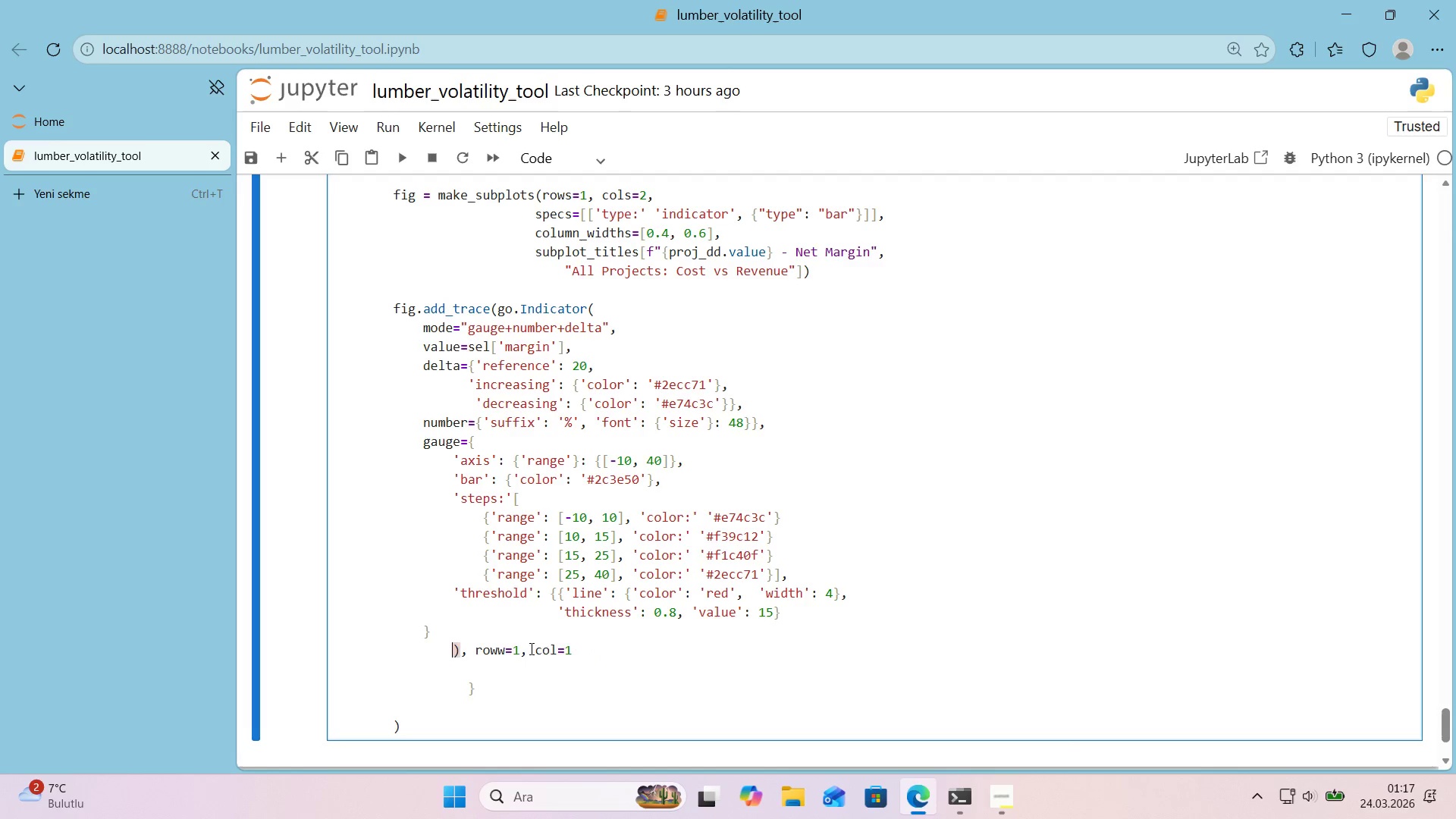 
key(Backspace)
 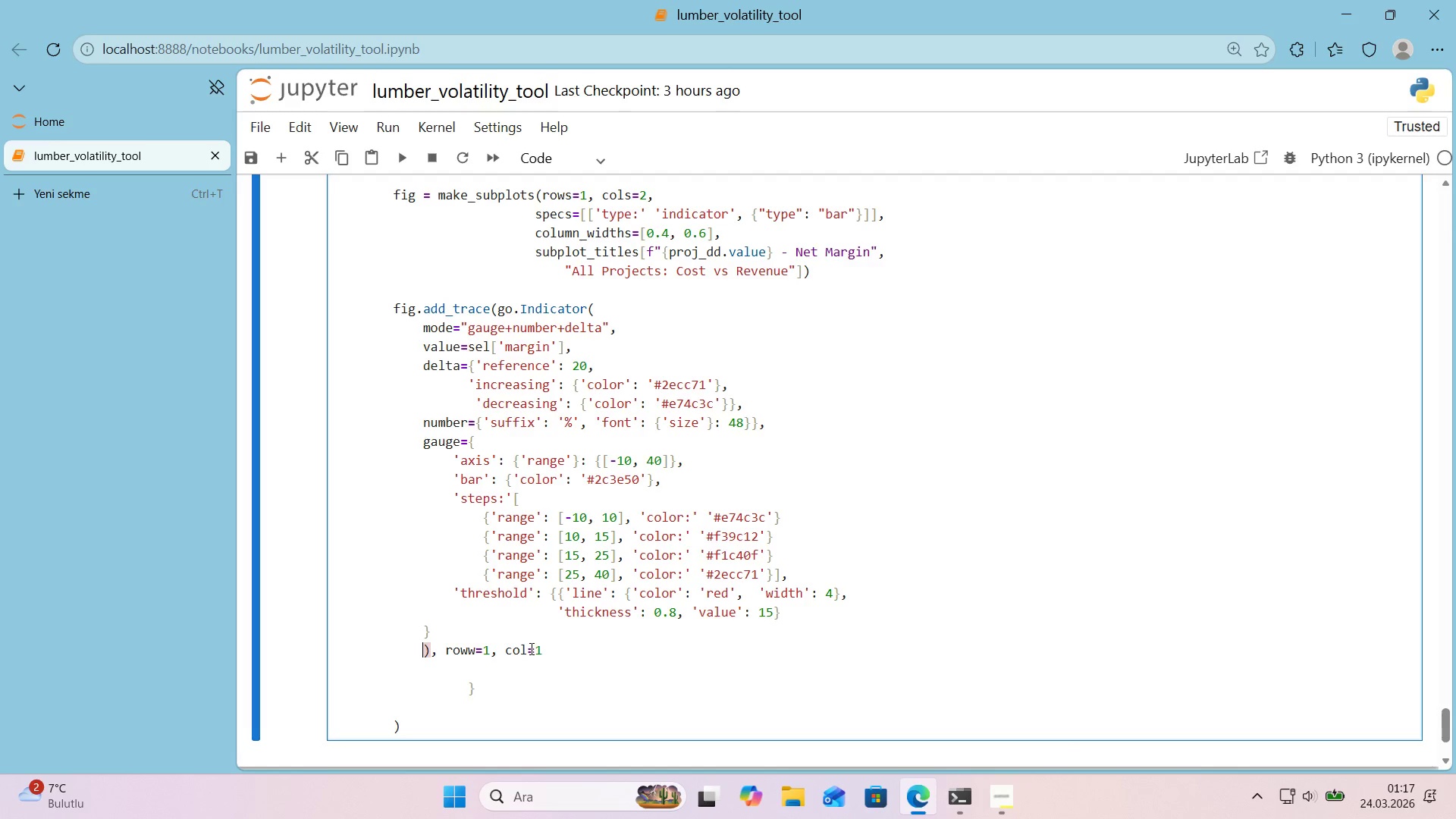 
scroll: coordinate [556, 648], scroll_direction: down, amount: 1.0
 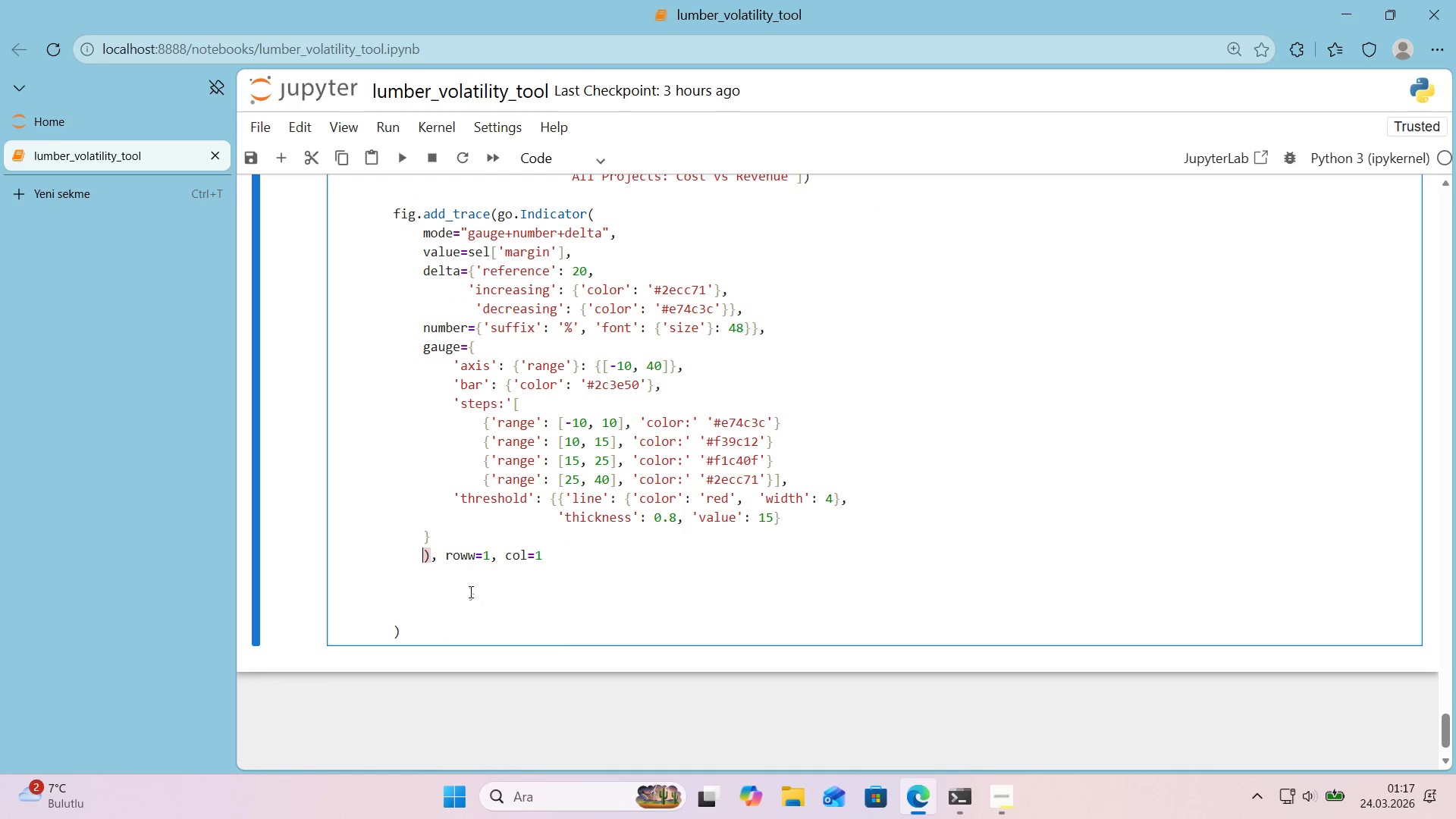 
left_click([469, 574])
 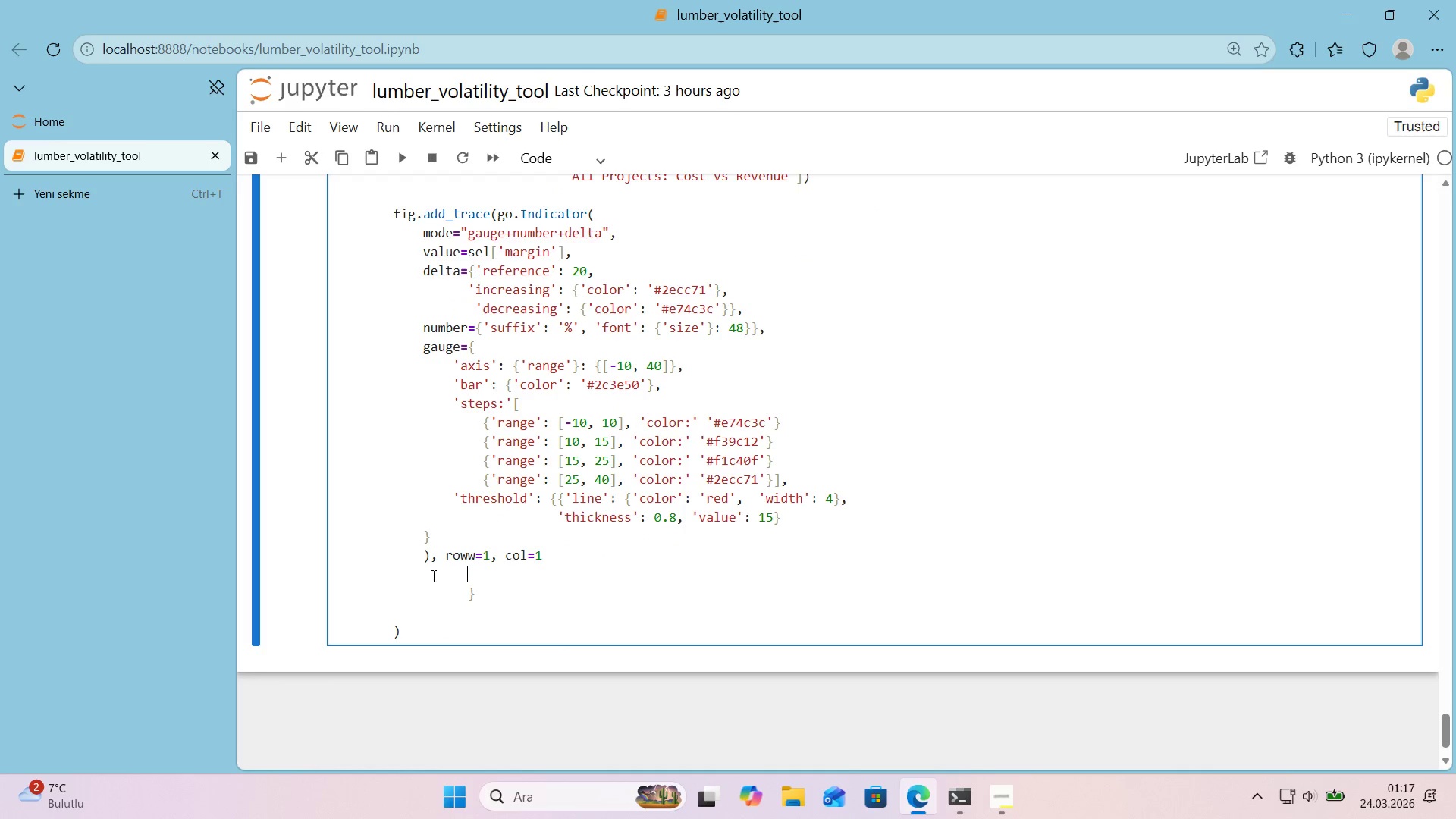 
left_click([421, 576])
 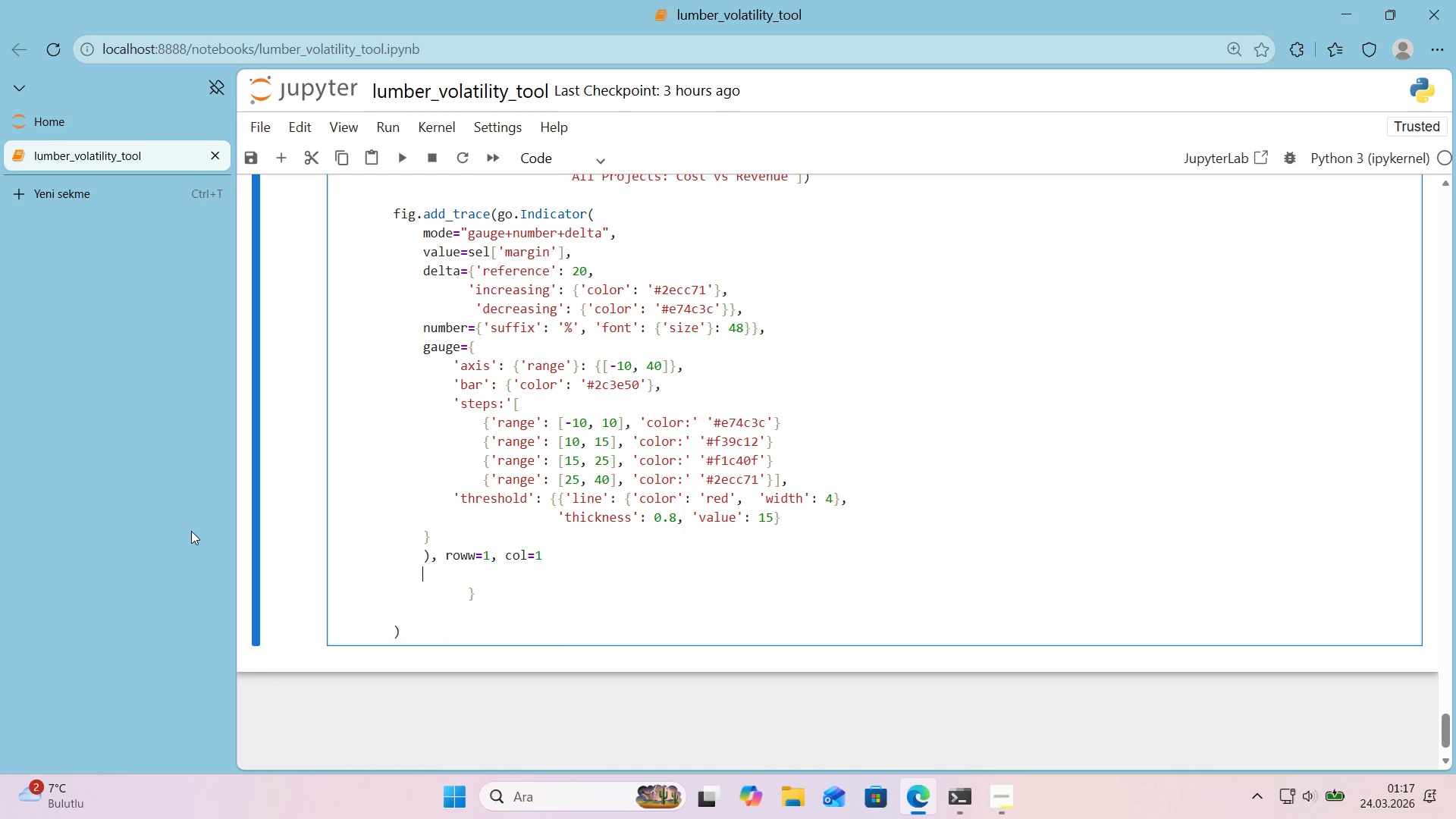 
key(Enter)
 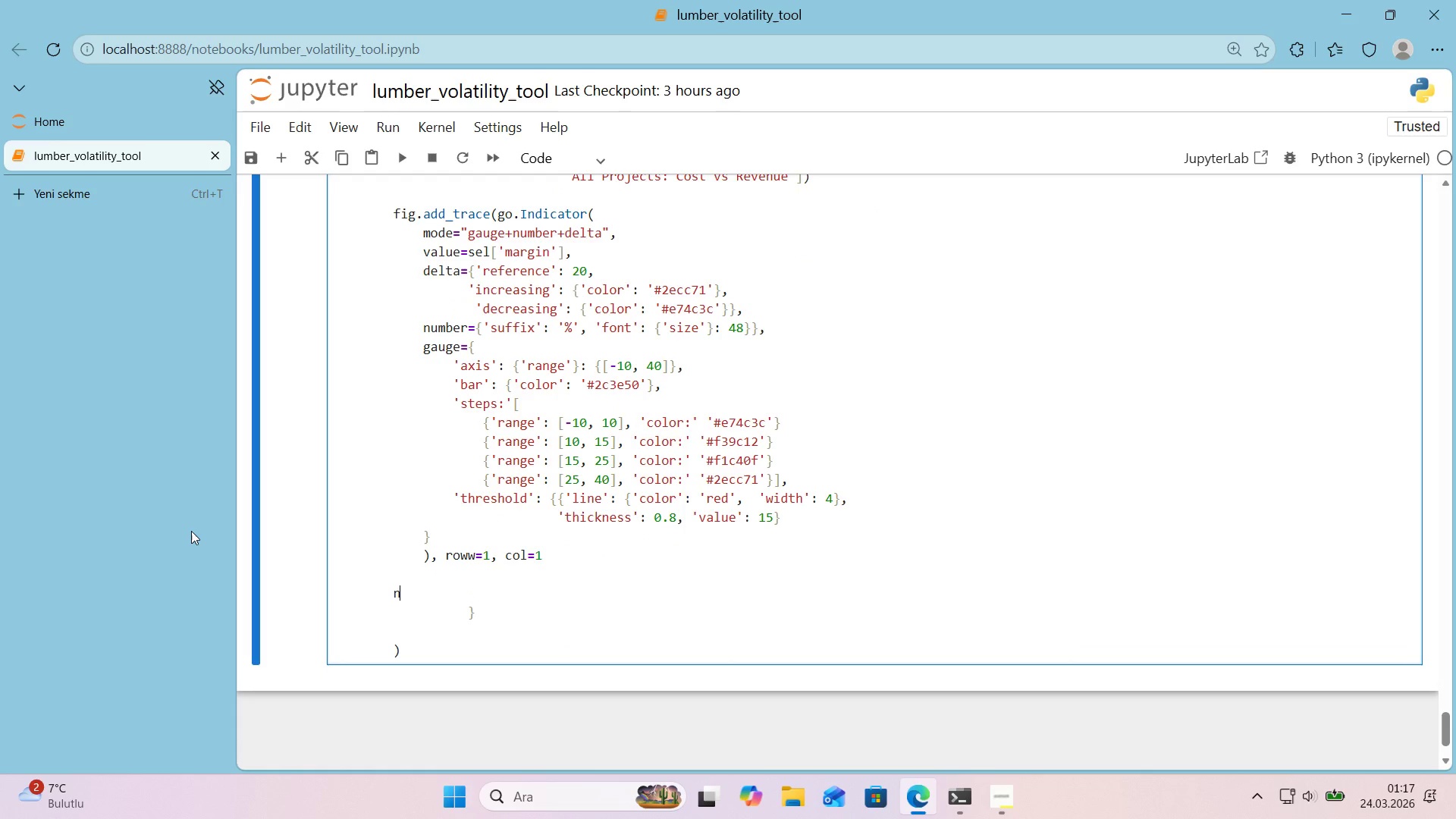 
type(names))
 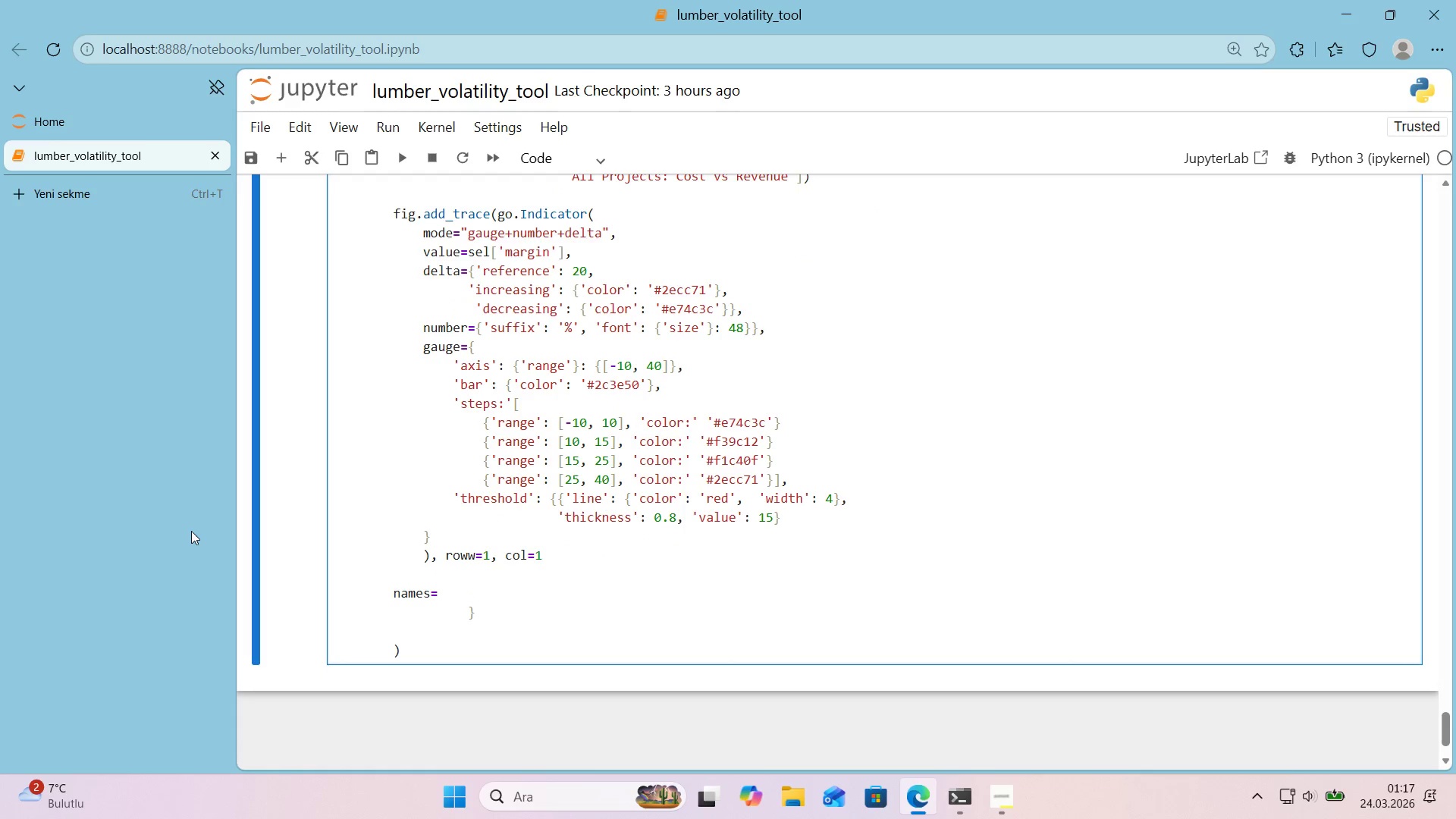 
key(ArrowLeft)
 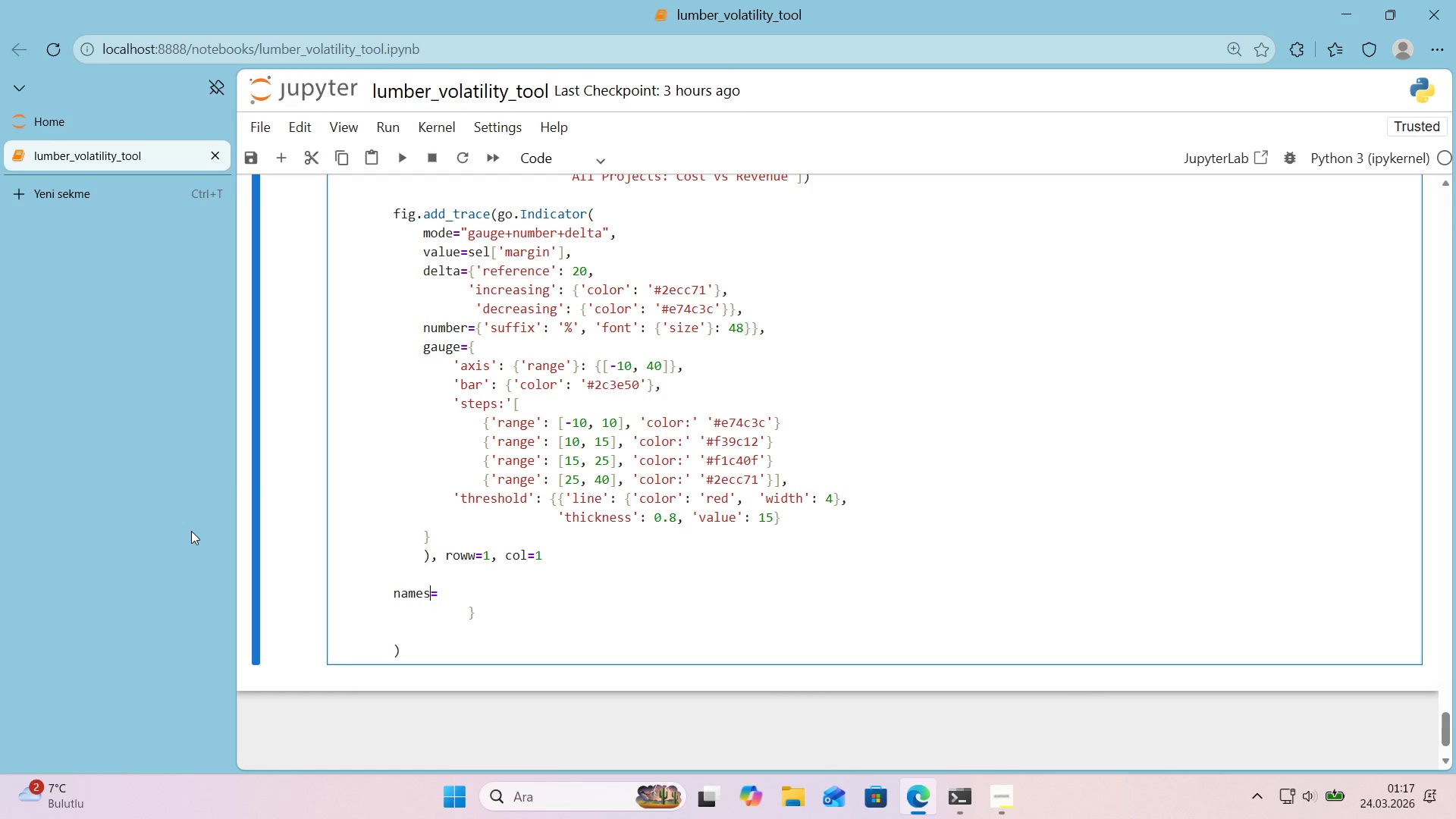 
key(Space)
 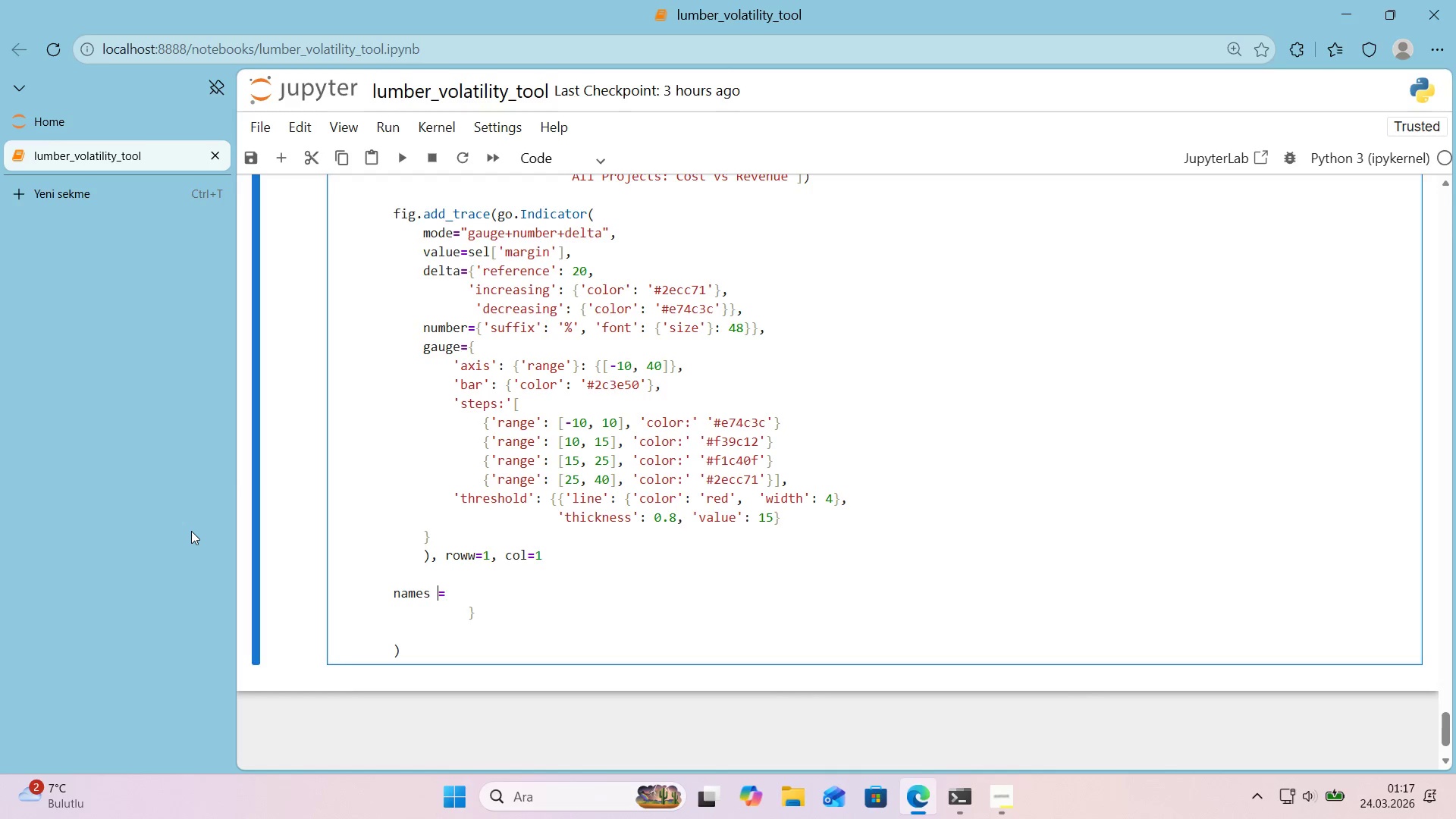 
key(ArrowRight)
 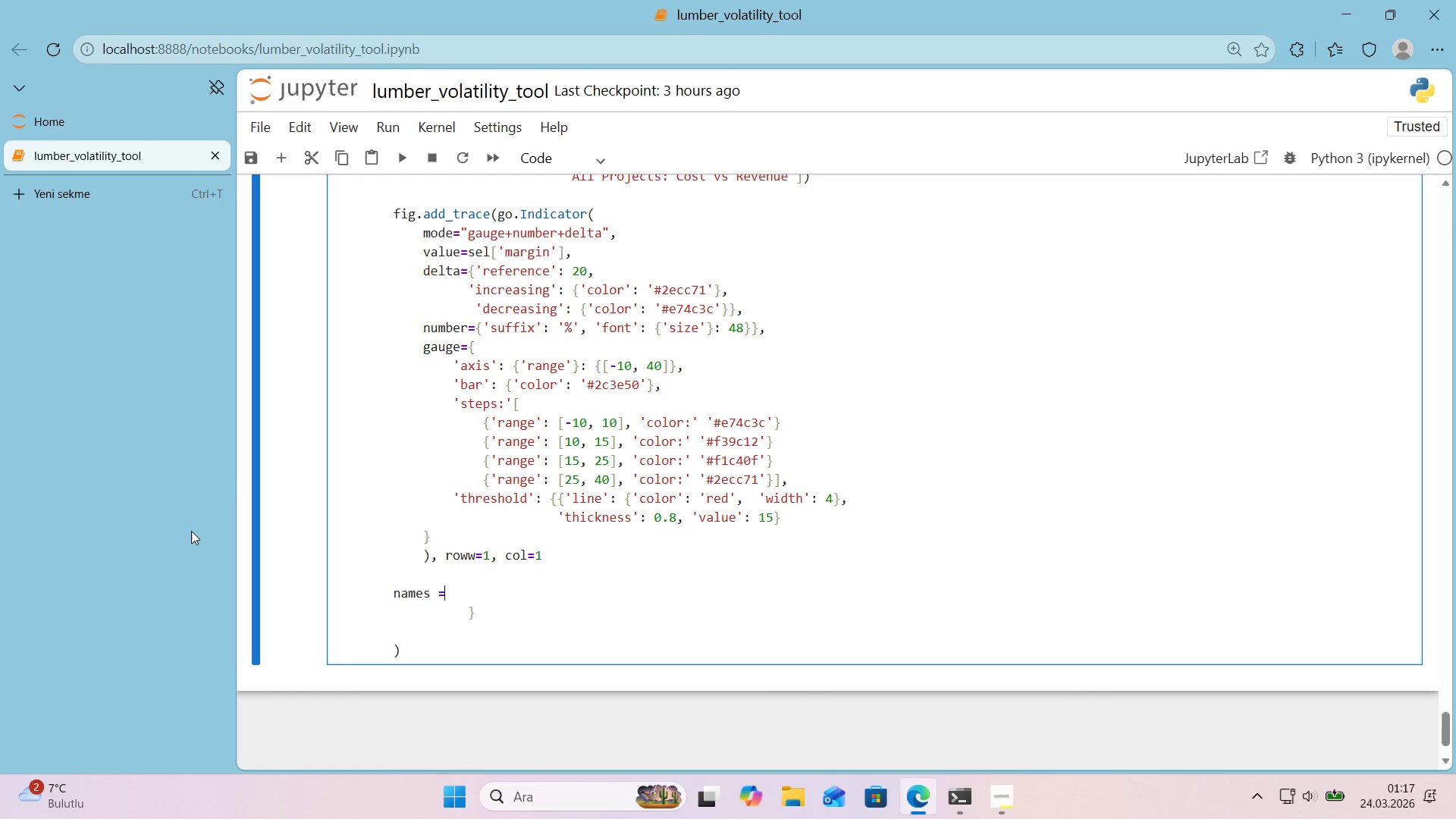 
key(Space)
 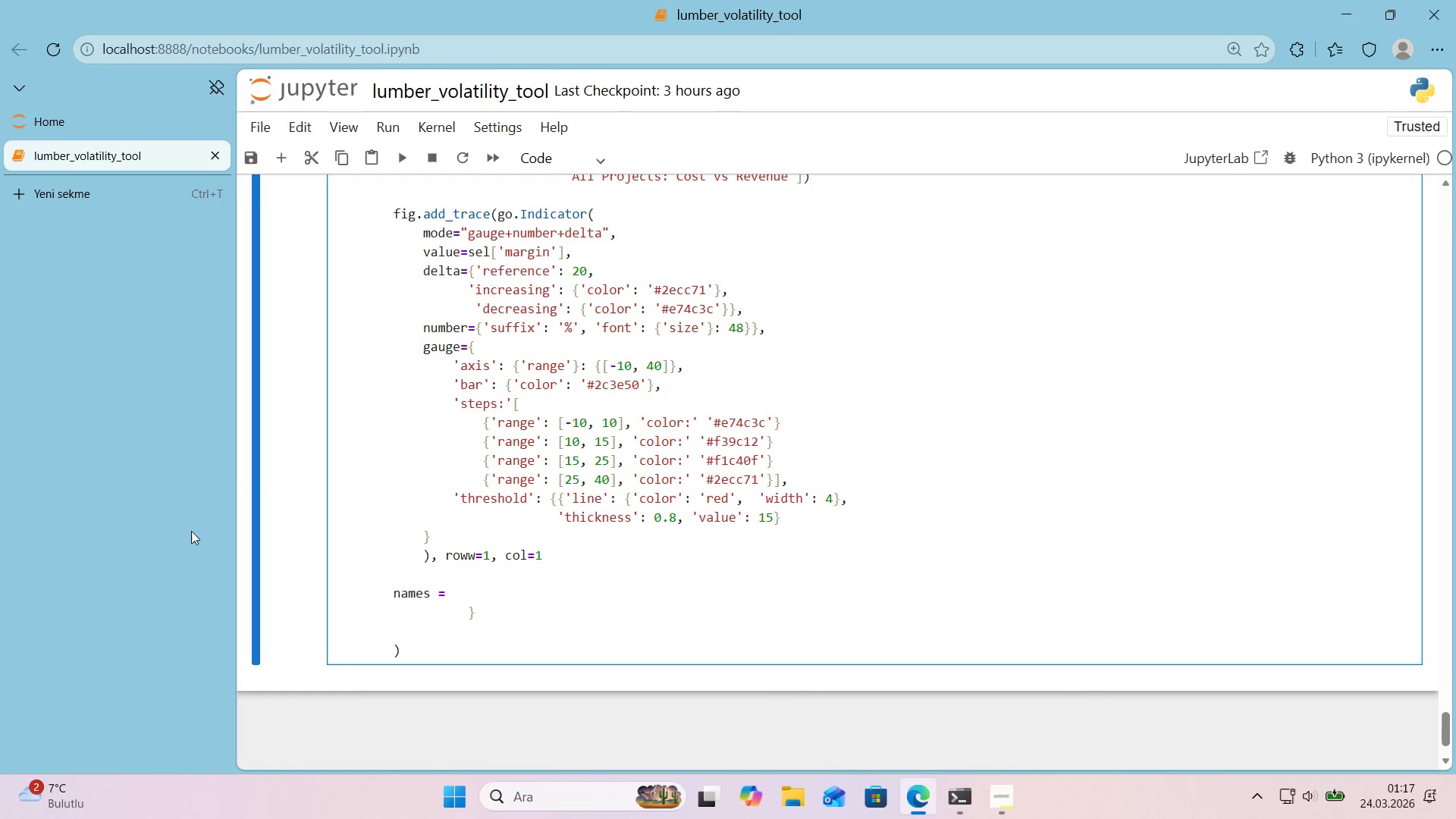 
key(Alt+Control+8)
 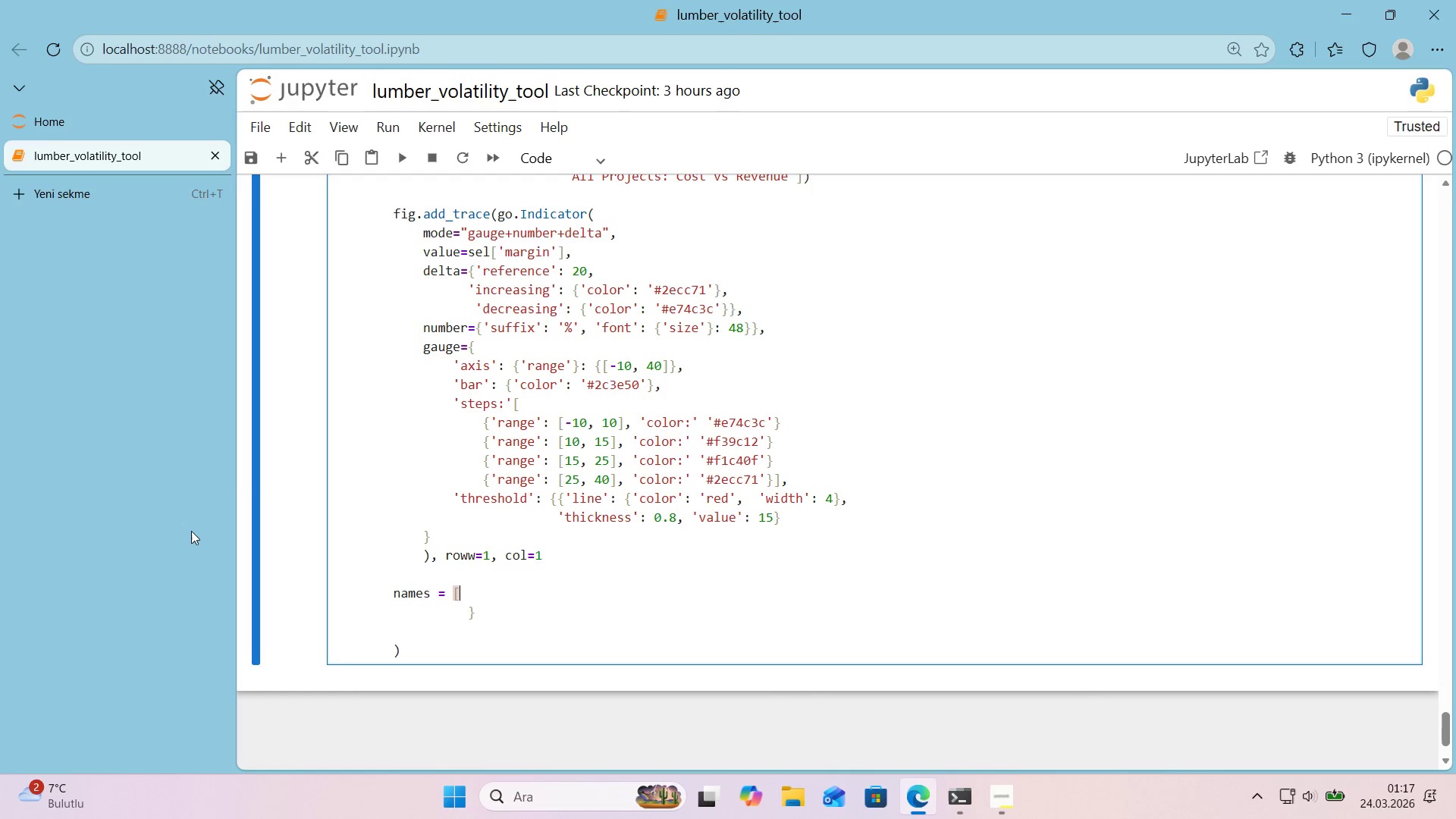 
key(Alt+Control+9)
 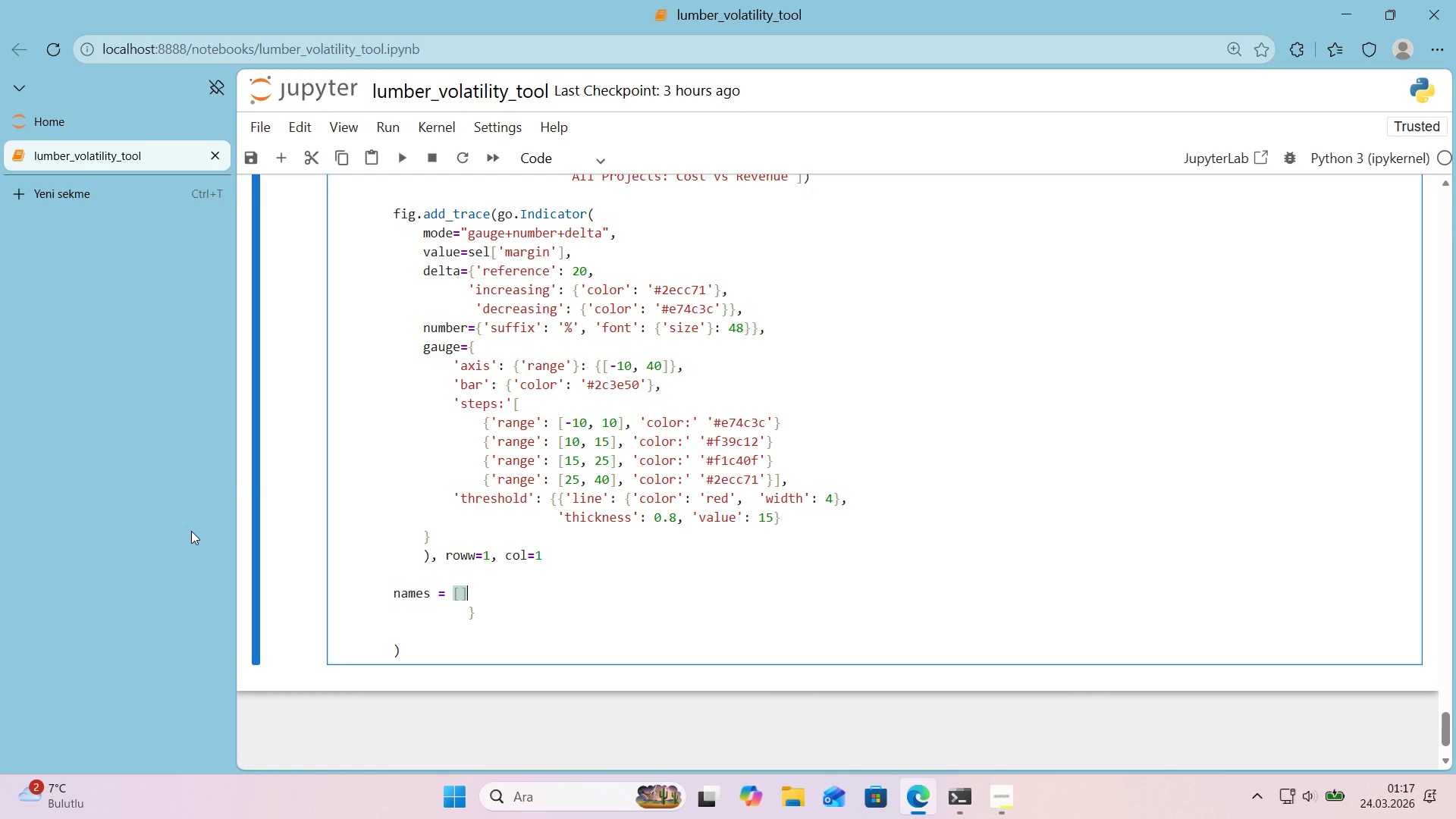 
key(ArrowLeft)
 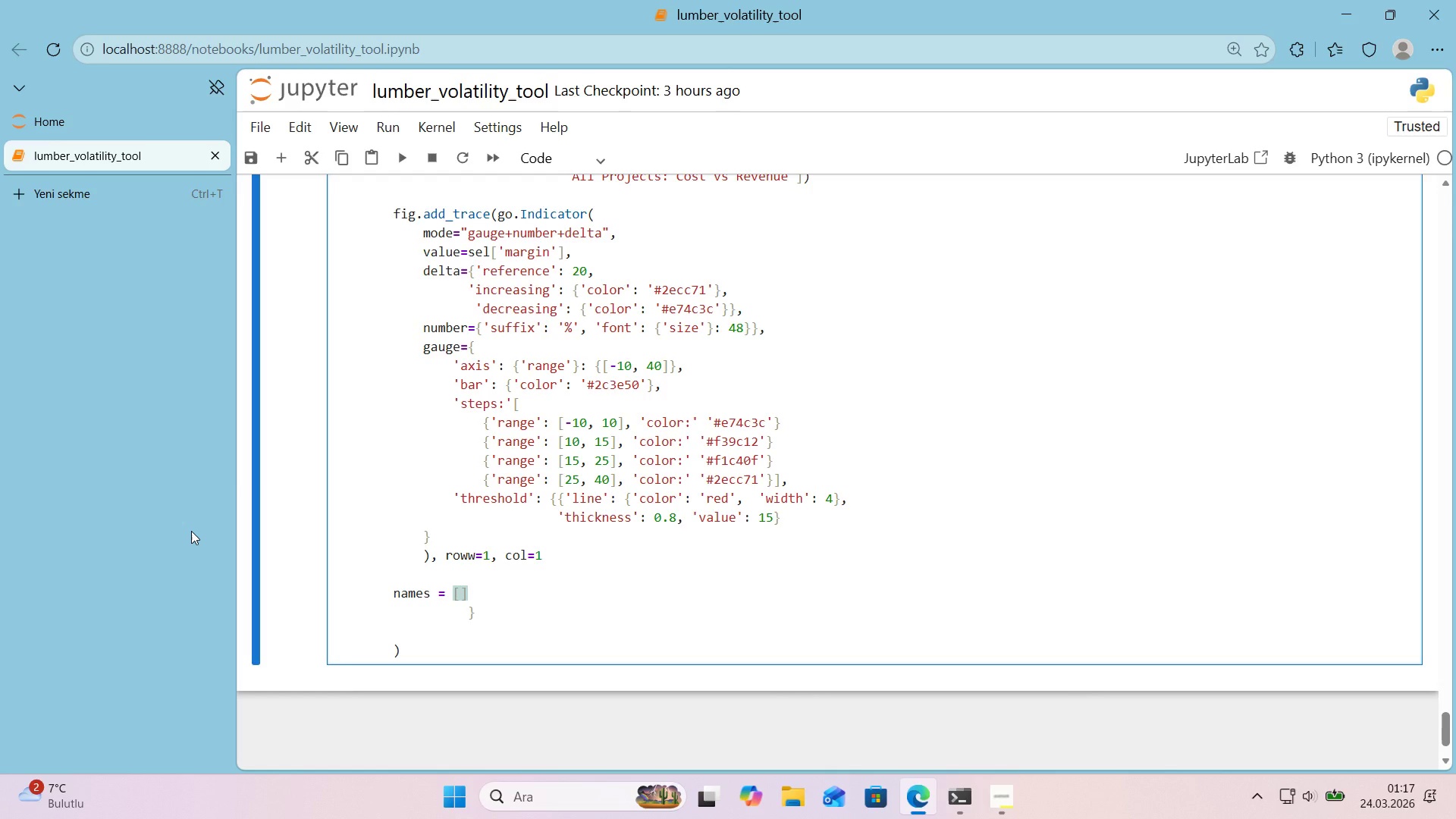 
key(R)
 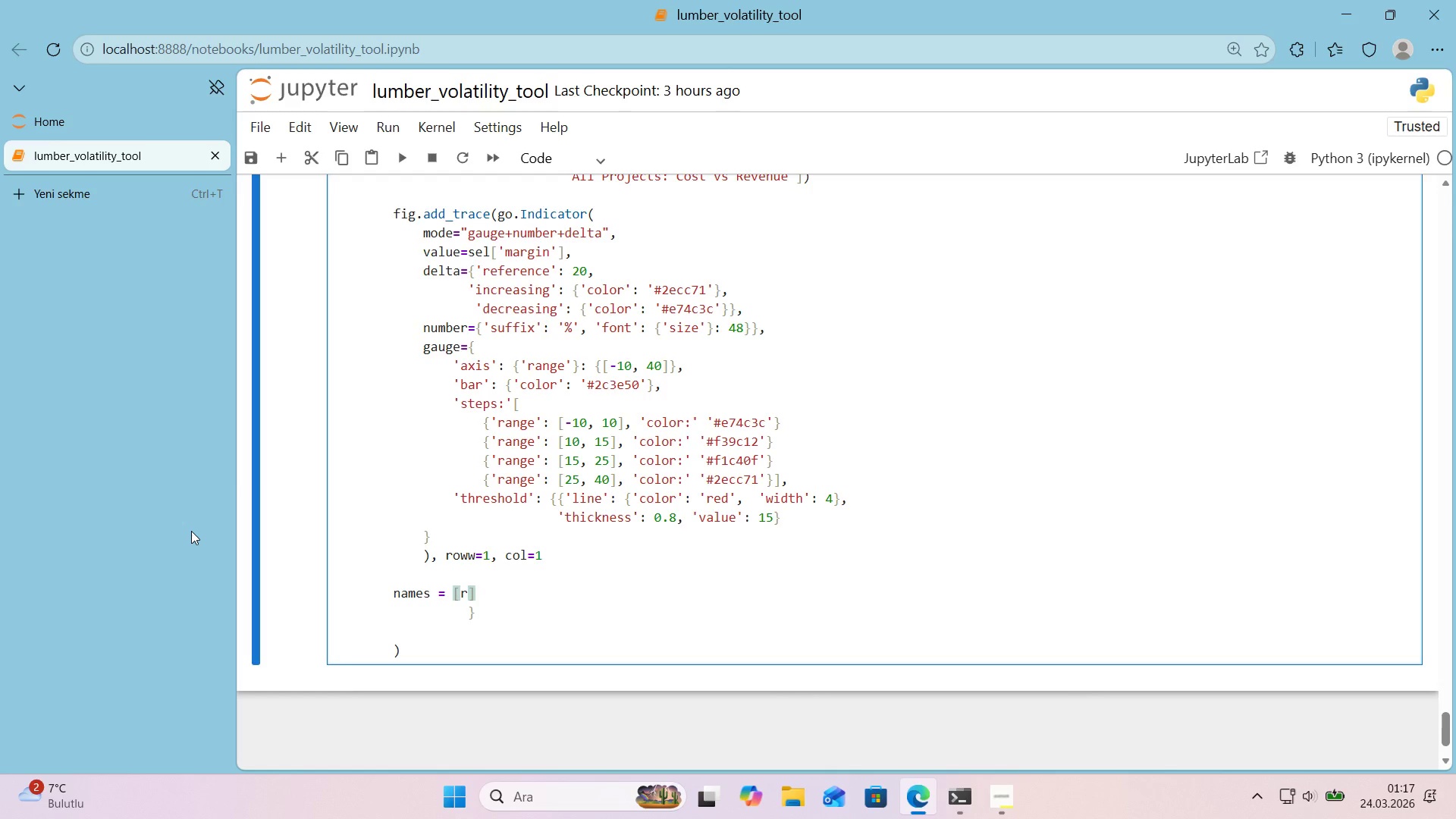 
key(Alt+Control+8)
 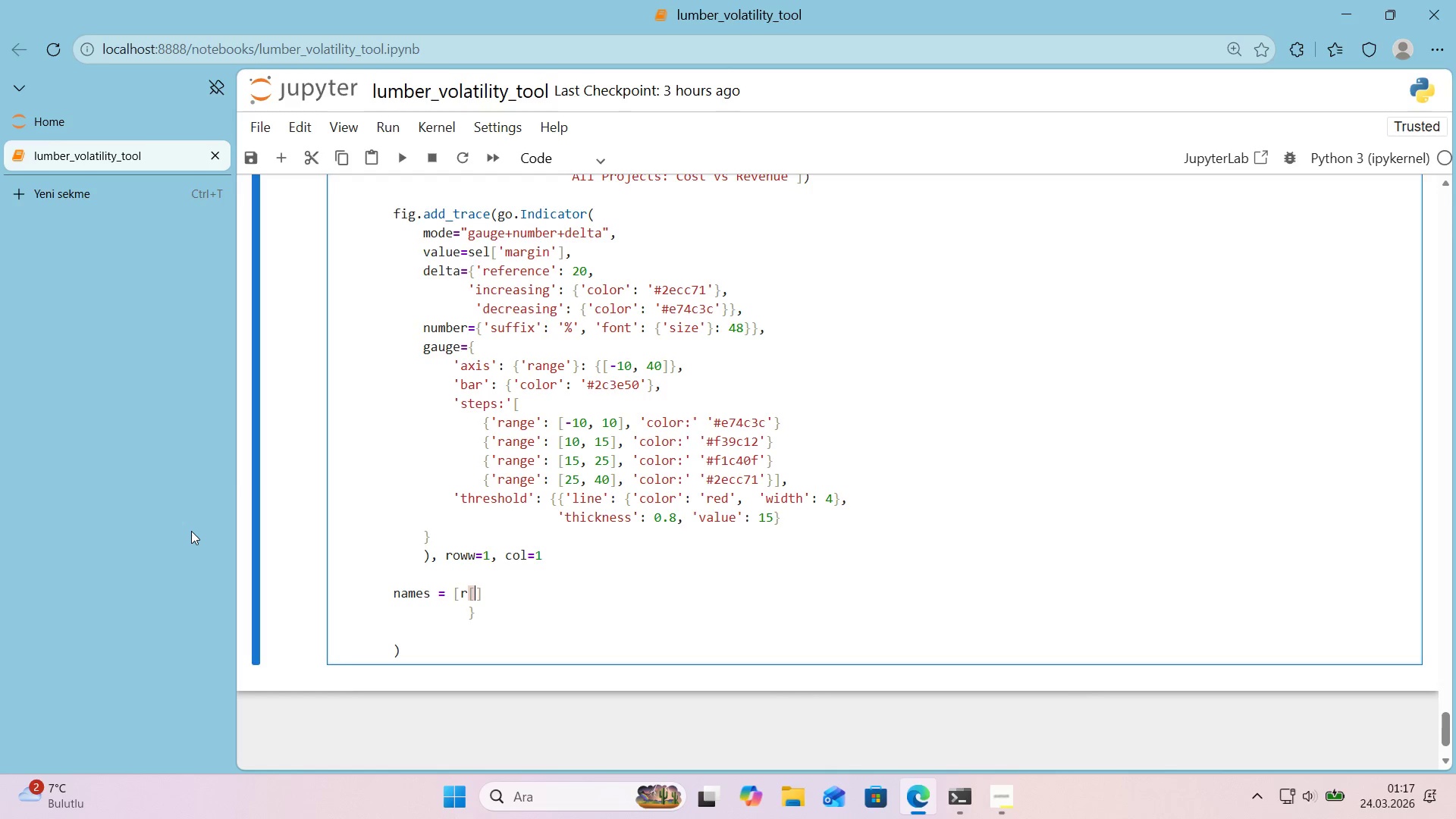 
key(Alt+Control+9)
 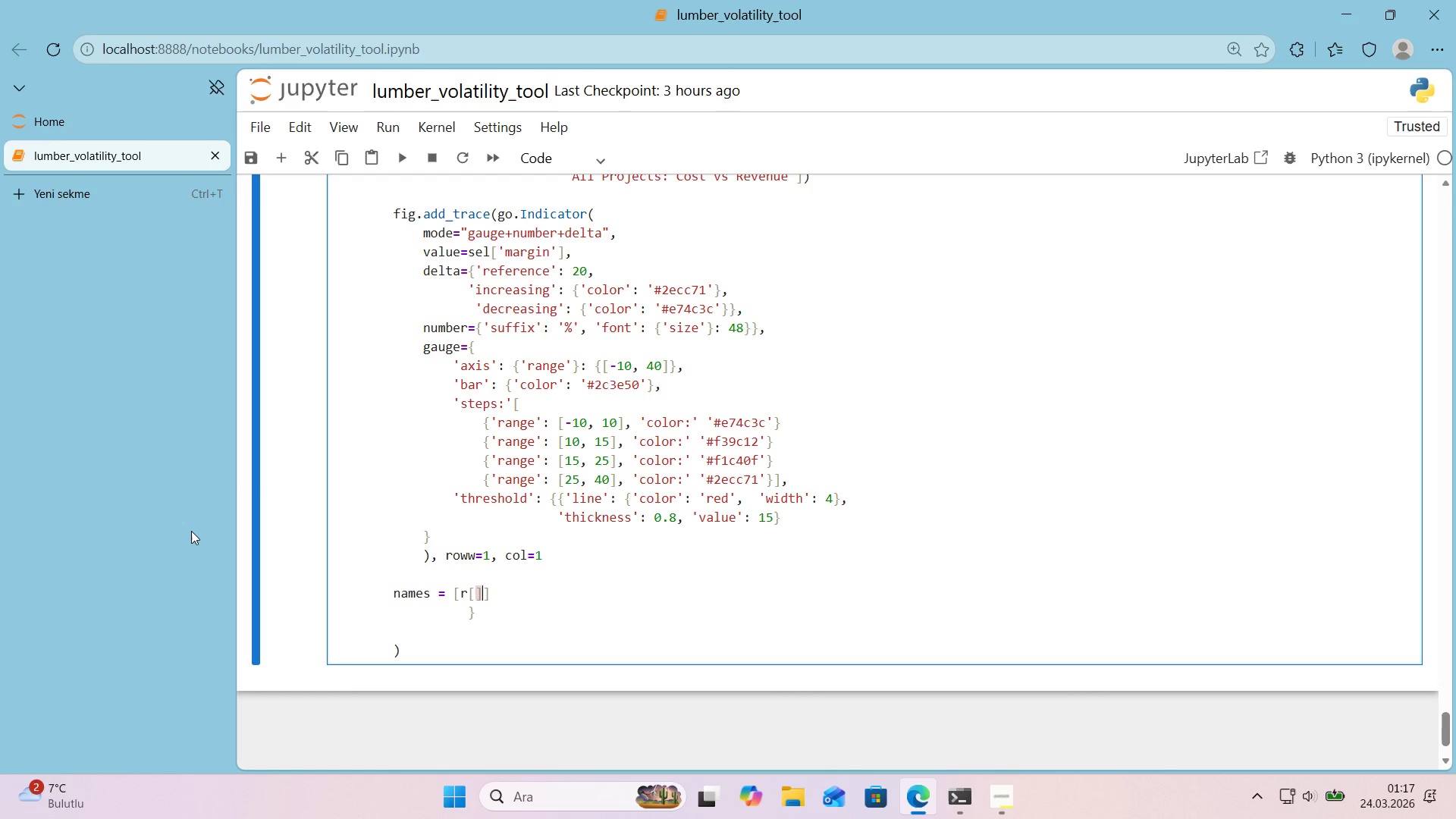 
key(ArrowLeft)
 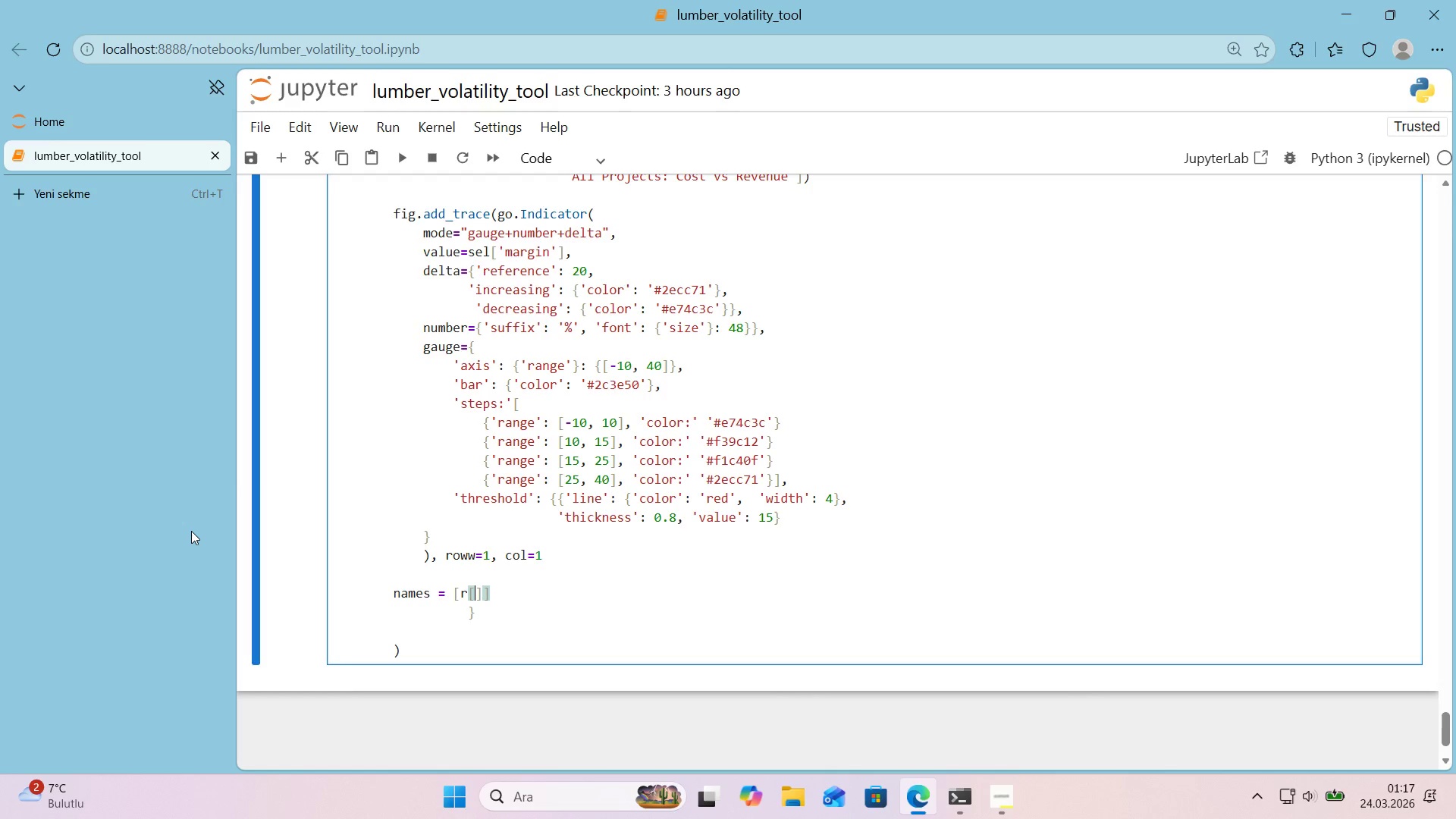 
type(@@)
 